 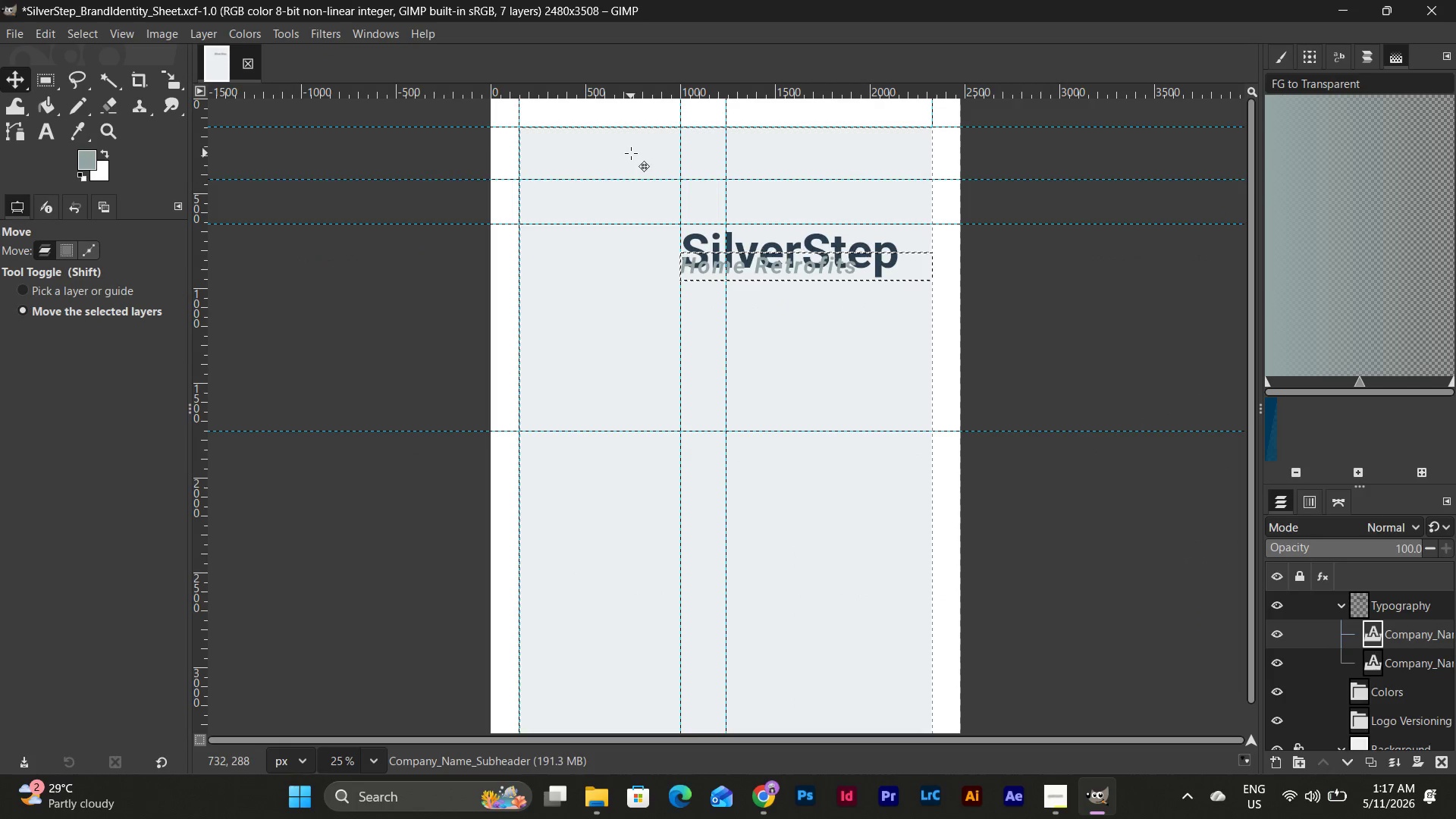 
key(Control+Z)
 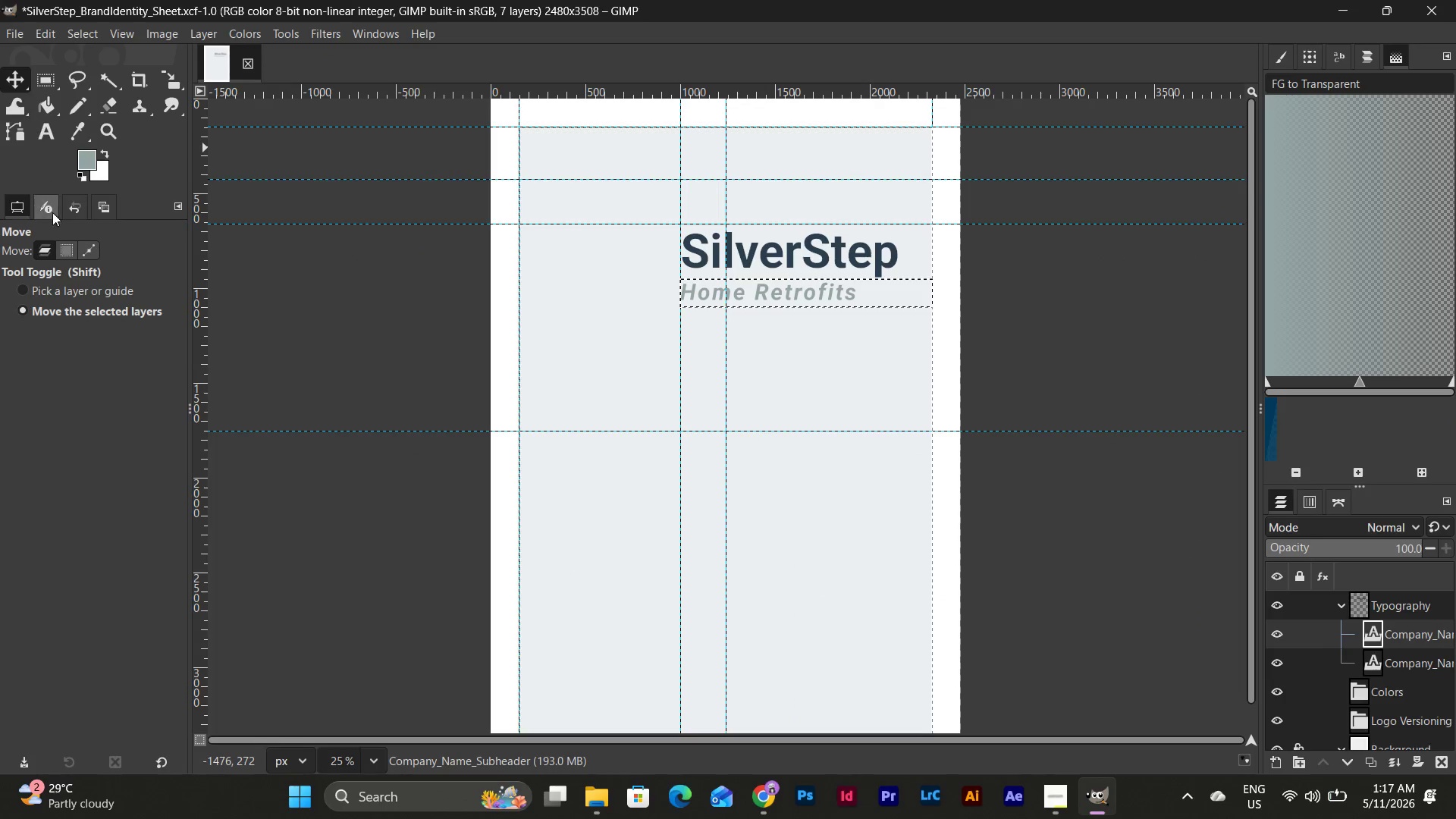 
left_click([29, 290])
 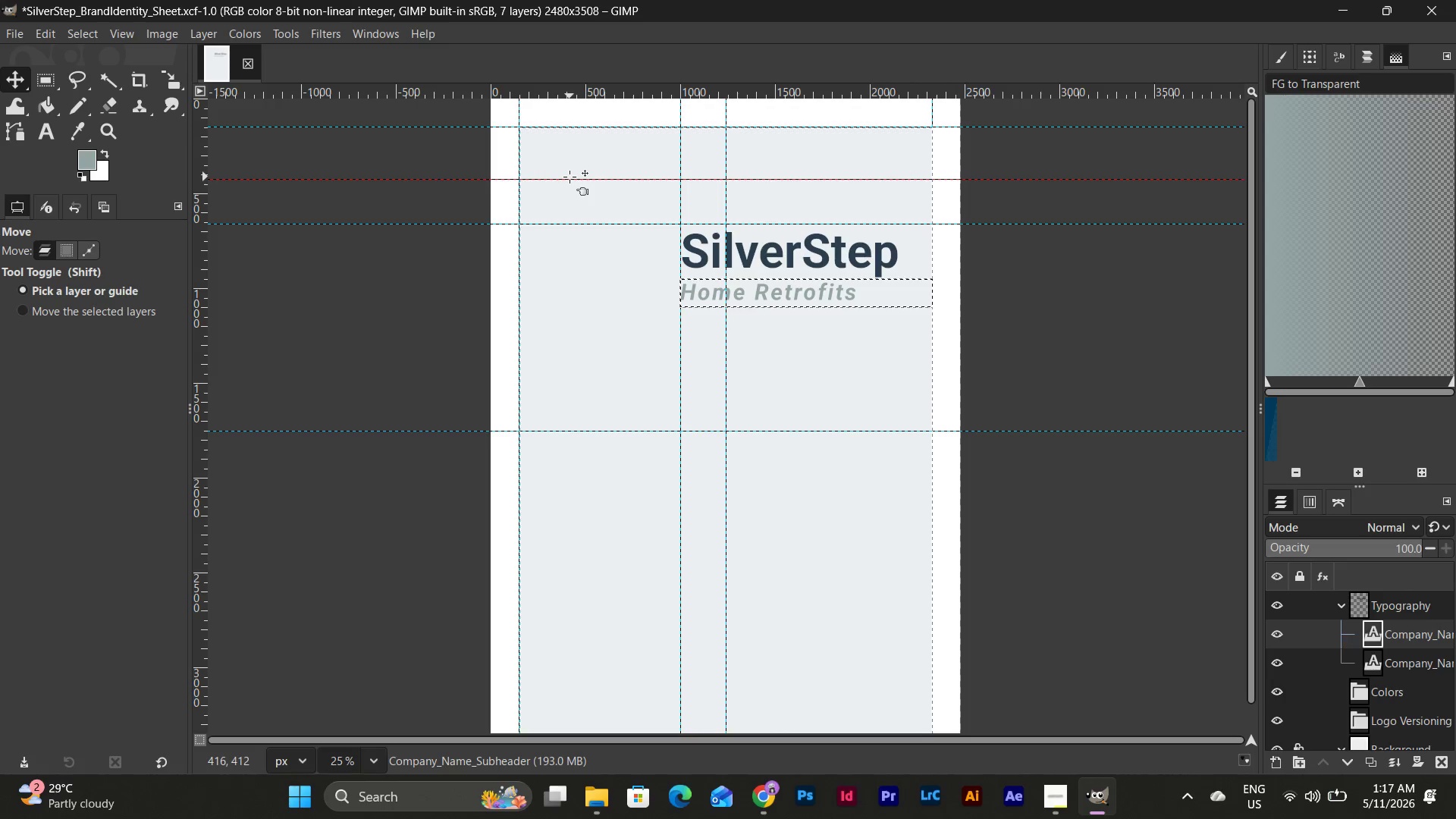 
left_click_drag(start_coordinate=[570, 177], to_coordinate=[566, 158])
 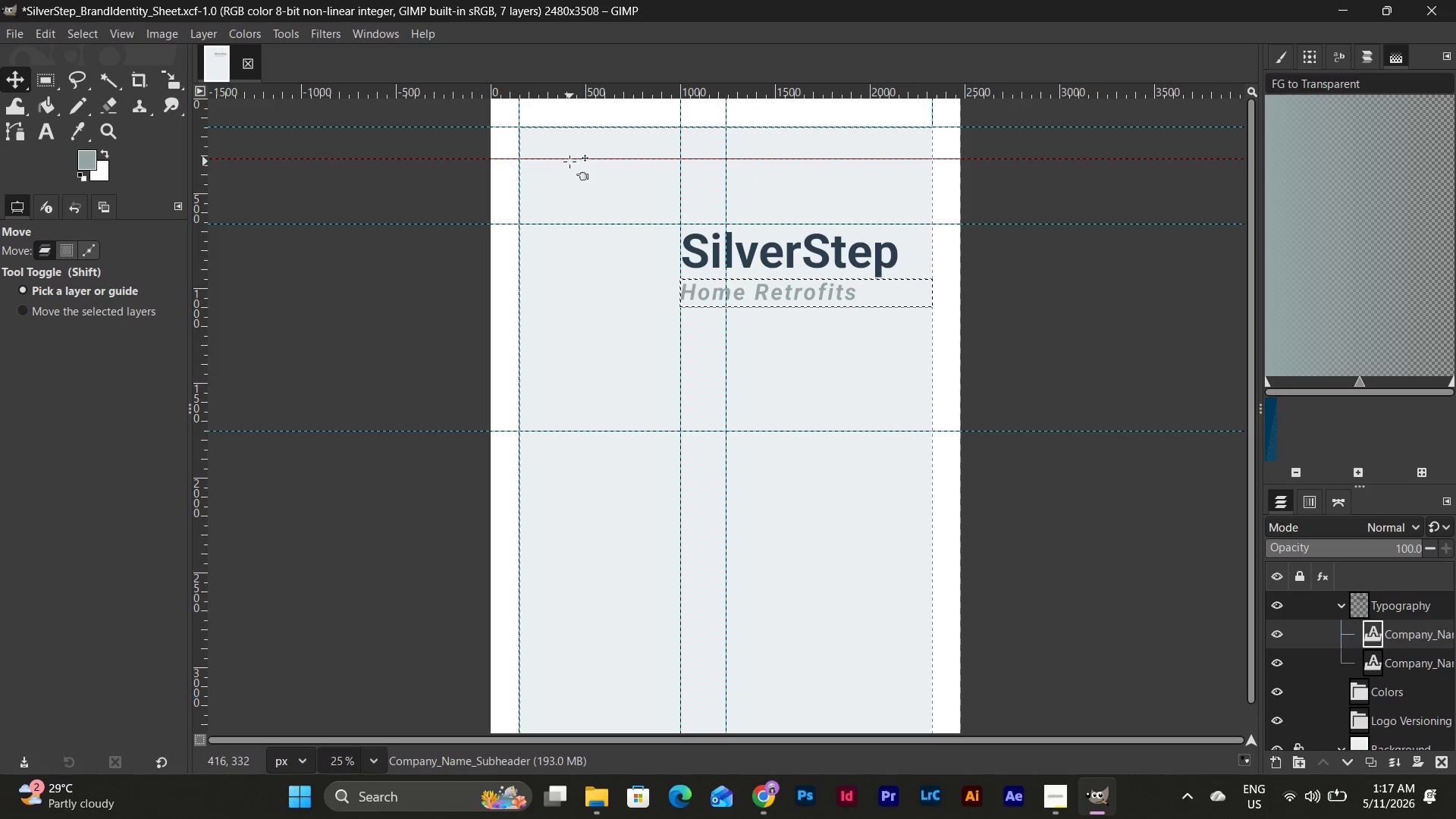 
left_click([570, 162])
 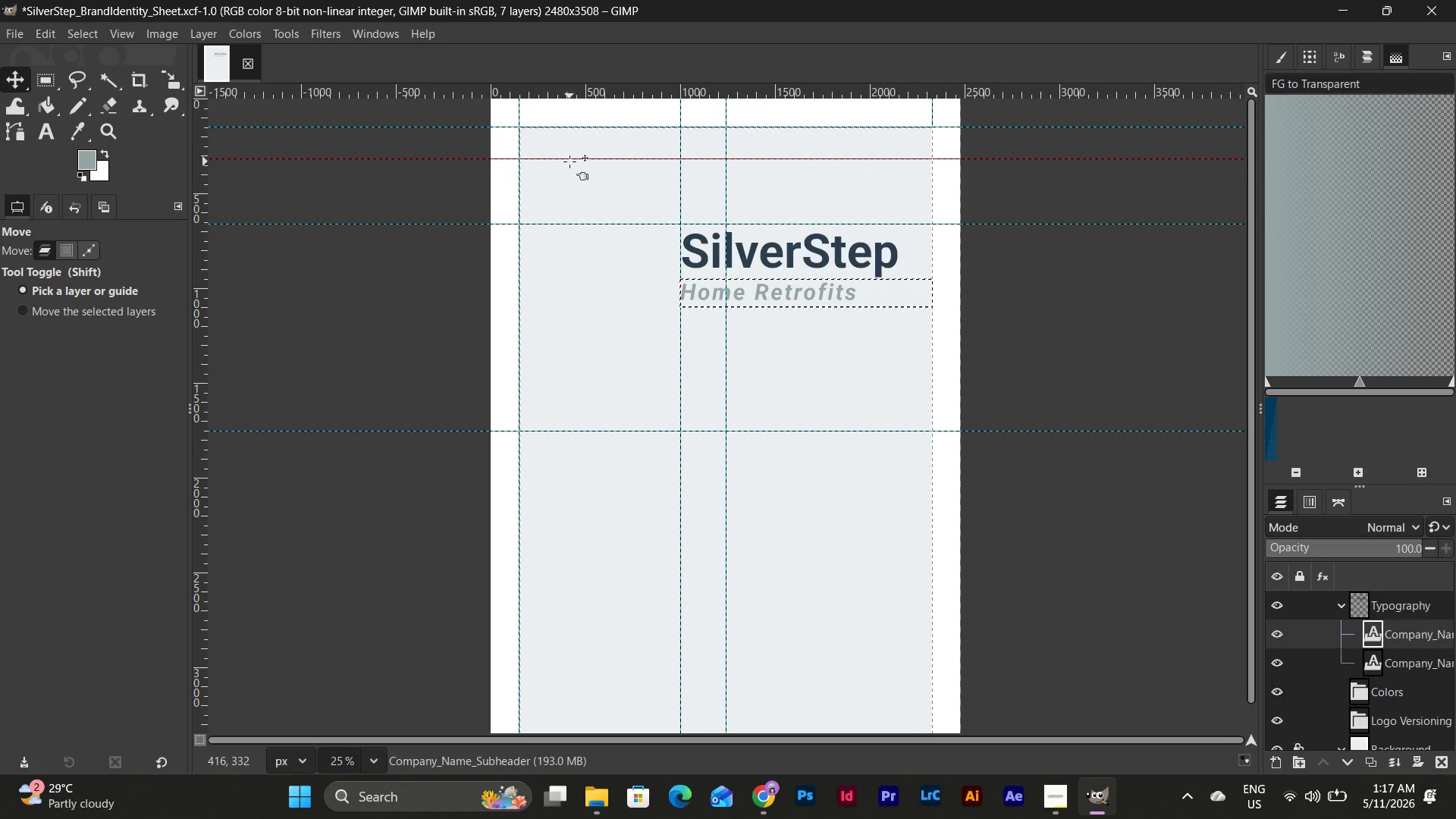 
left_click_drag(start_coordinate=[570, 161], to_coordinate=[981, 818])
 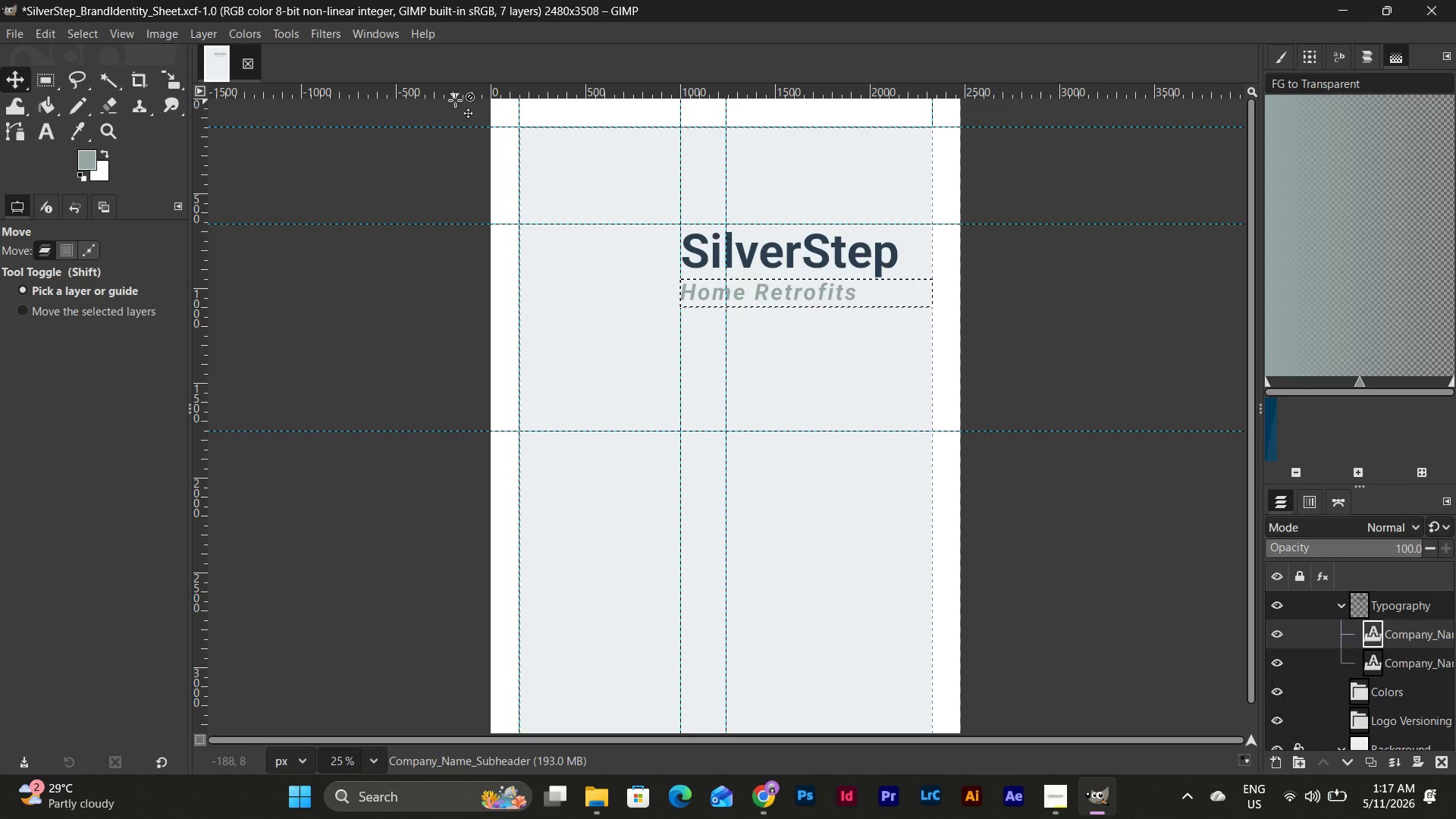 
left_click_drag(start_coordinate=[448, 95], to_coordinate=[460, 152])
 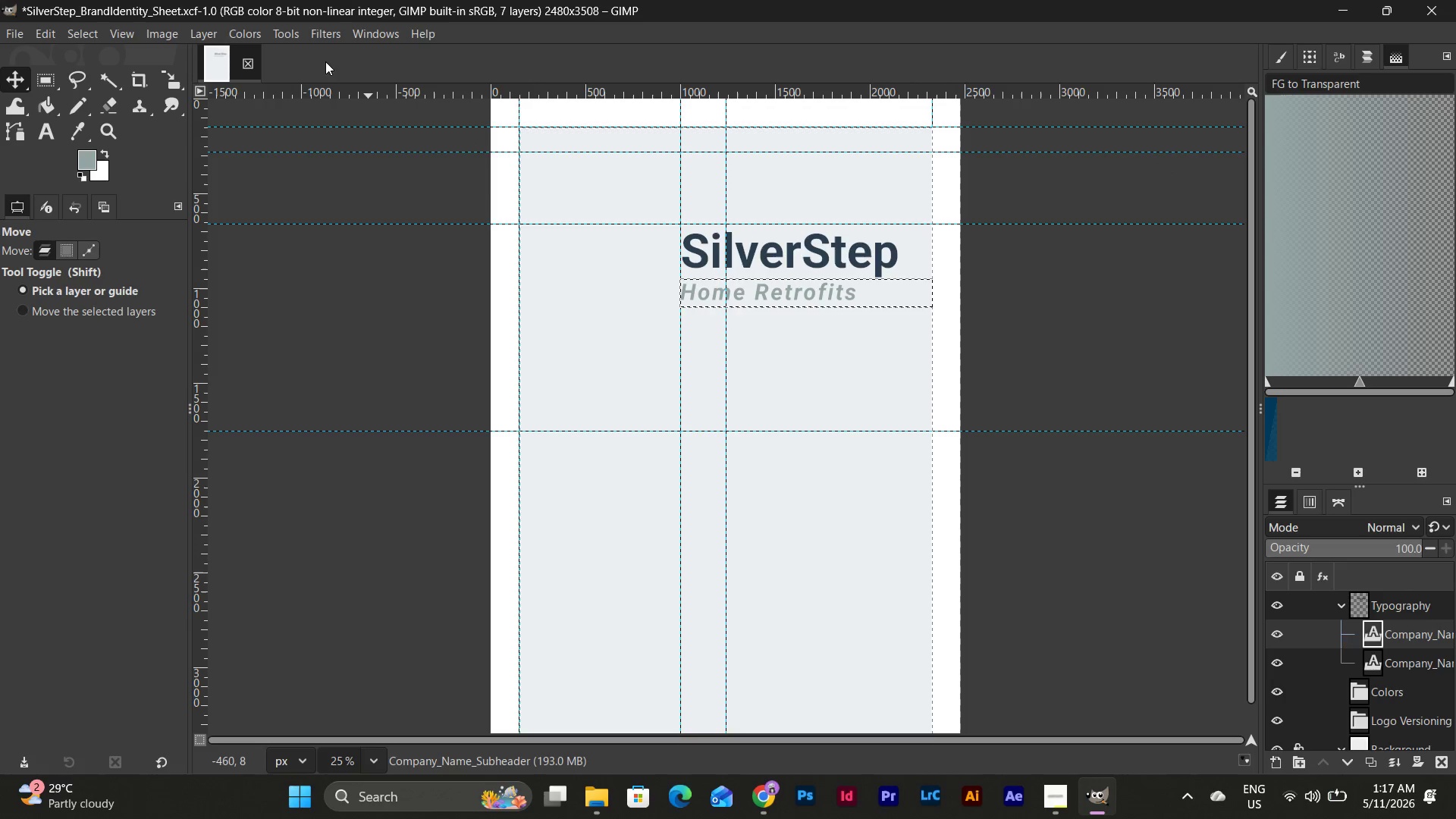 
left_click([53, 132])
 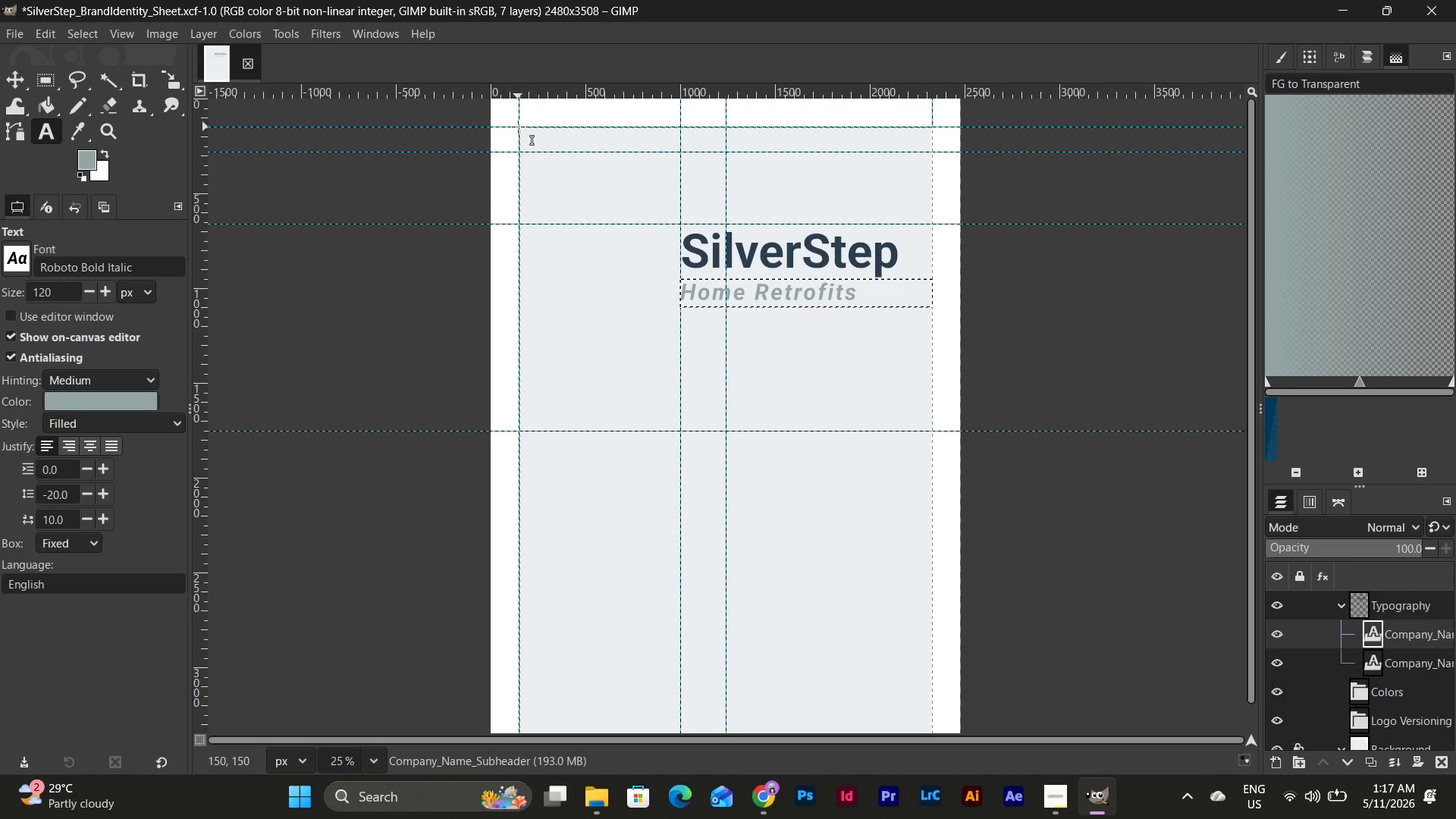 
left_click_drag(start_coordinate=[518, 127], to_coordinate=[937, 152])
 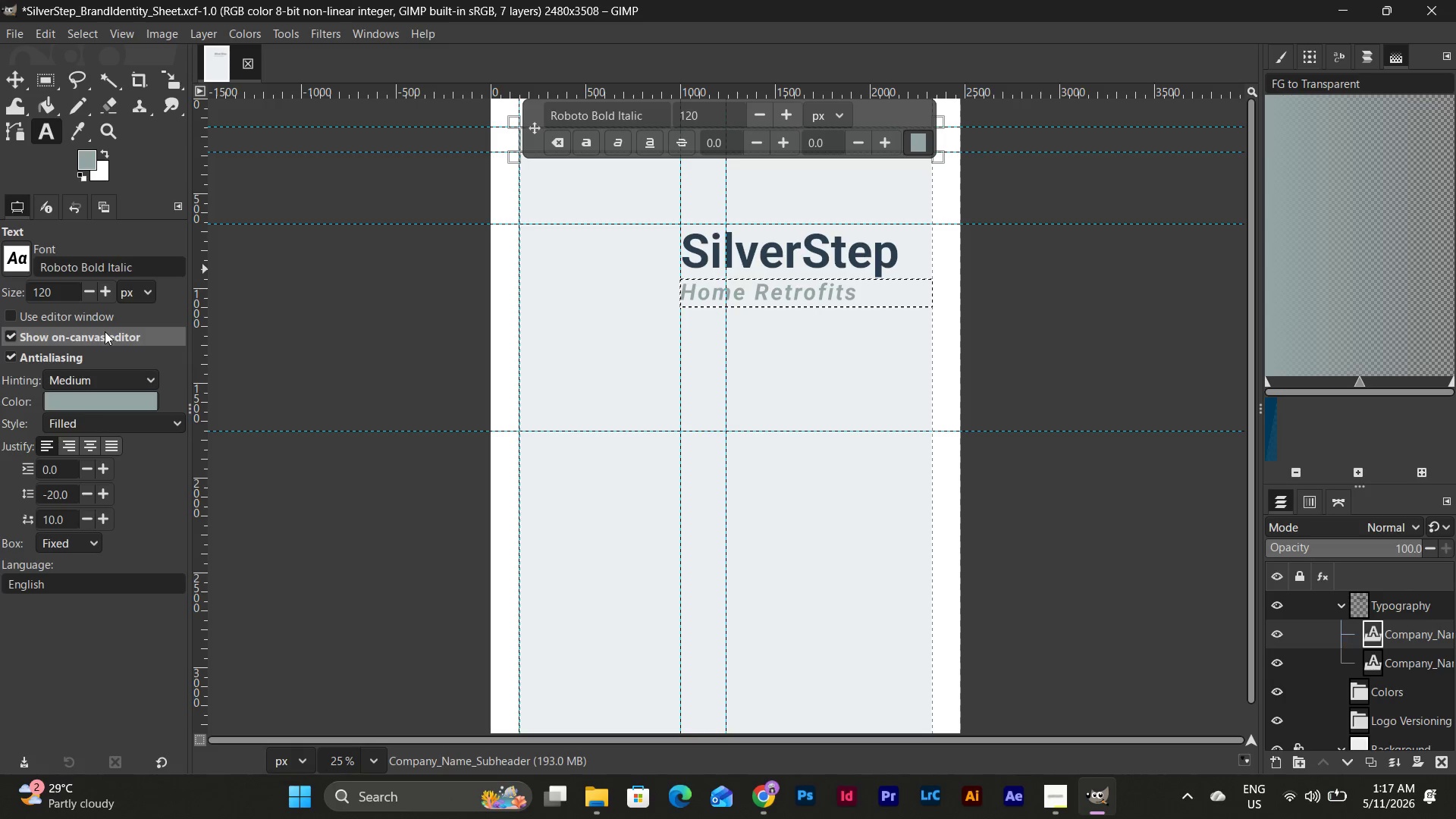 
left_click([143, 268])
 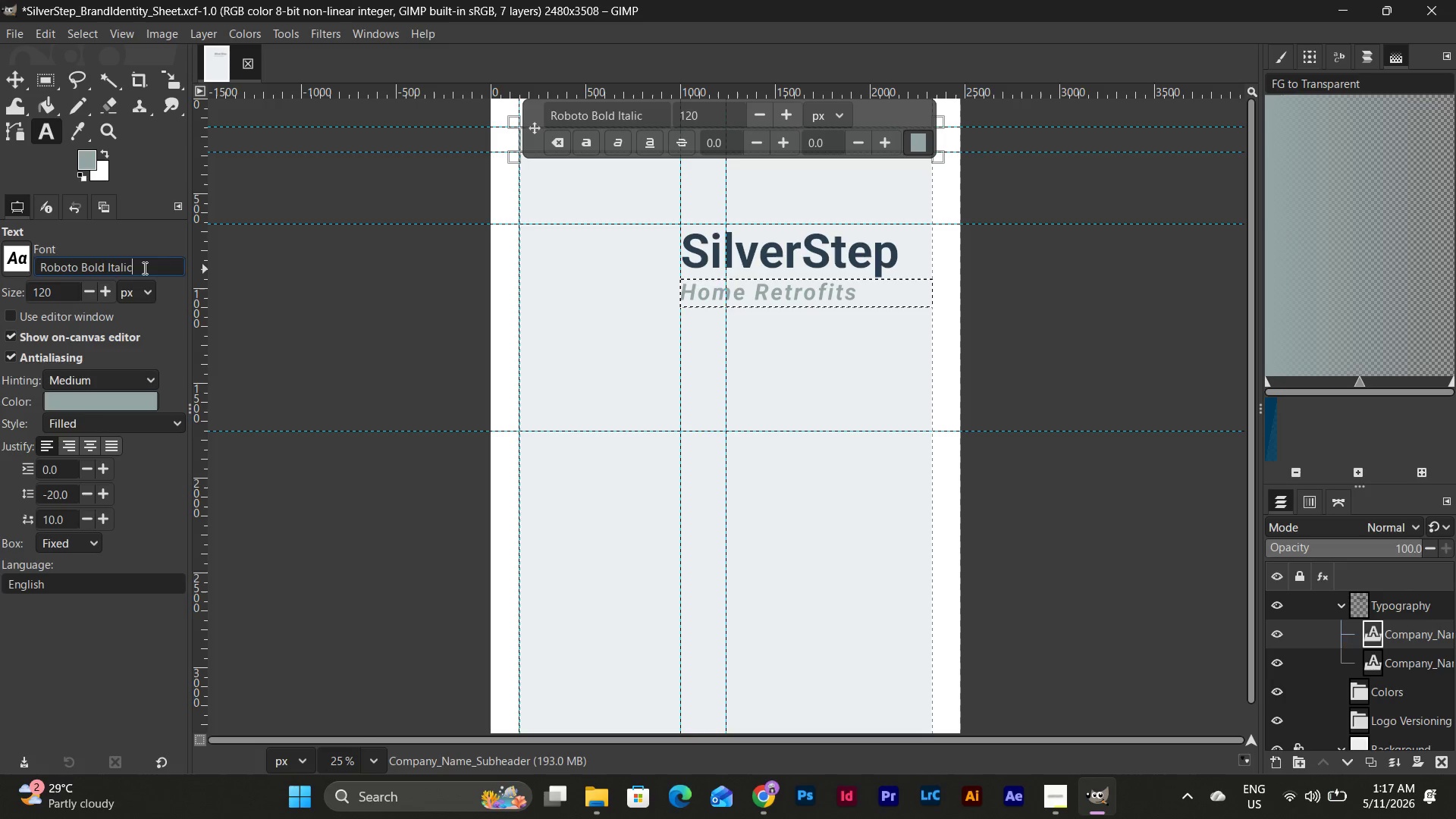 
left_click_drag(start_coordinate=[143, 268], to_coordinate=[82, 274])
 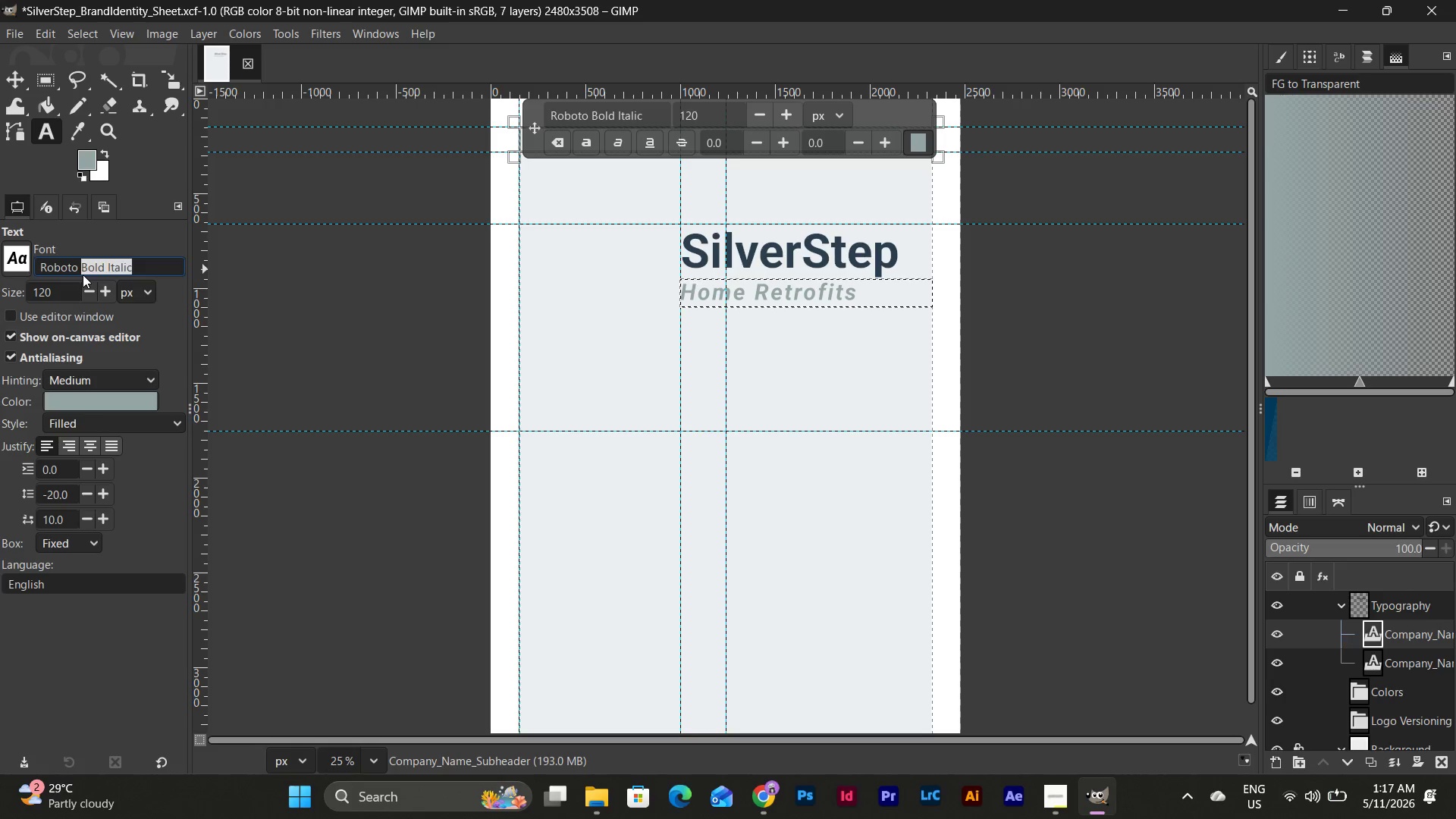 
key(Backspace)
type(re)
 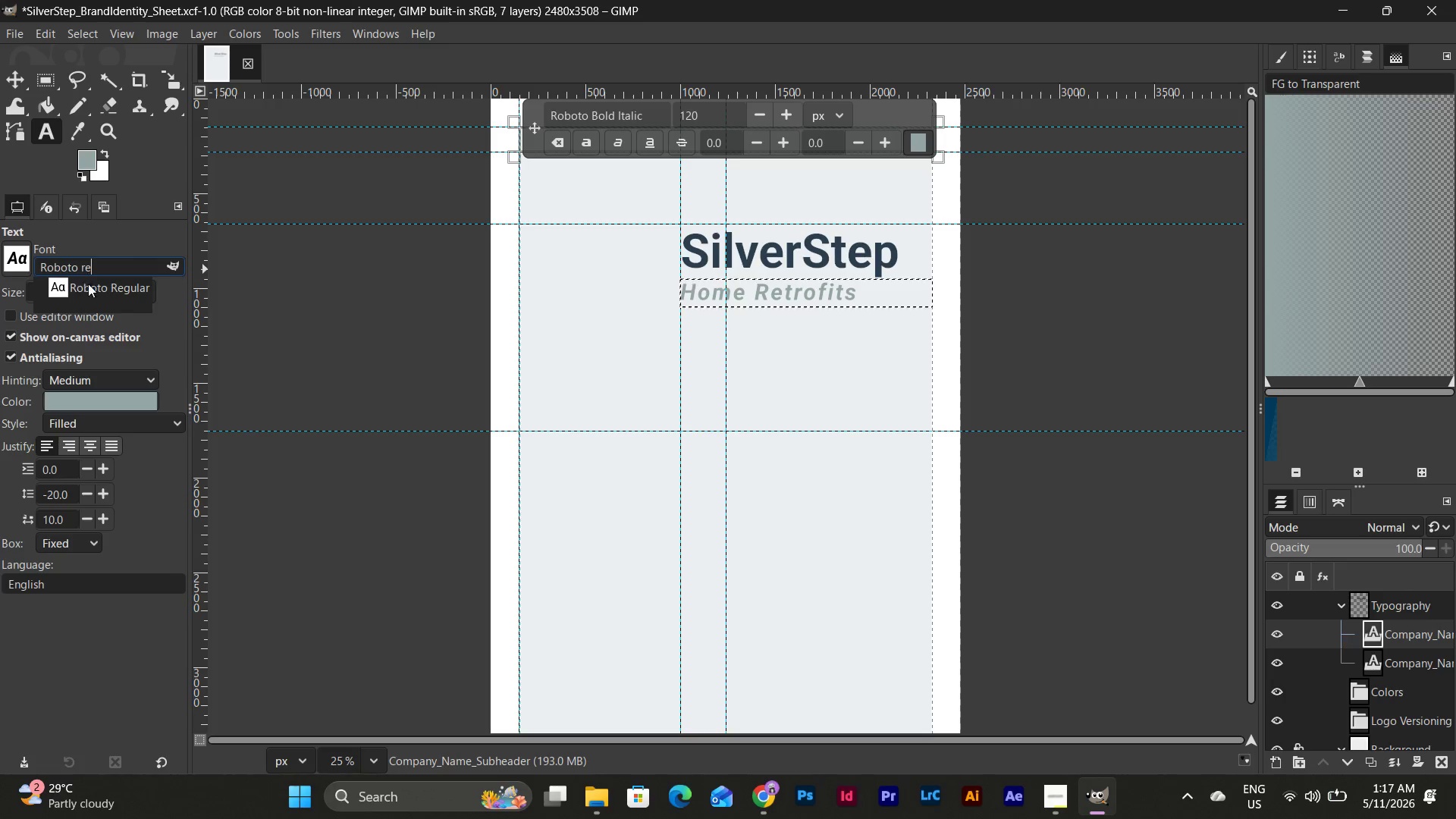 
left_click([96, 289])
 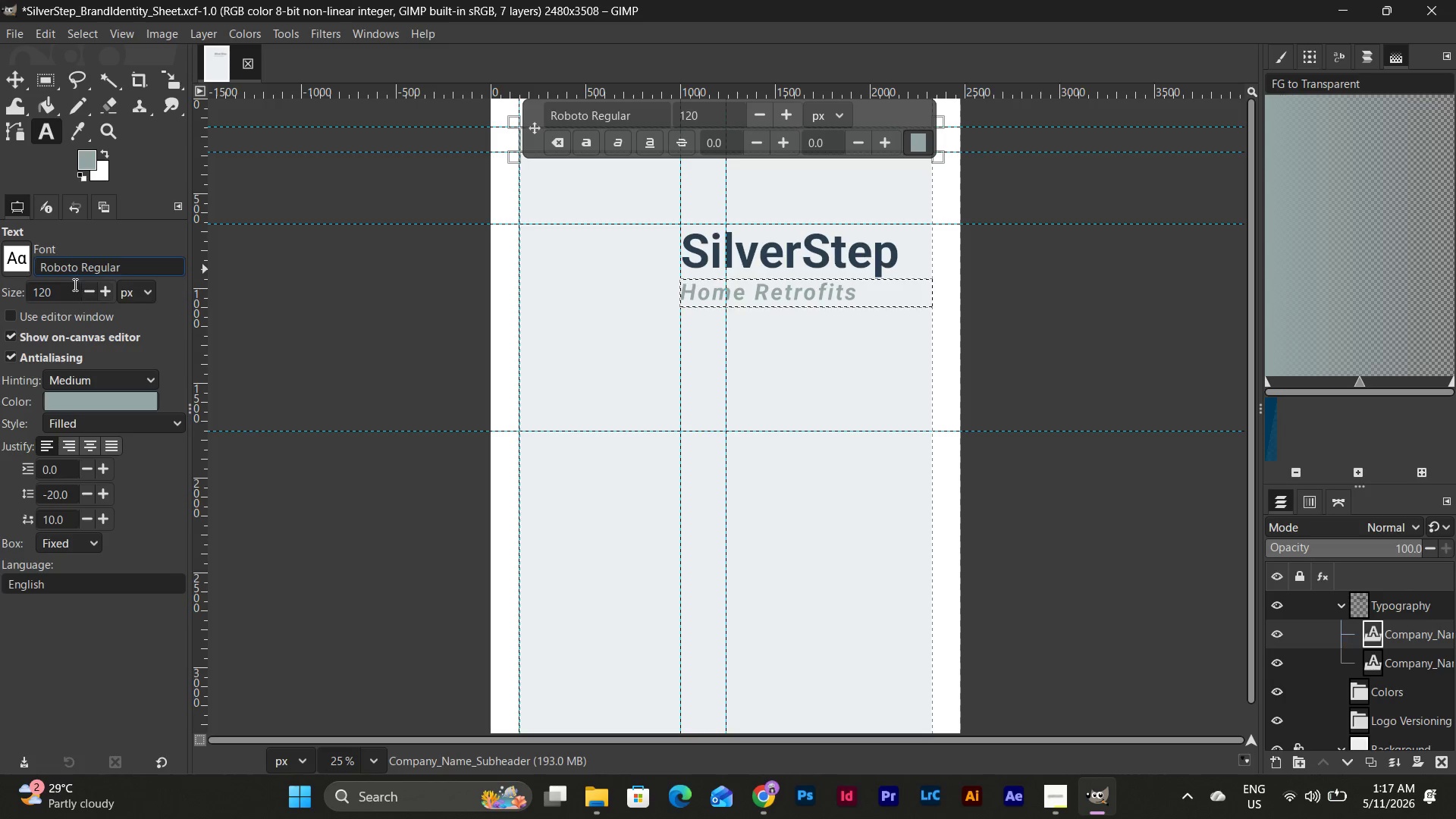 
left_click([72, 284])
 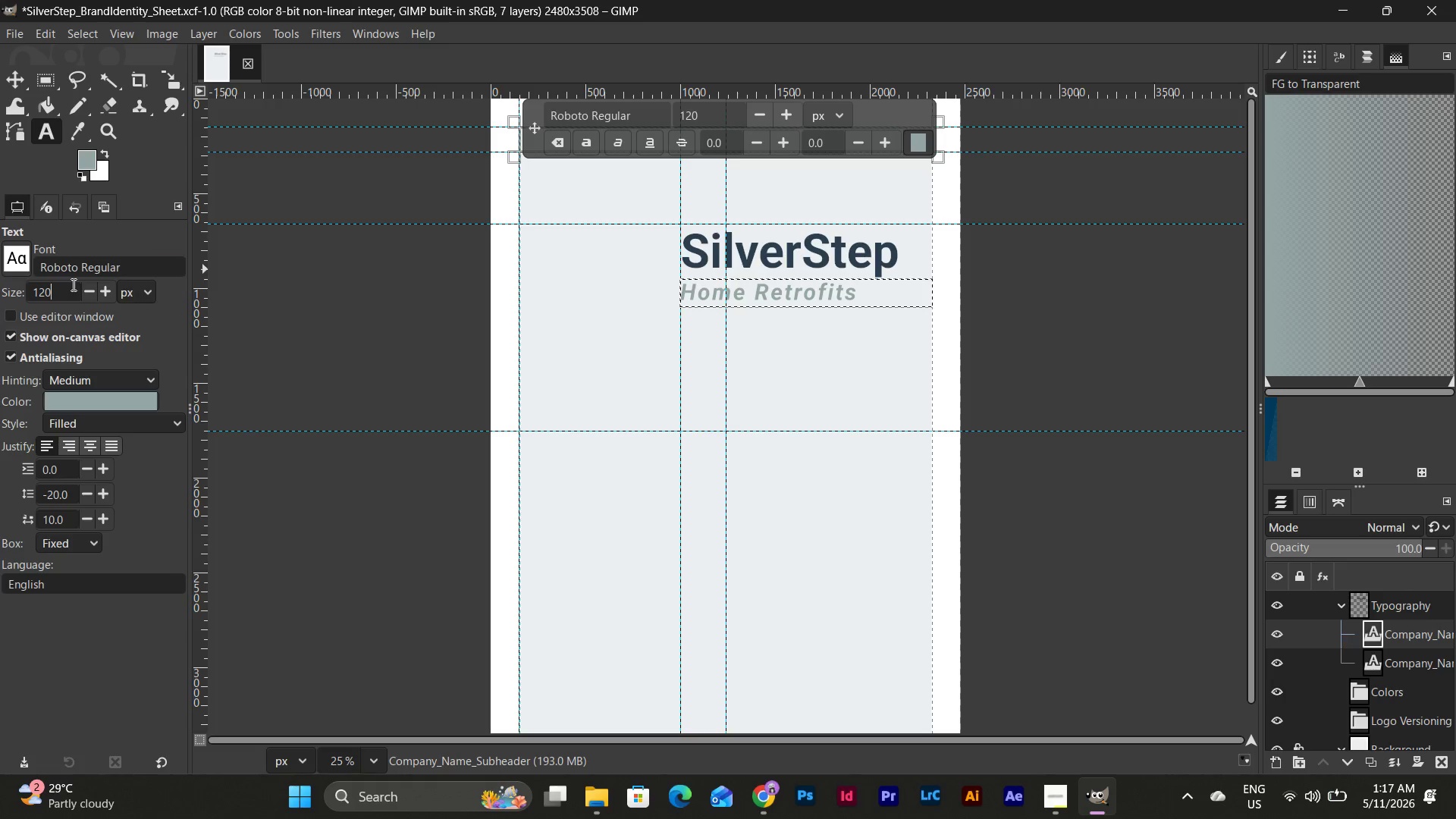 
left_click_drag(start_coordinate=[70, 284], to_coordinate=[0, 286])
 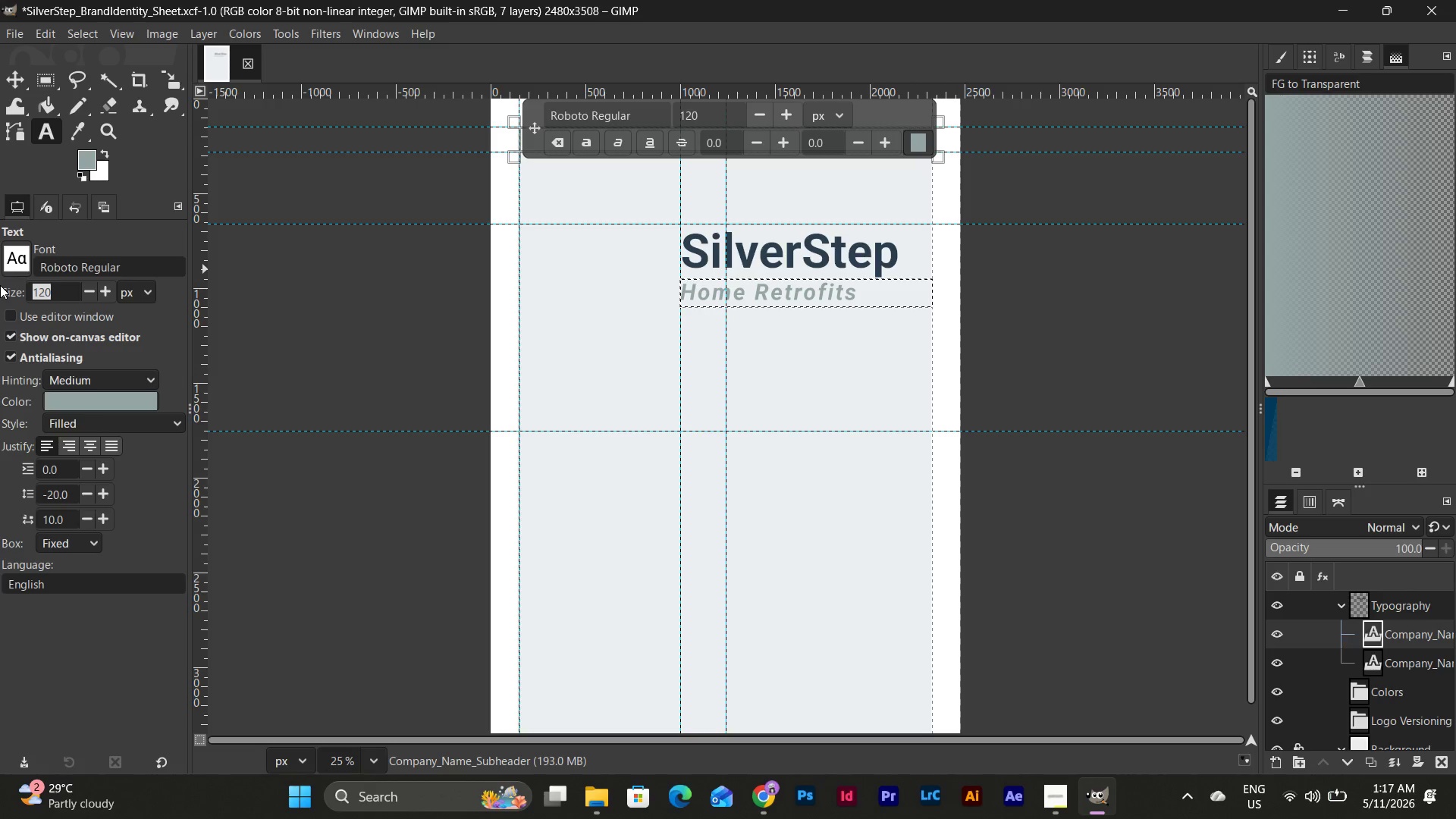 
key(Numpad3)
 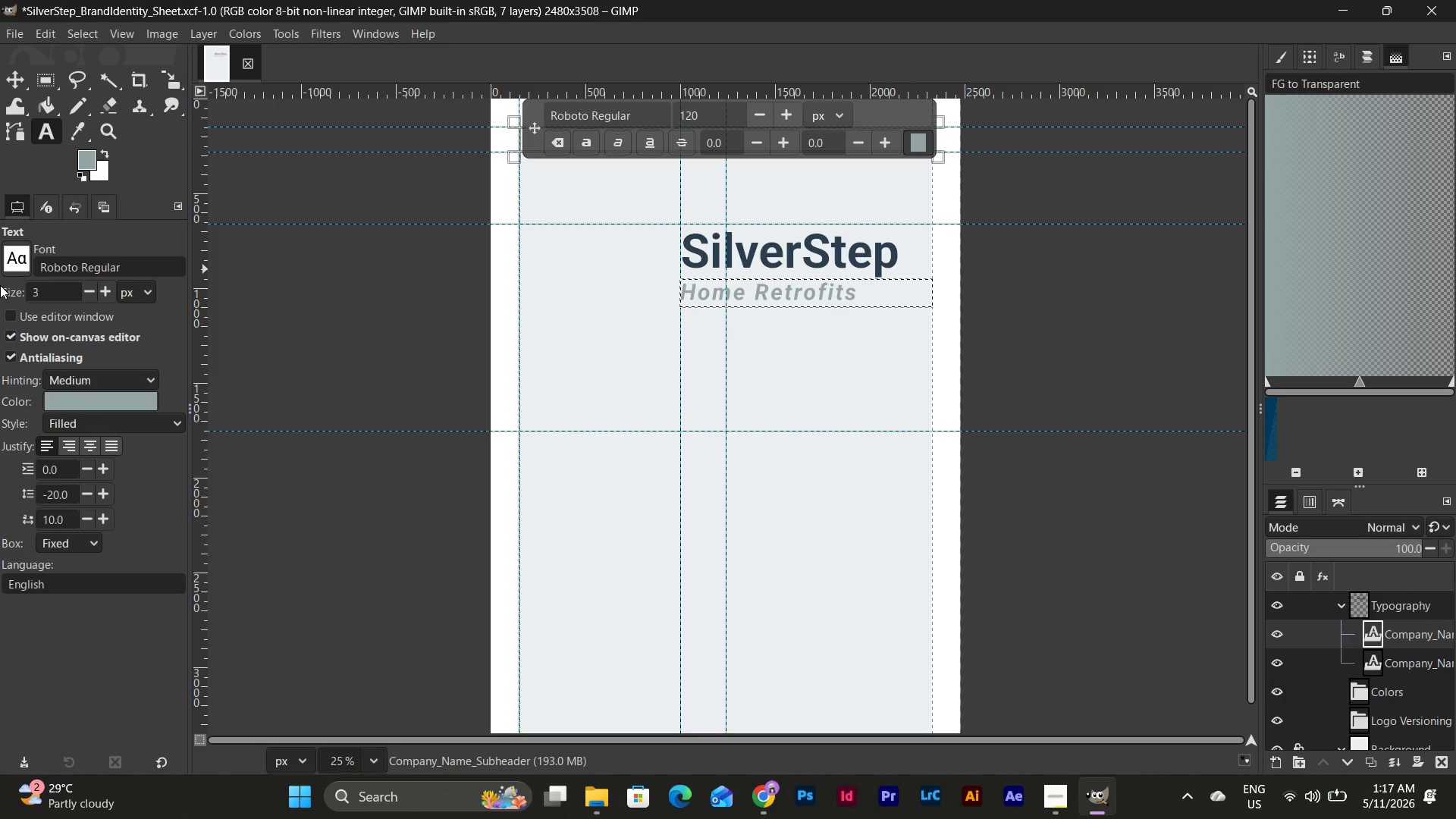 
key(Backspace)
 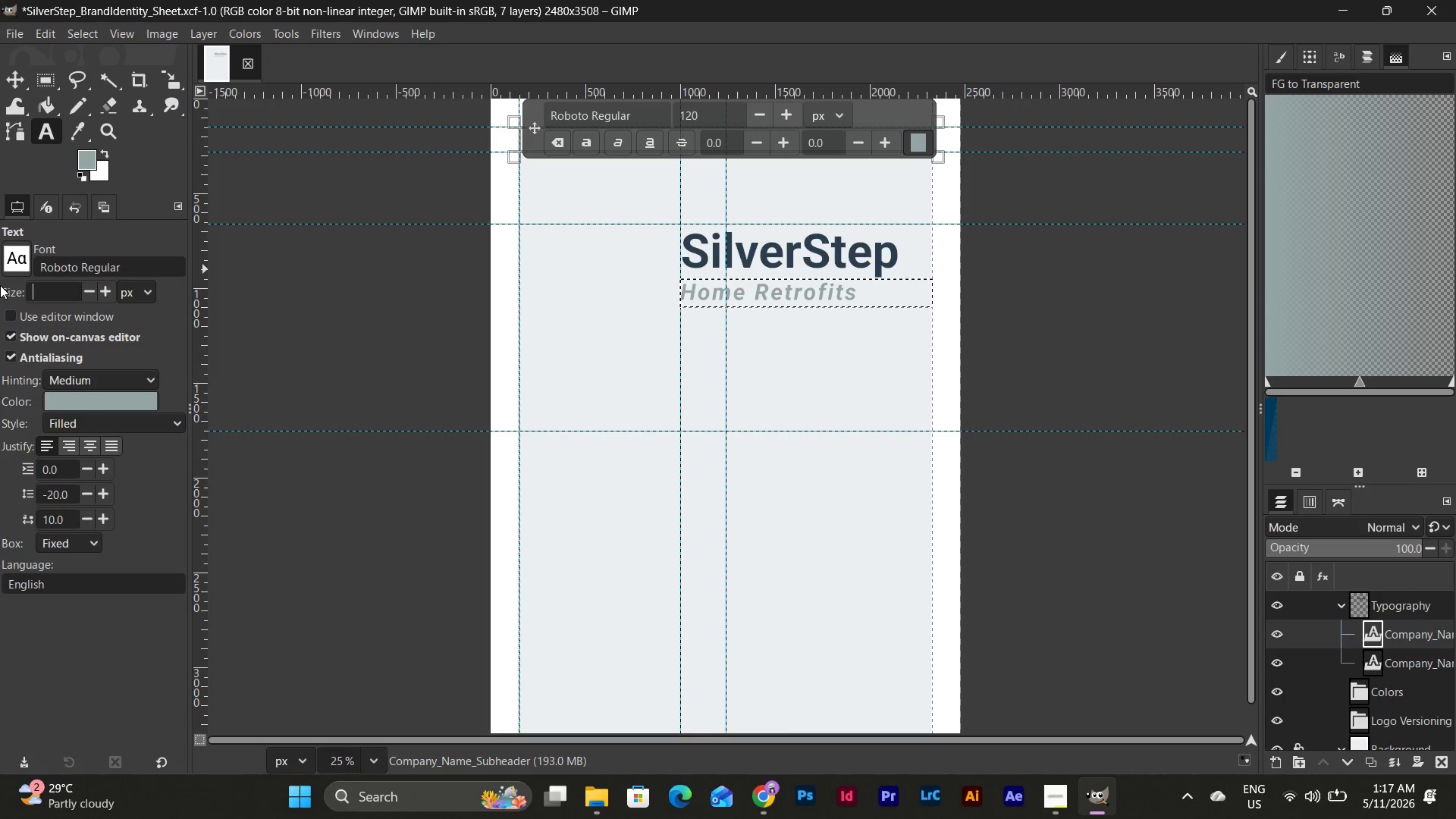 
key(Numpad1)
 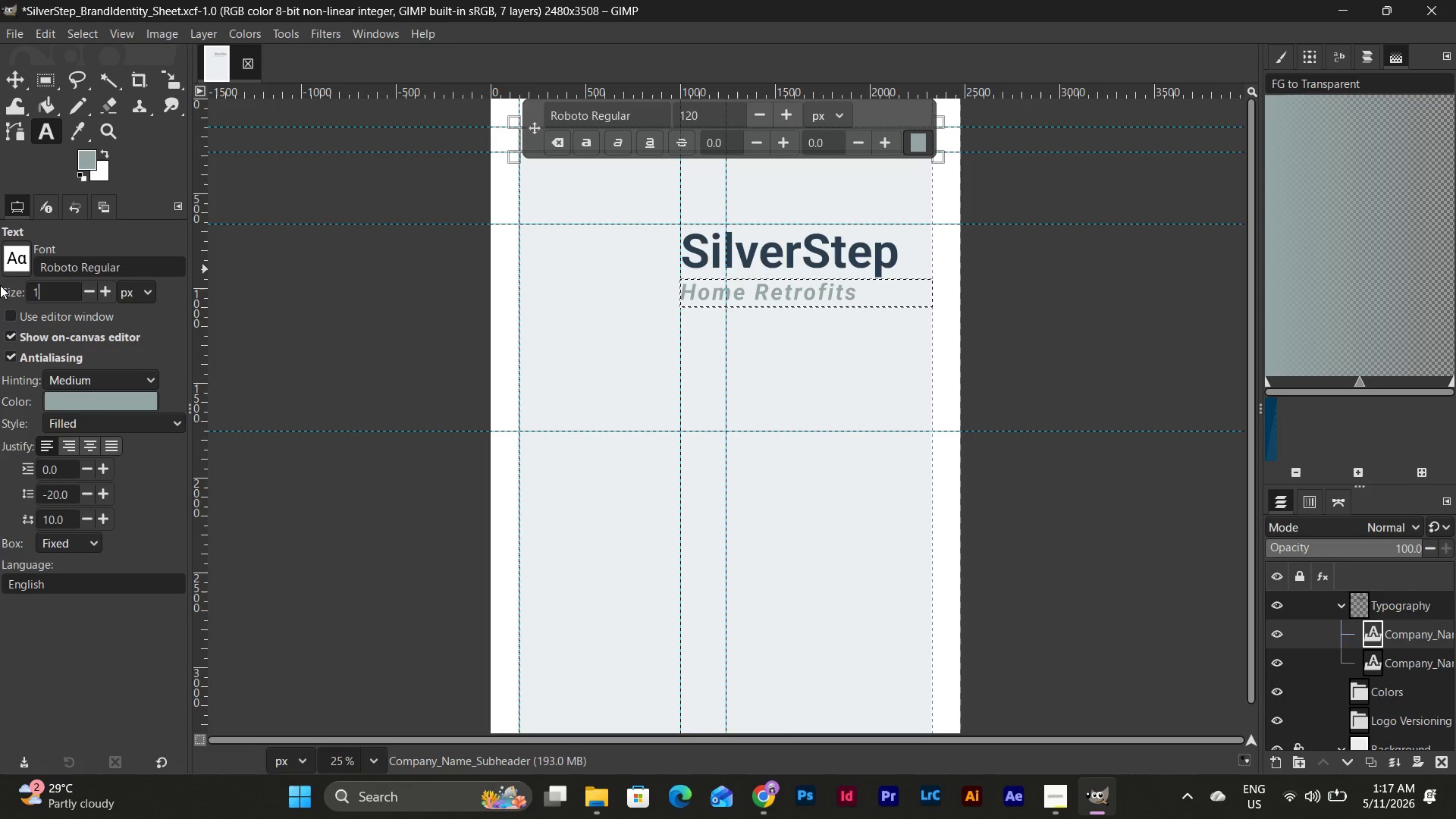 
key(Backspace)
 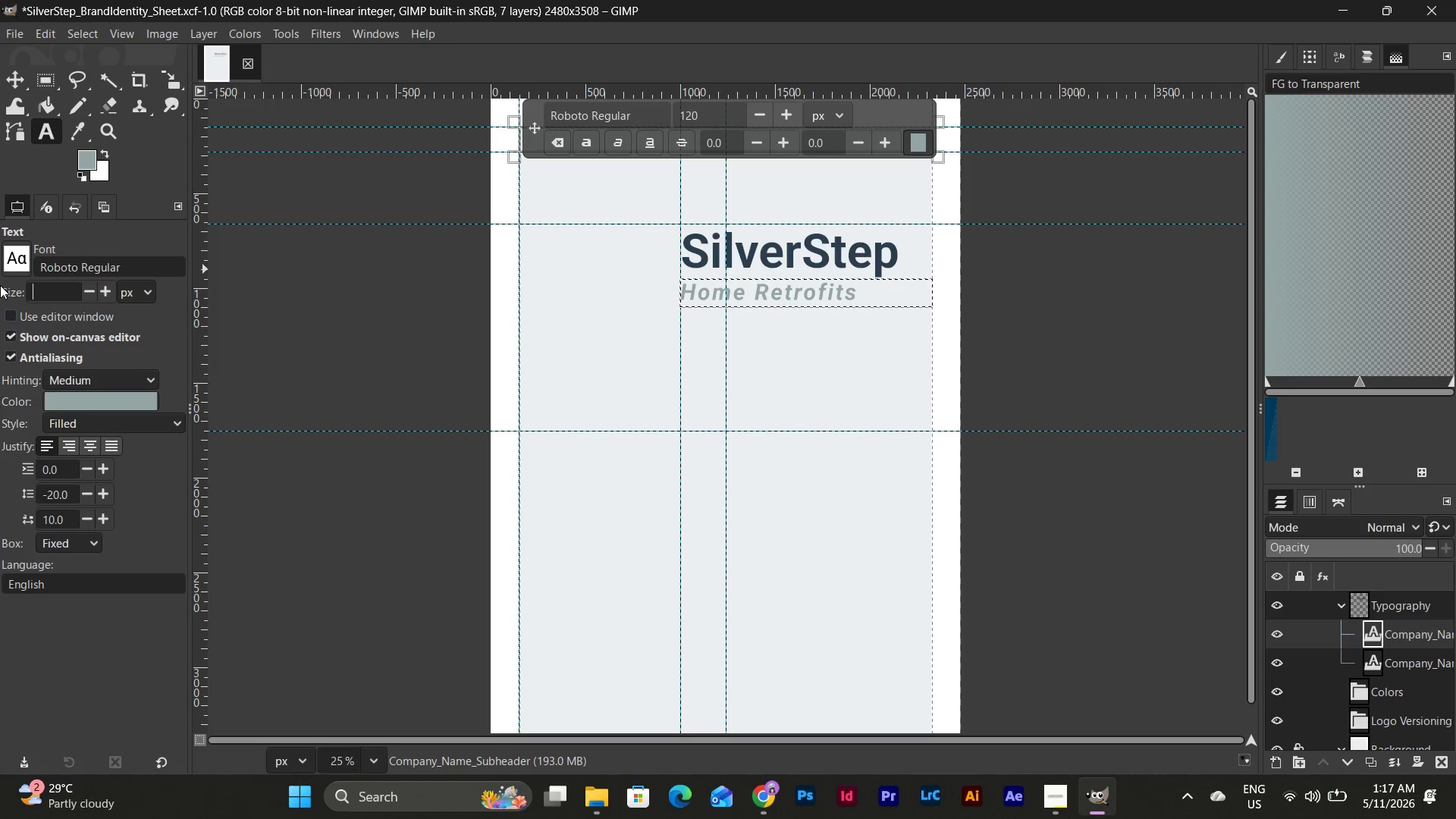 
key(Numpad4)
 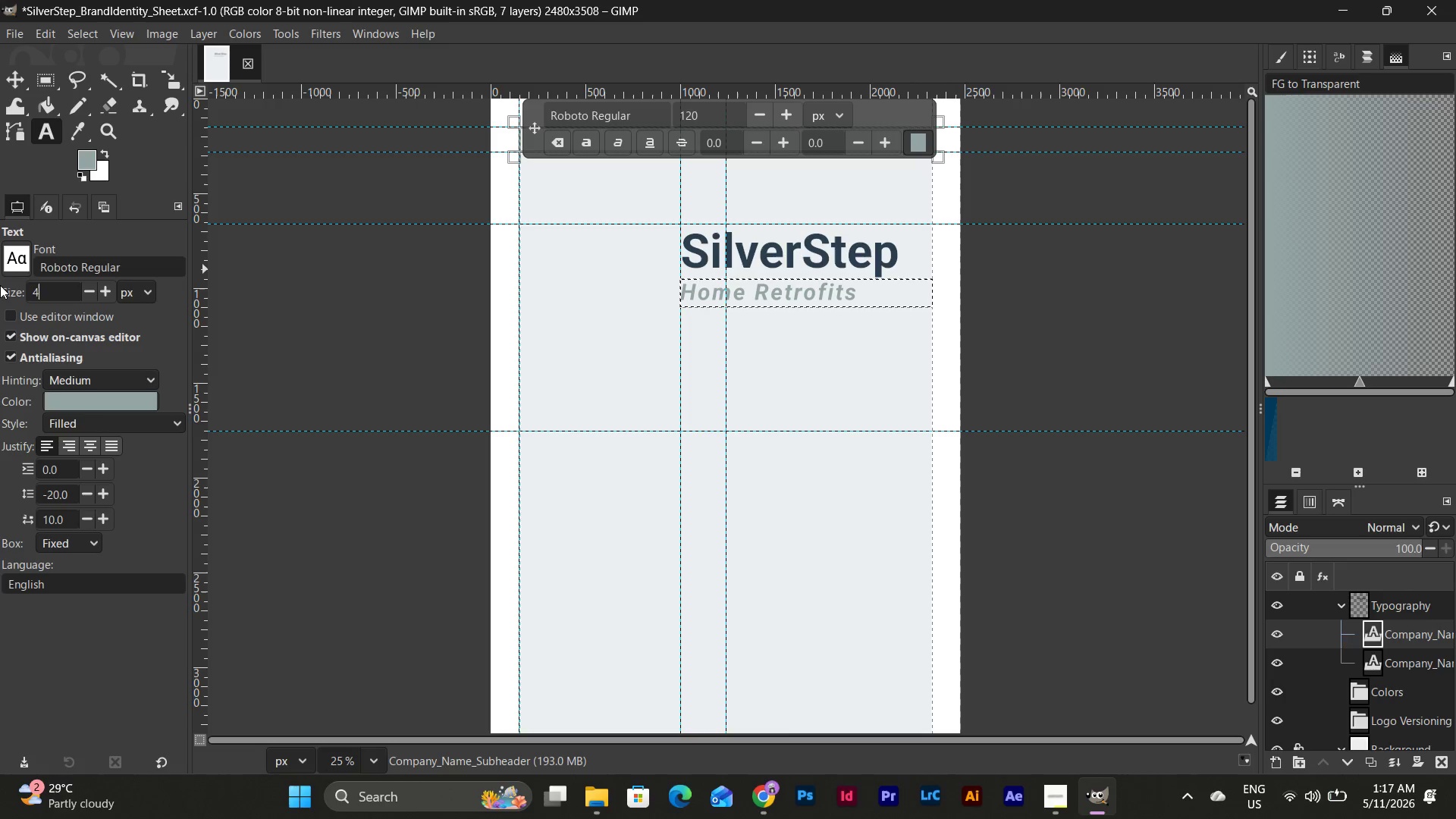 
key(Numpad0)
 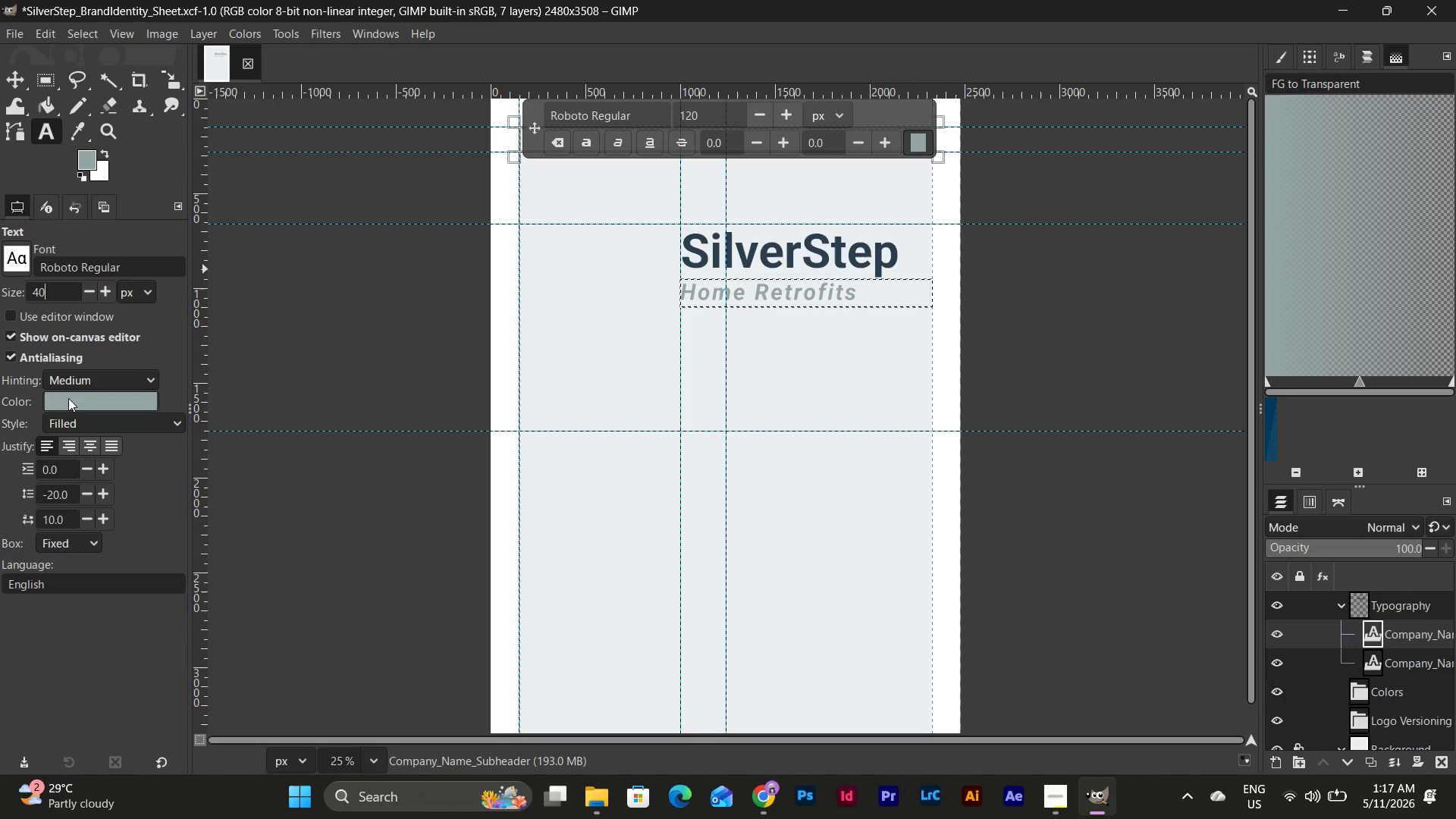 
left_click([146, 397])
 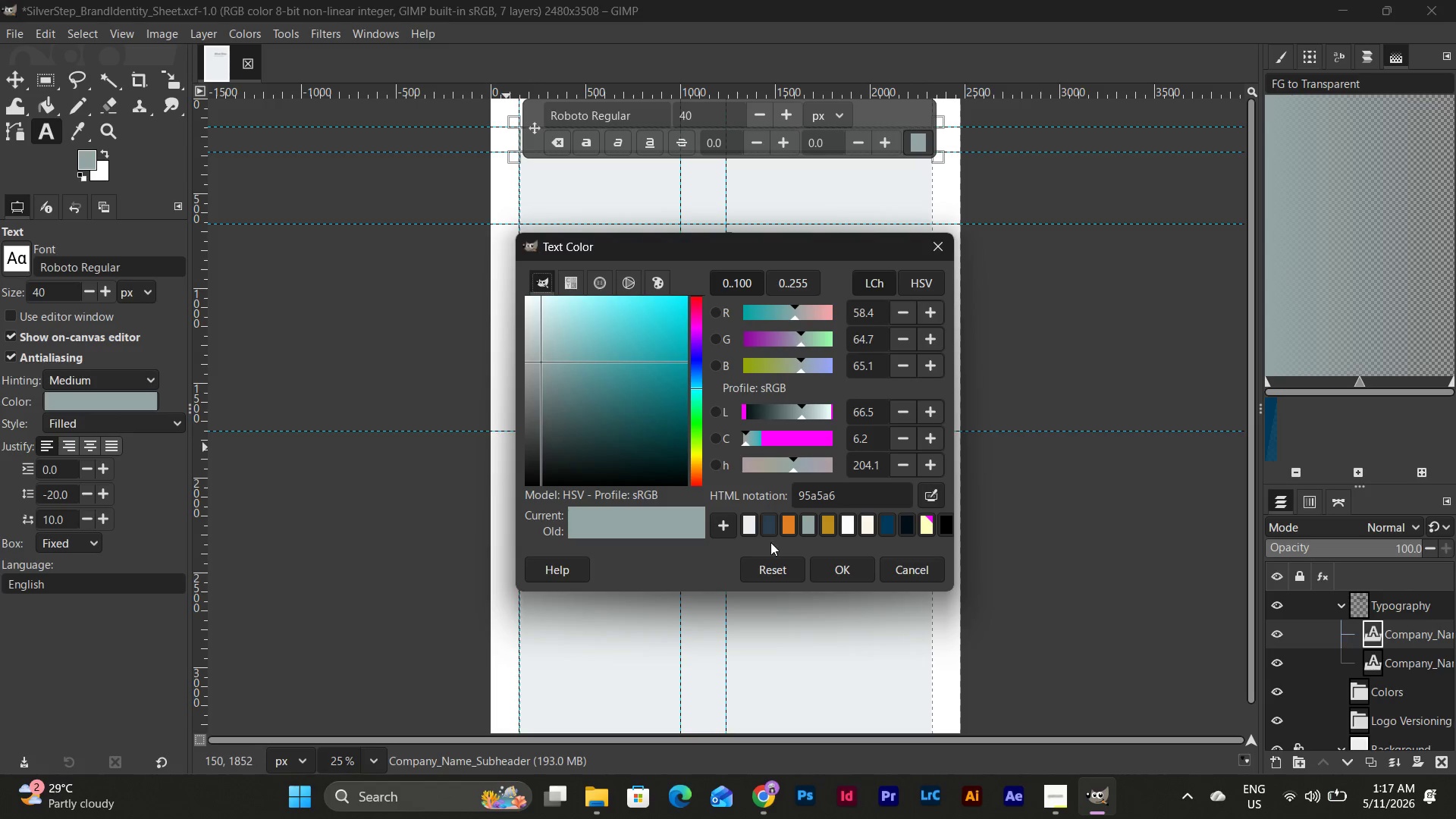 
left_click([763, 526])
 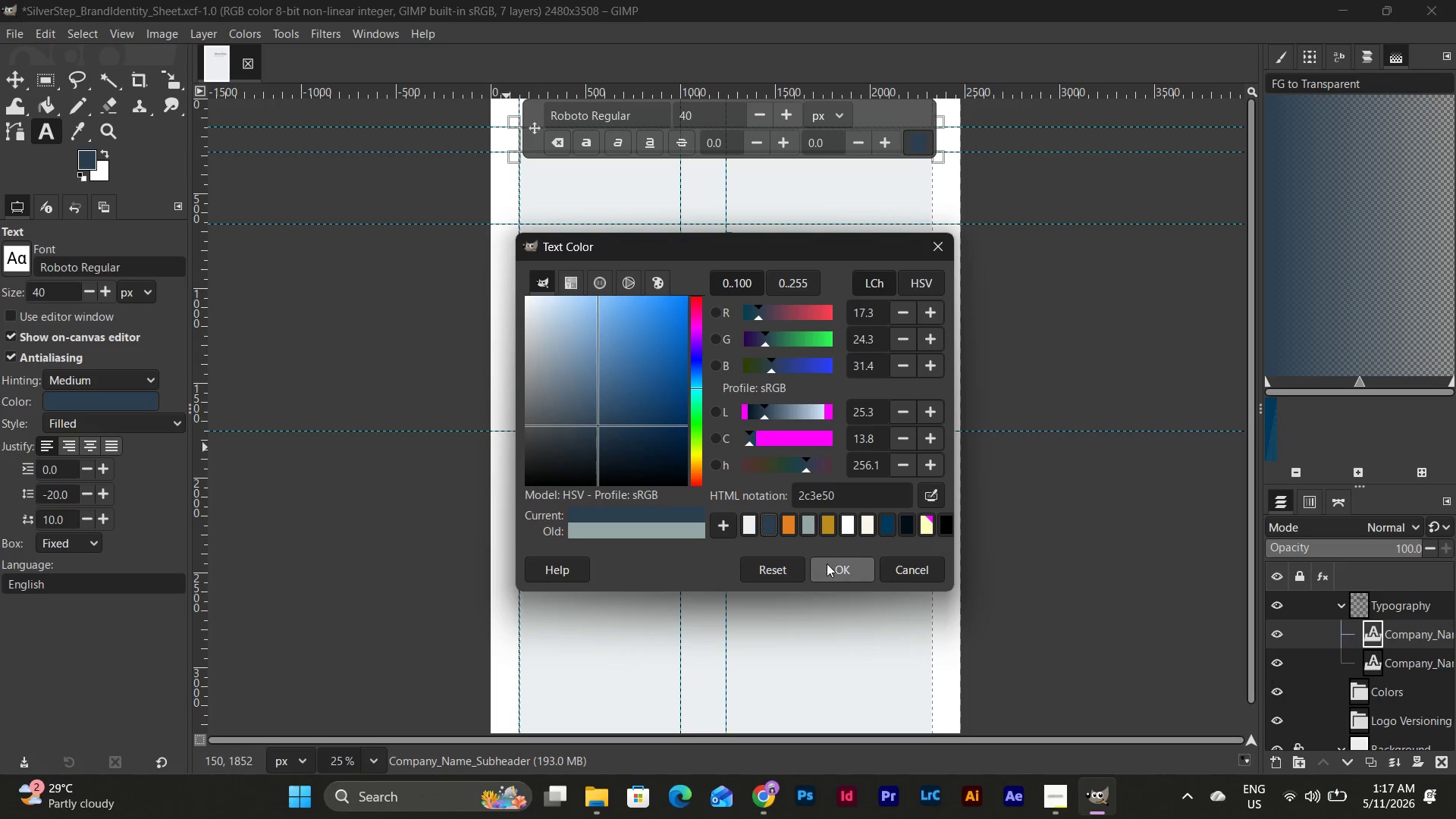 
left_click([834, 566])
 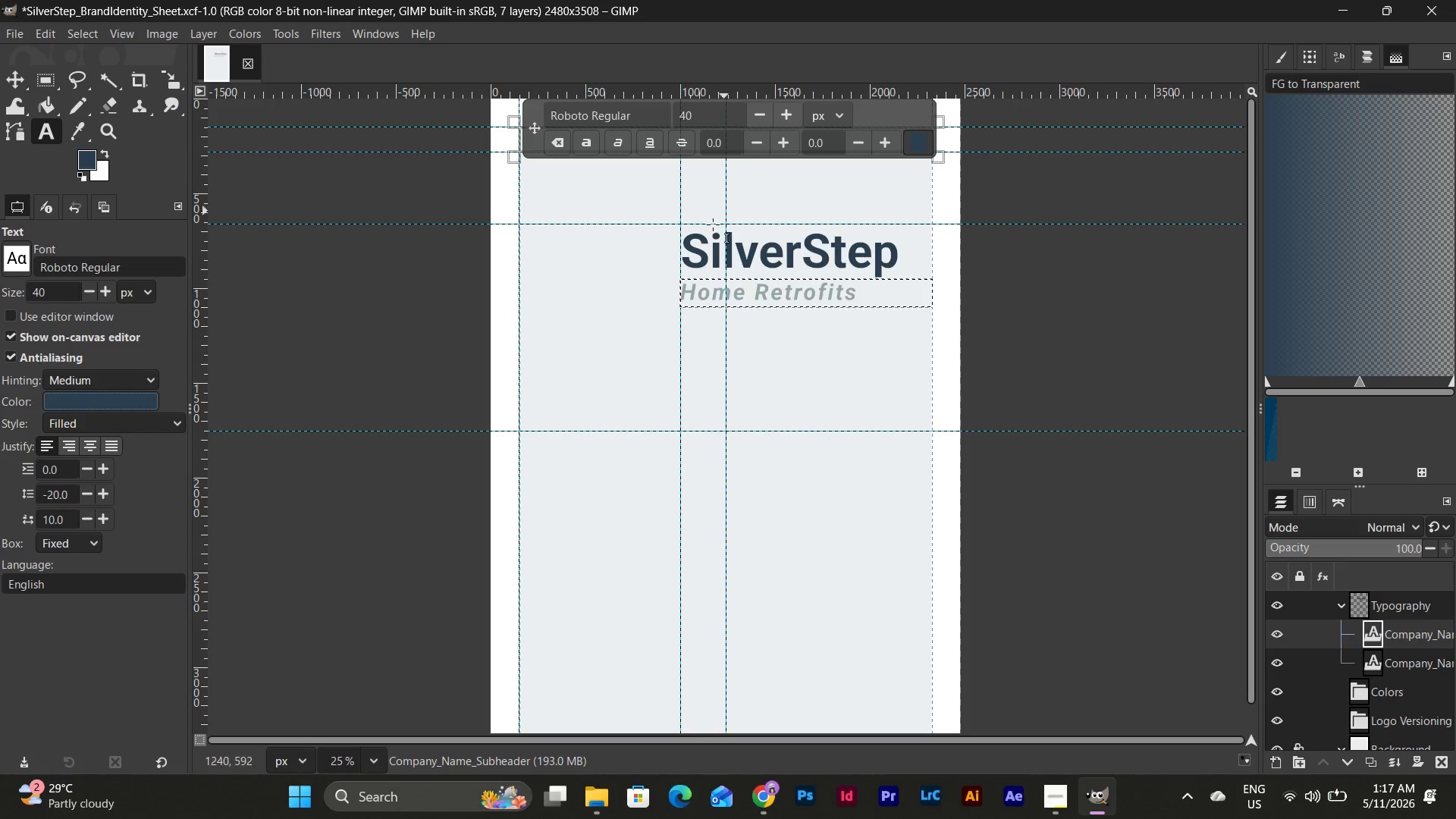 
scroll: coordinate [697, 292], scroll_direction: up, amount: 2.0
 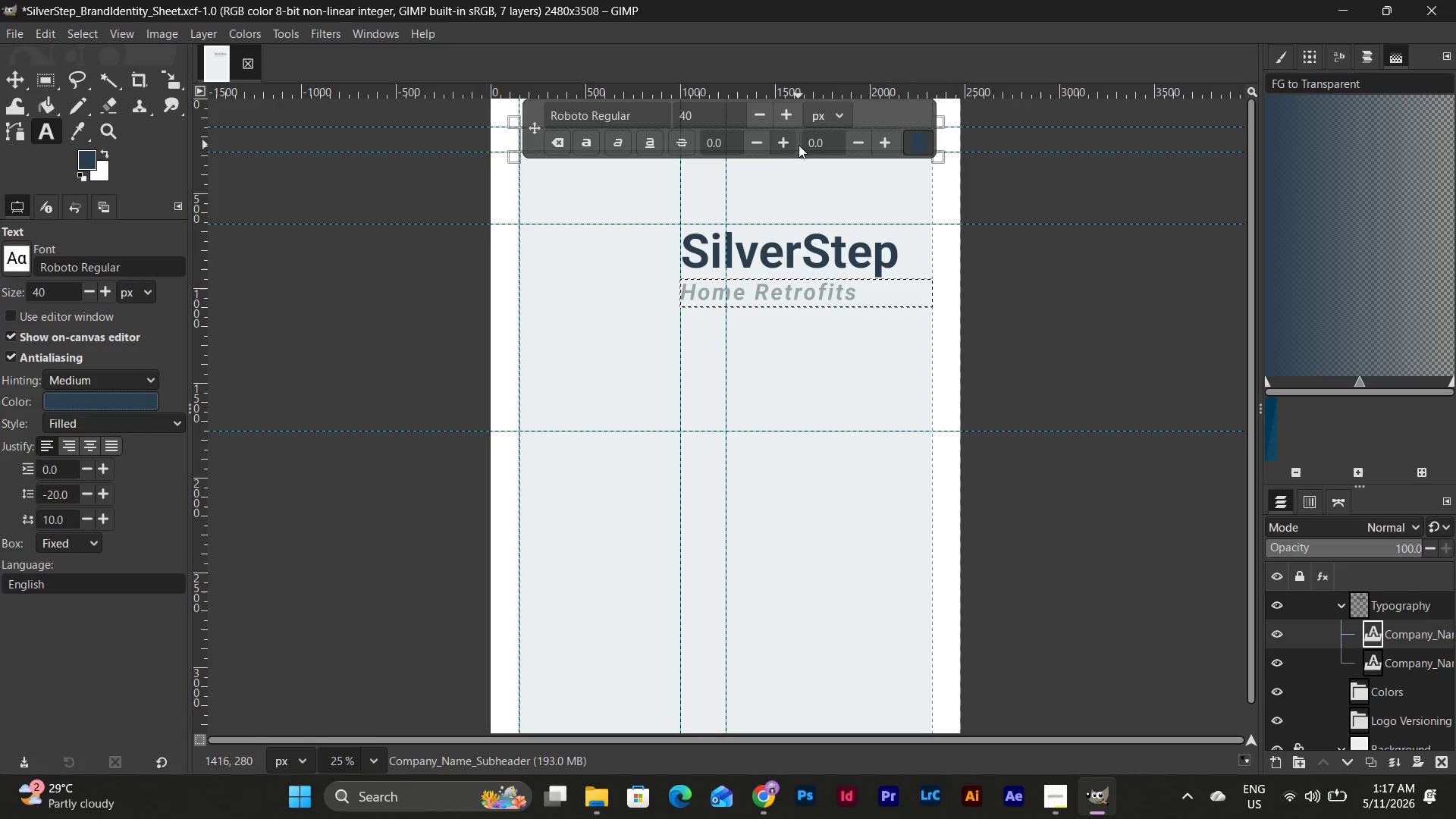 
key(Shift+S)
 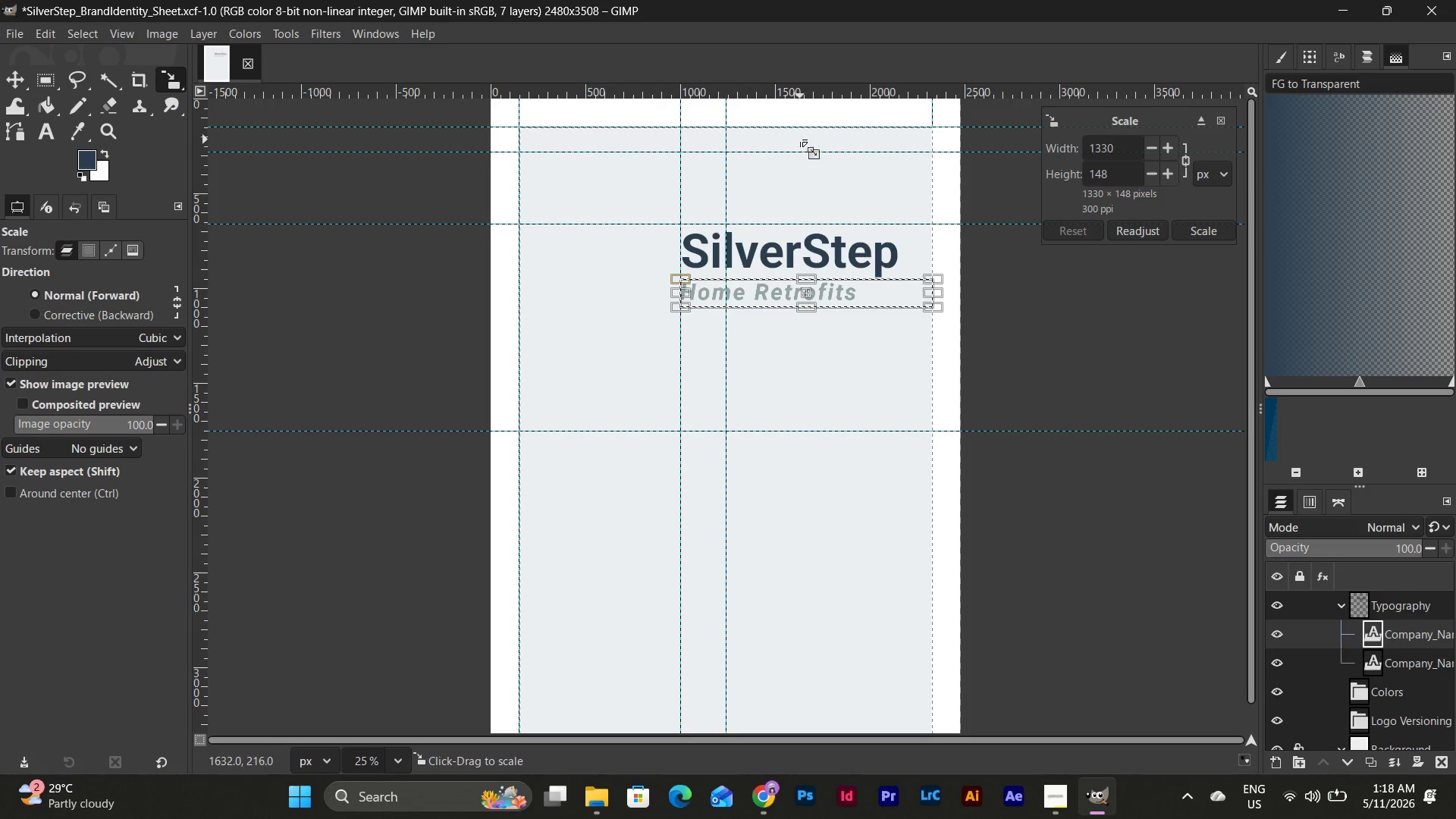 
double_click([806, 132])
 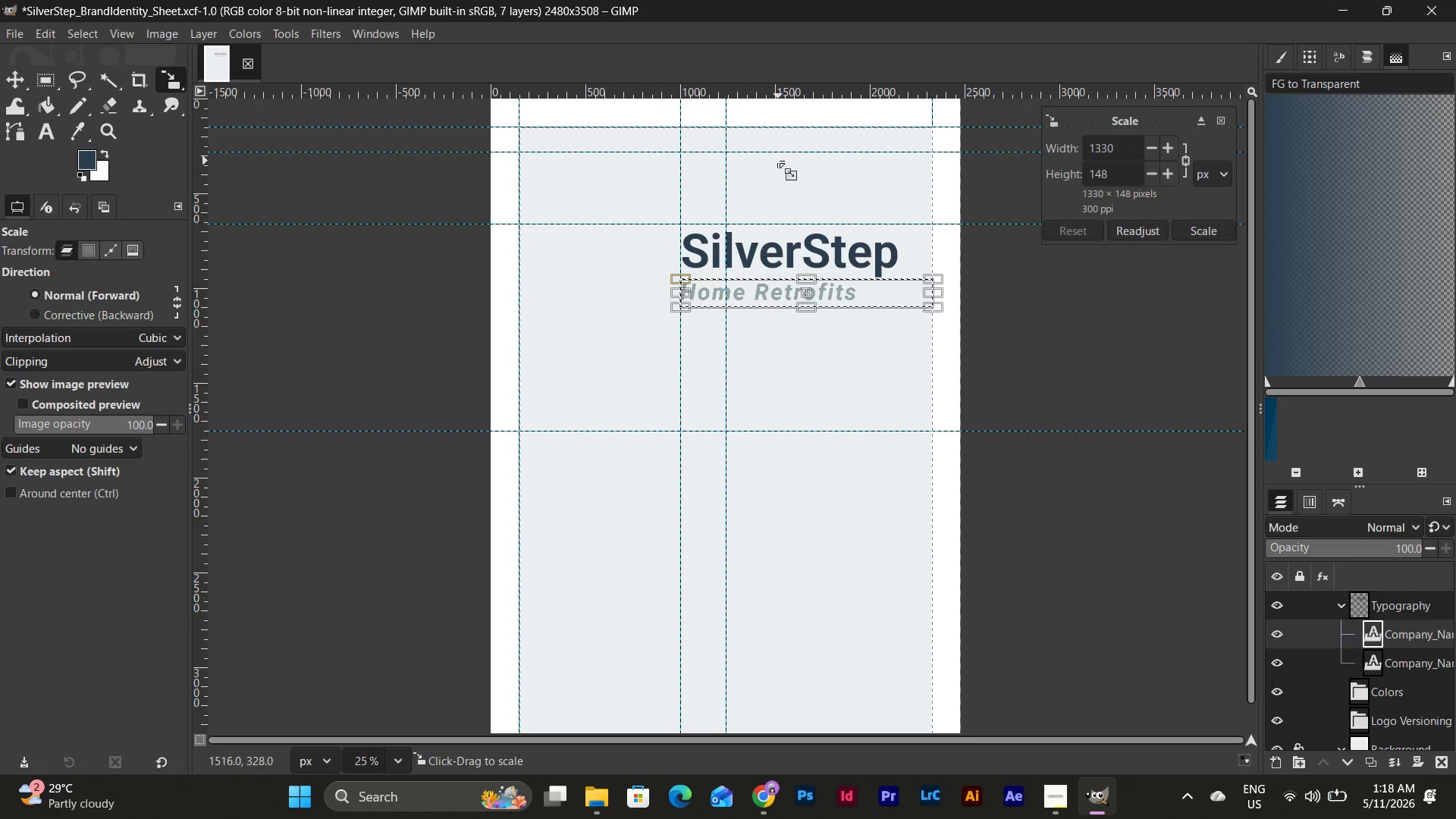 
key(Control+Z)
 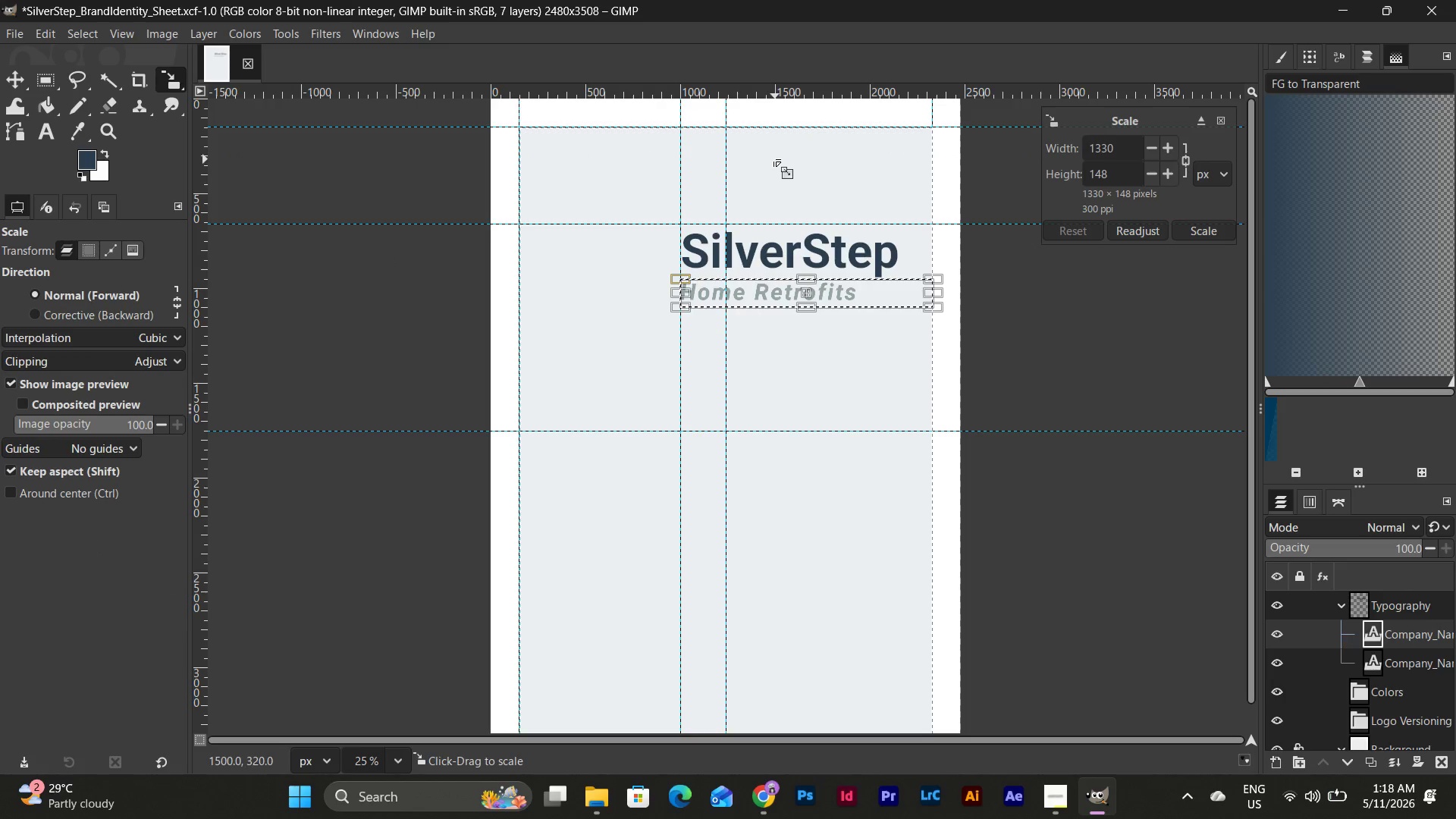 
key(Control+ControlLeft)
 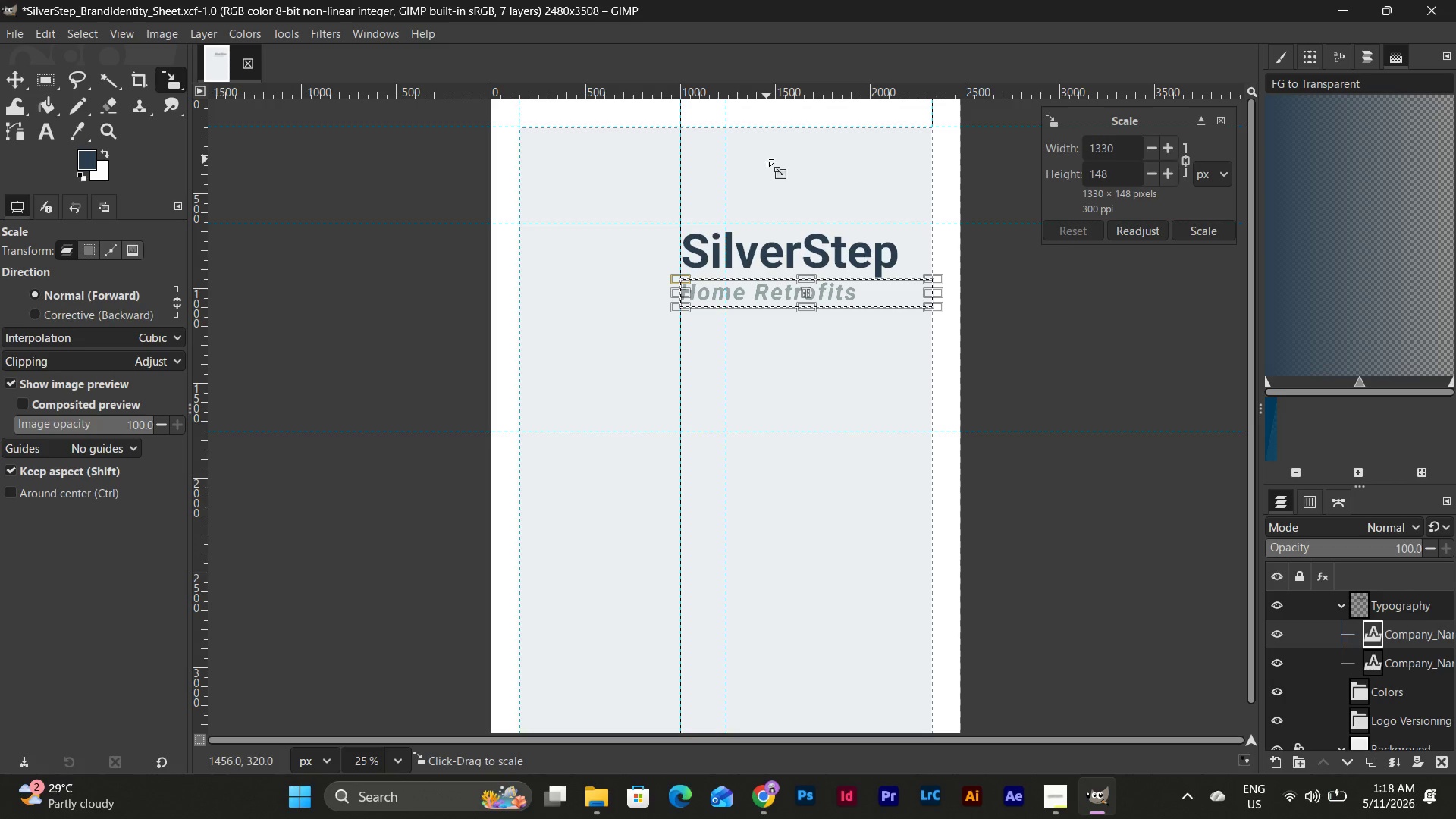 
key(Control+Y)
 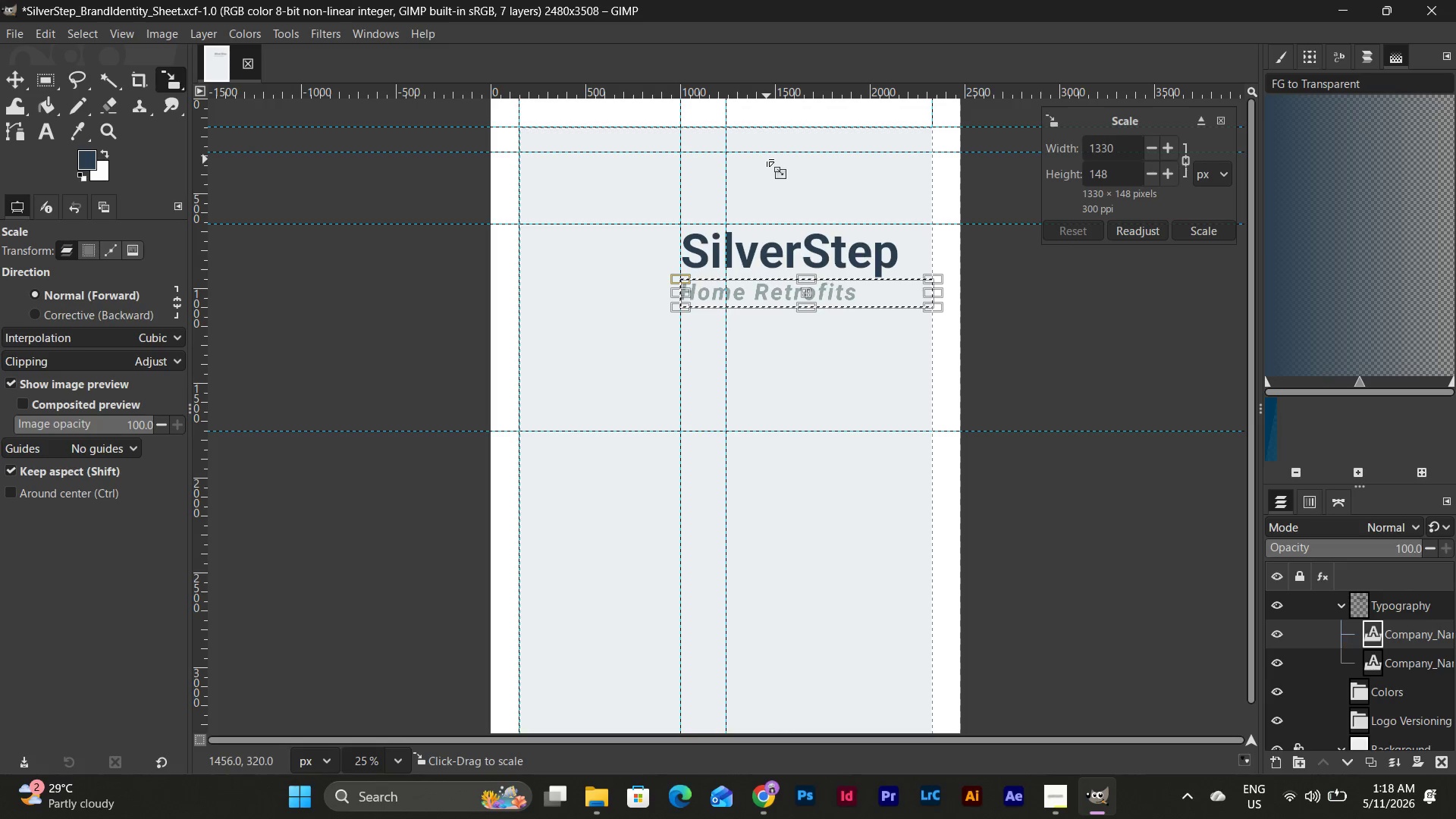 
scroll: coordinate [767, 159], scroll_direction: up, amount: 5.0
 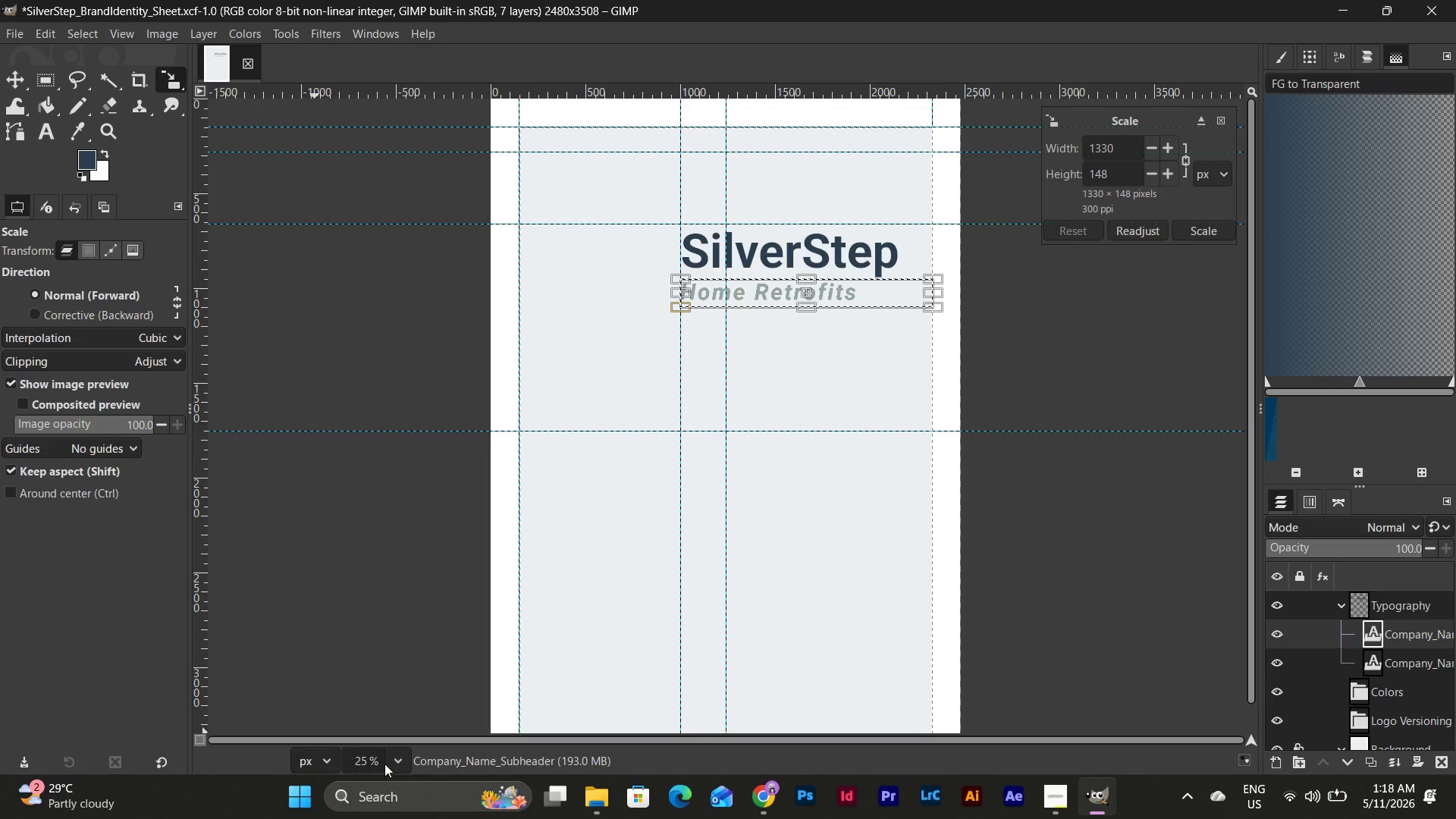 
left_click([394, 761])
 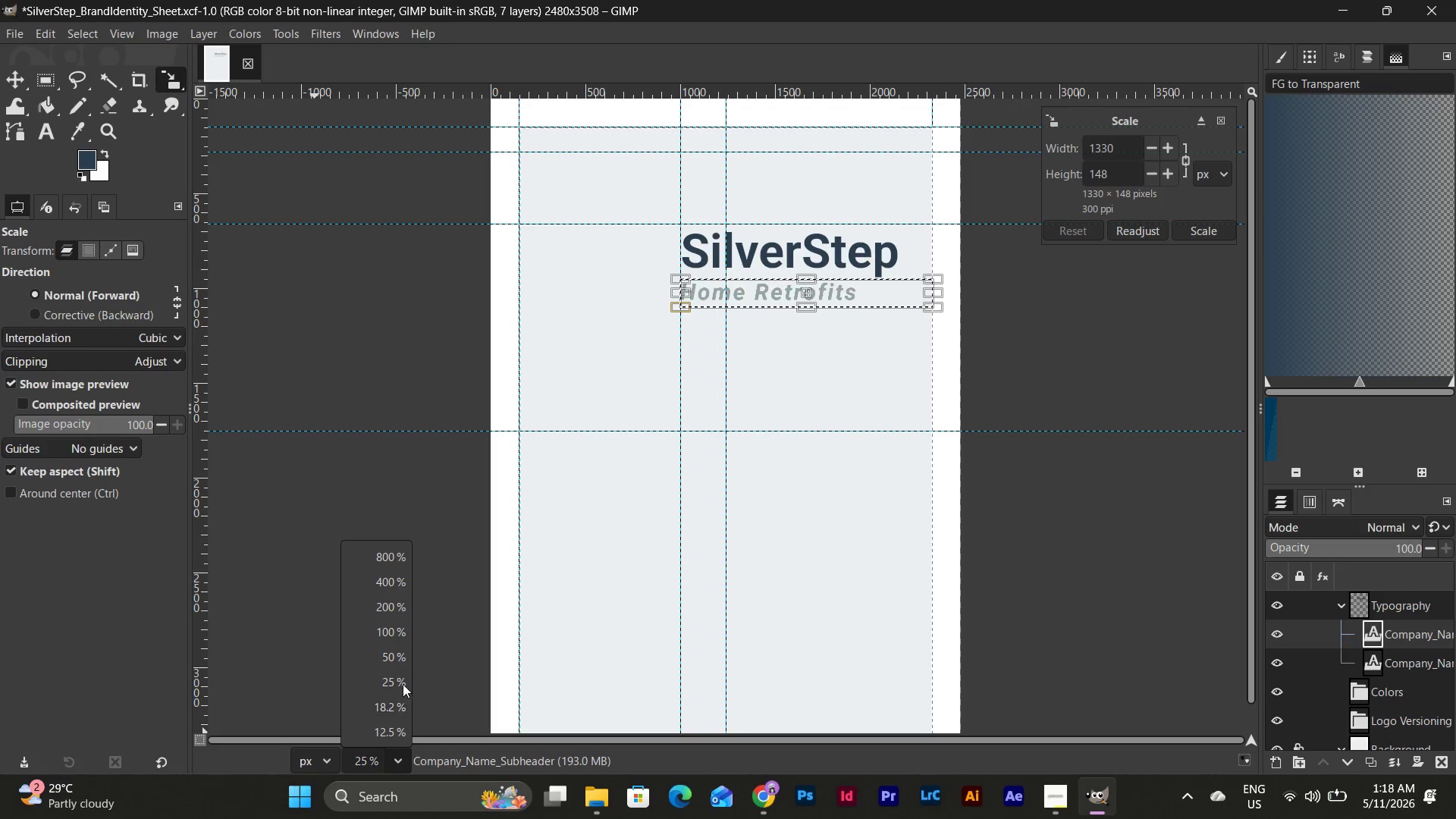 
left_click([413, 652])
 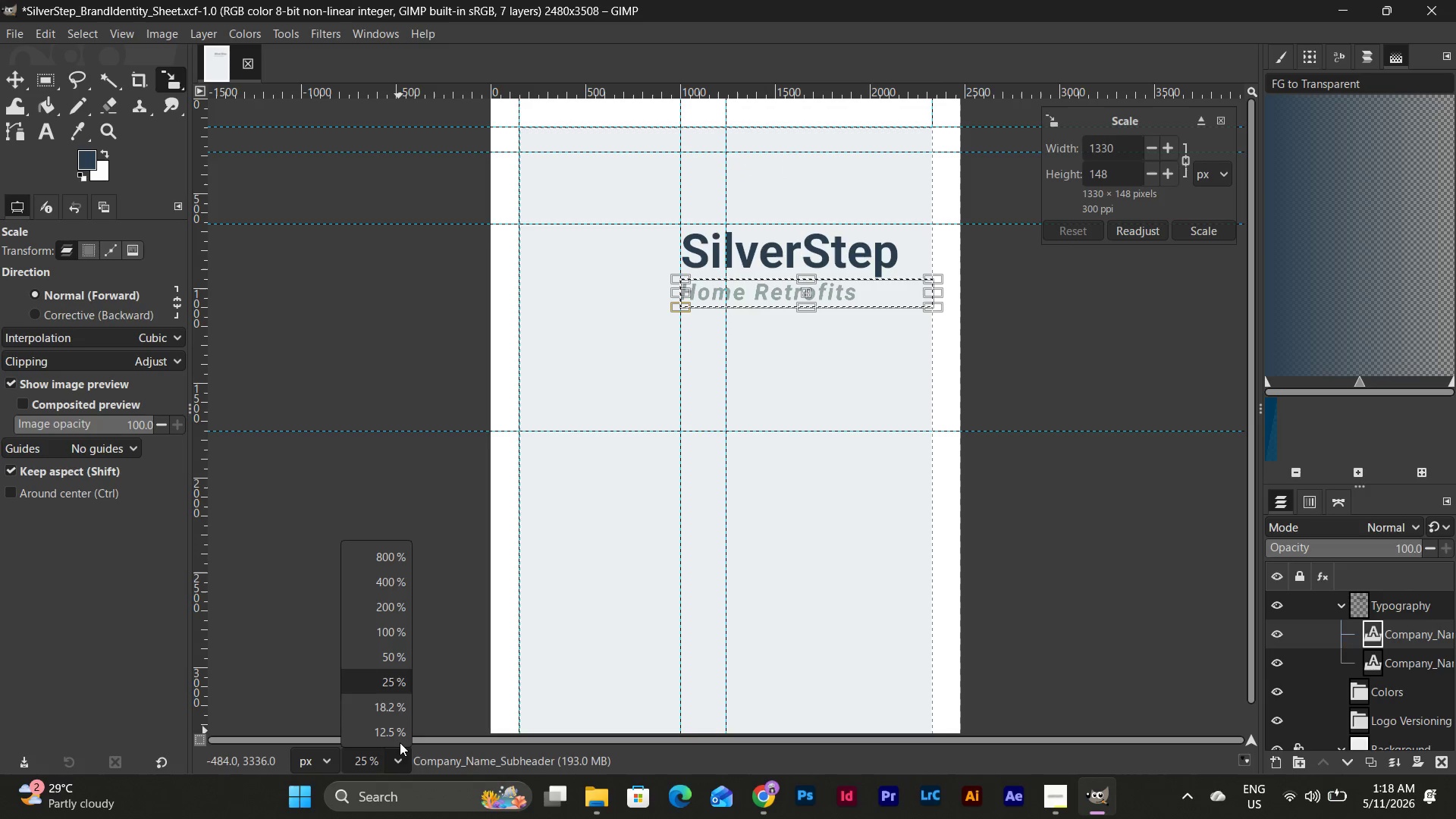 
left_click([400, 653])
 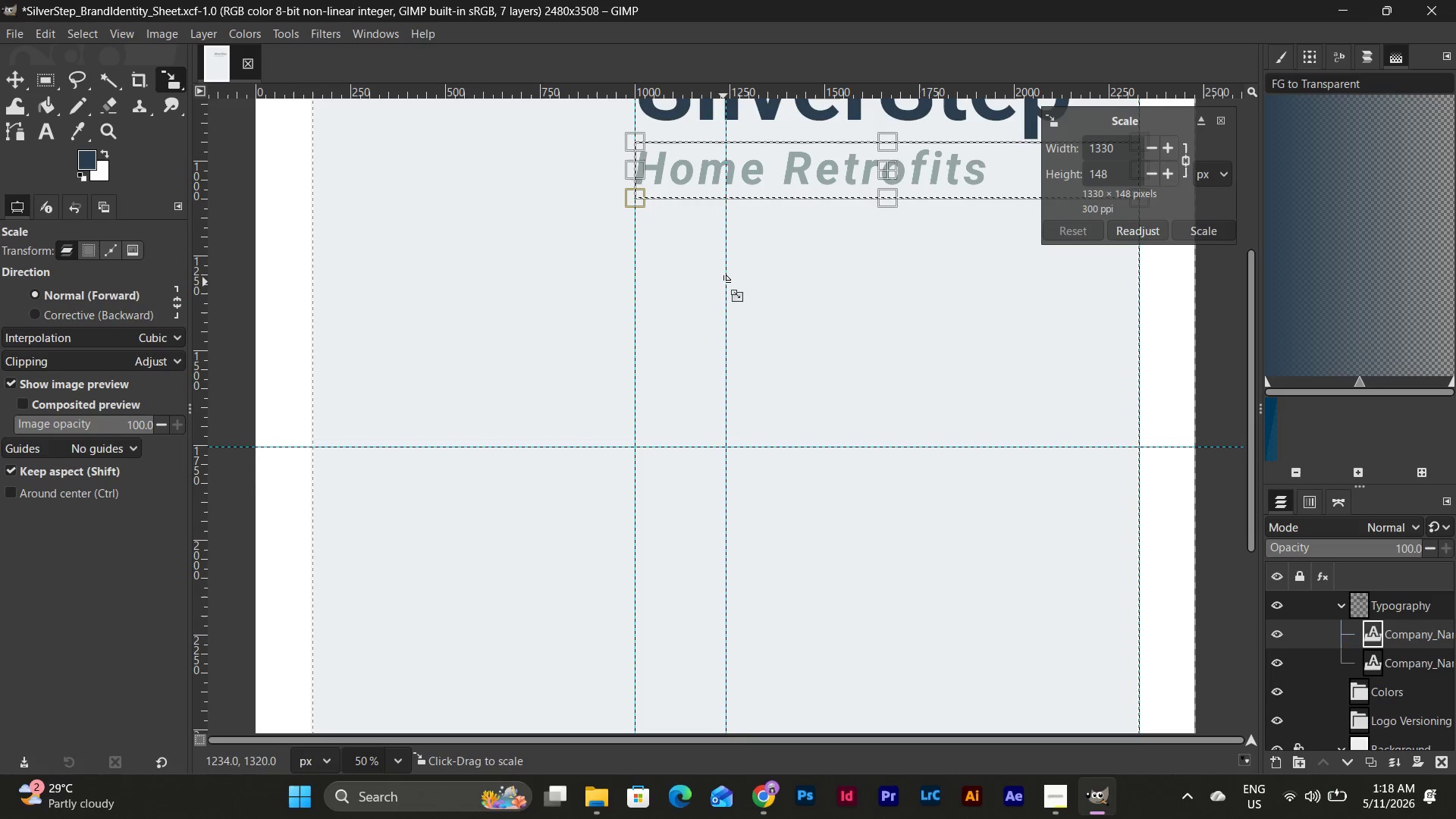 
scroll: coordinate [723, 282], scroll_direction: up, amount: 11.0
 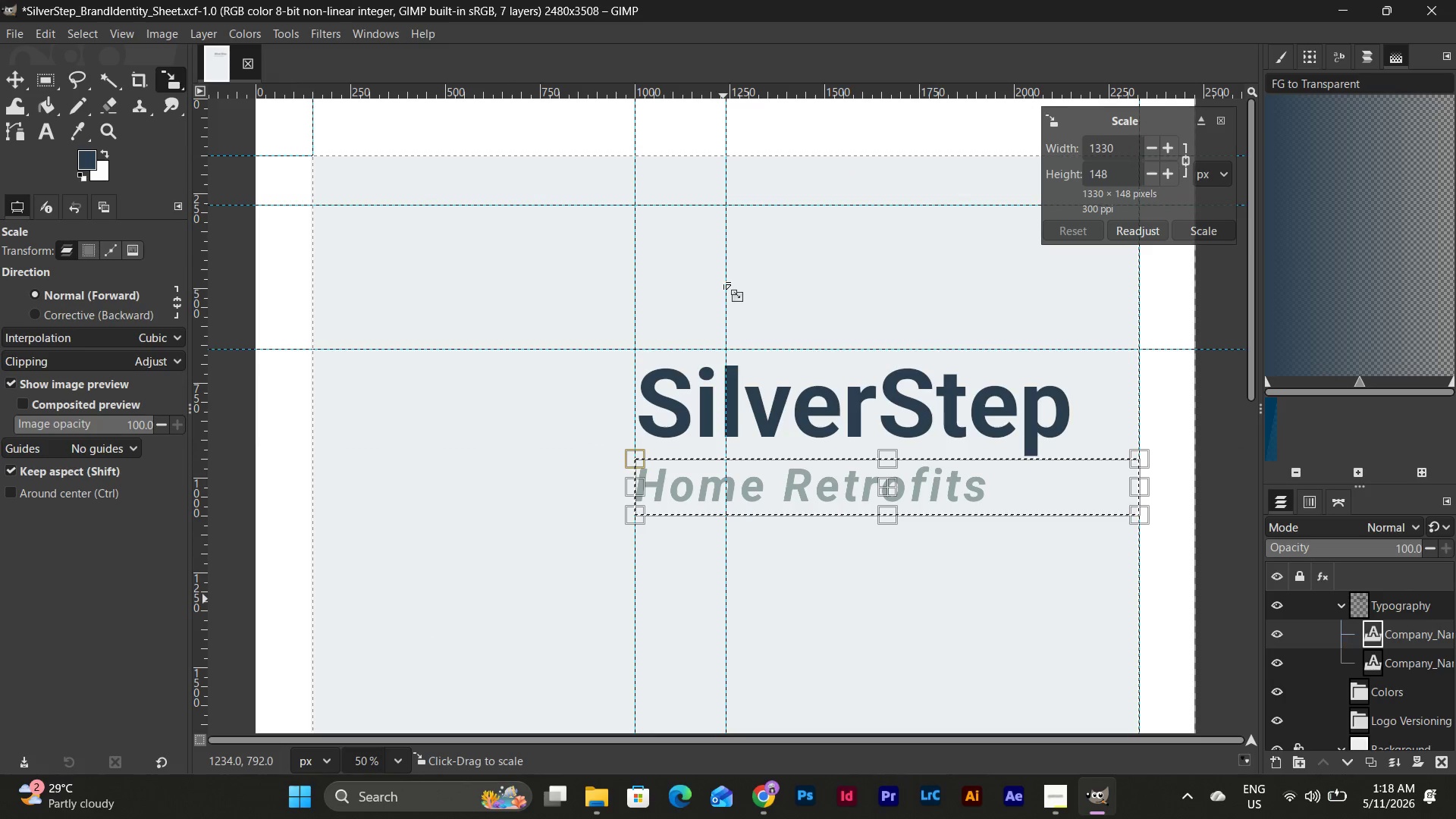 
scroll: coordinate [1348, 700], scroll_direction: down, amount: 27.0
 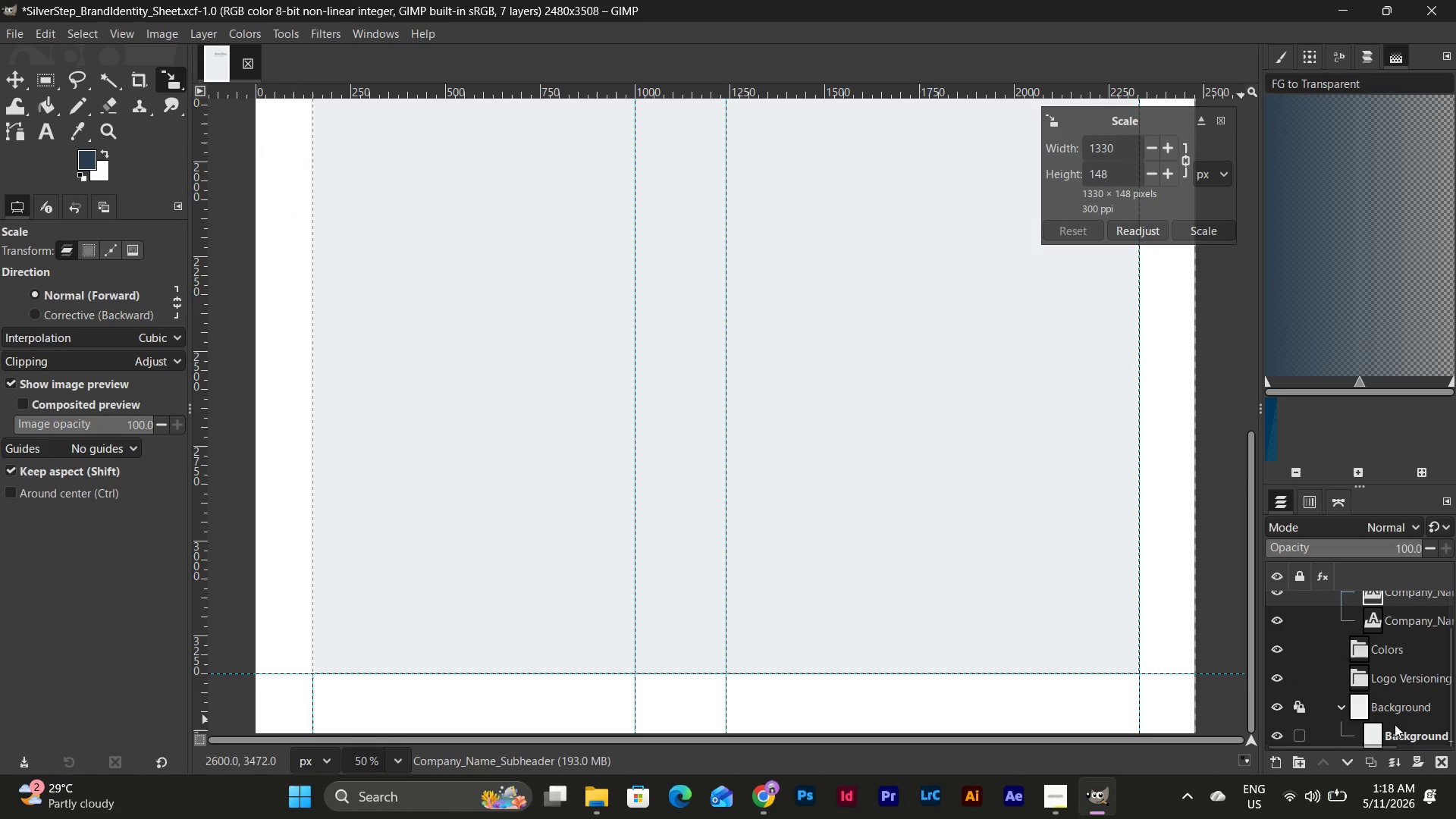 
left_click([1400, 733])
 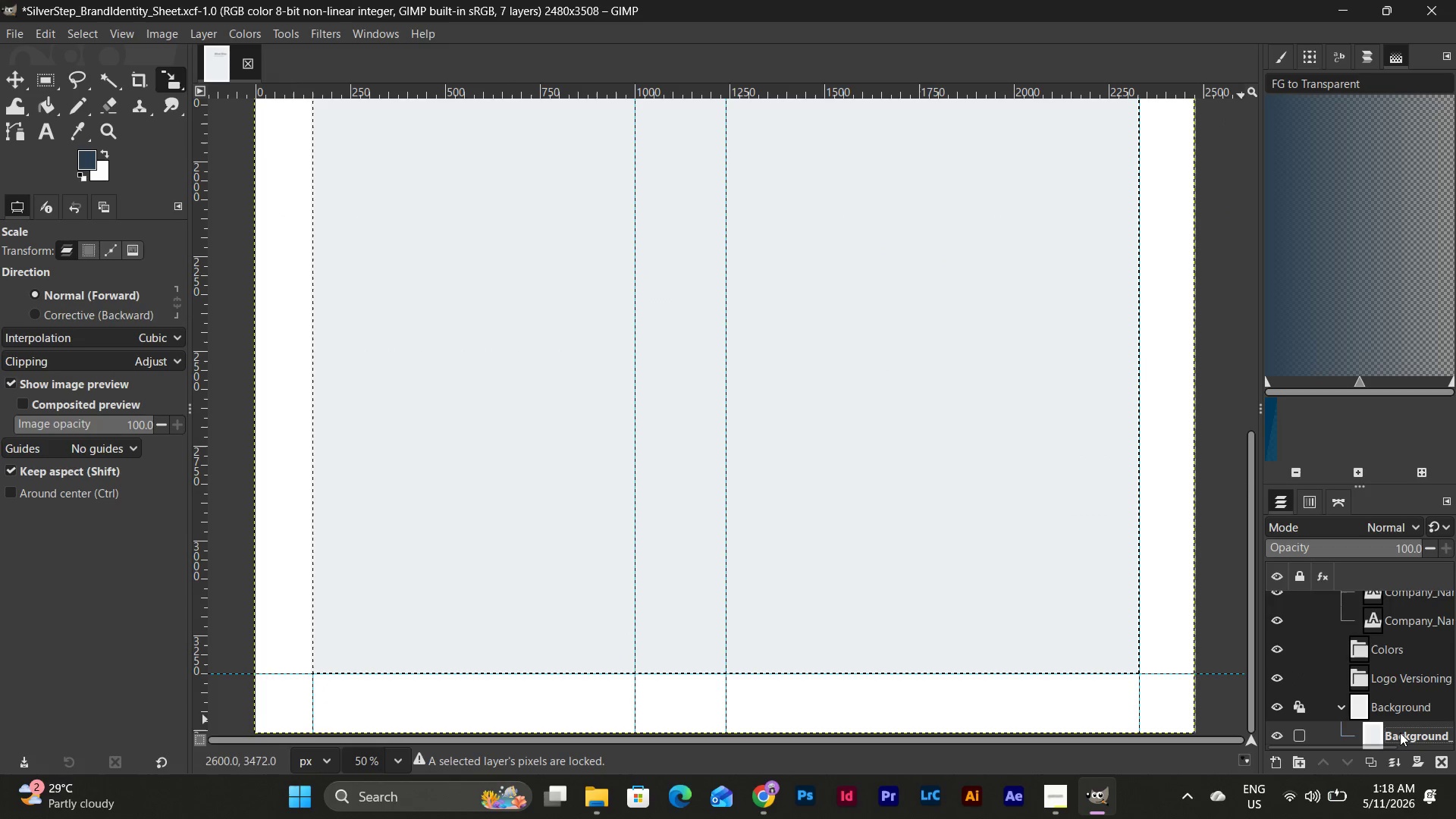 
right_click([1400, 733])
 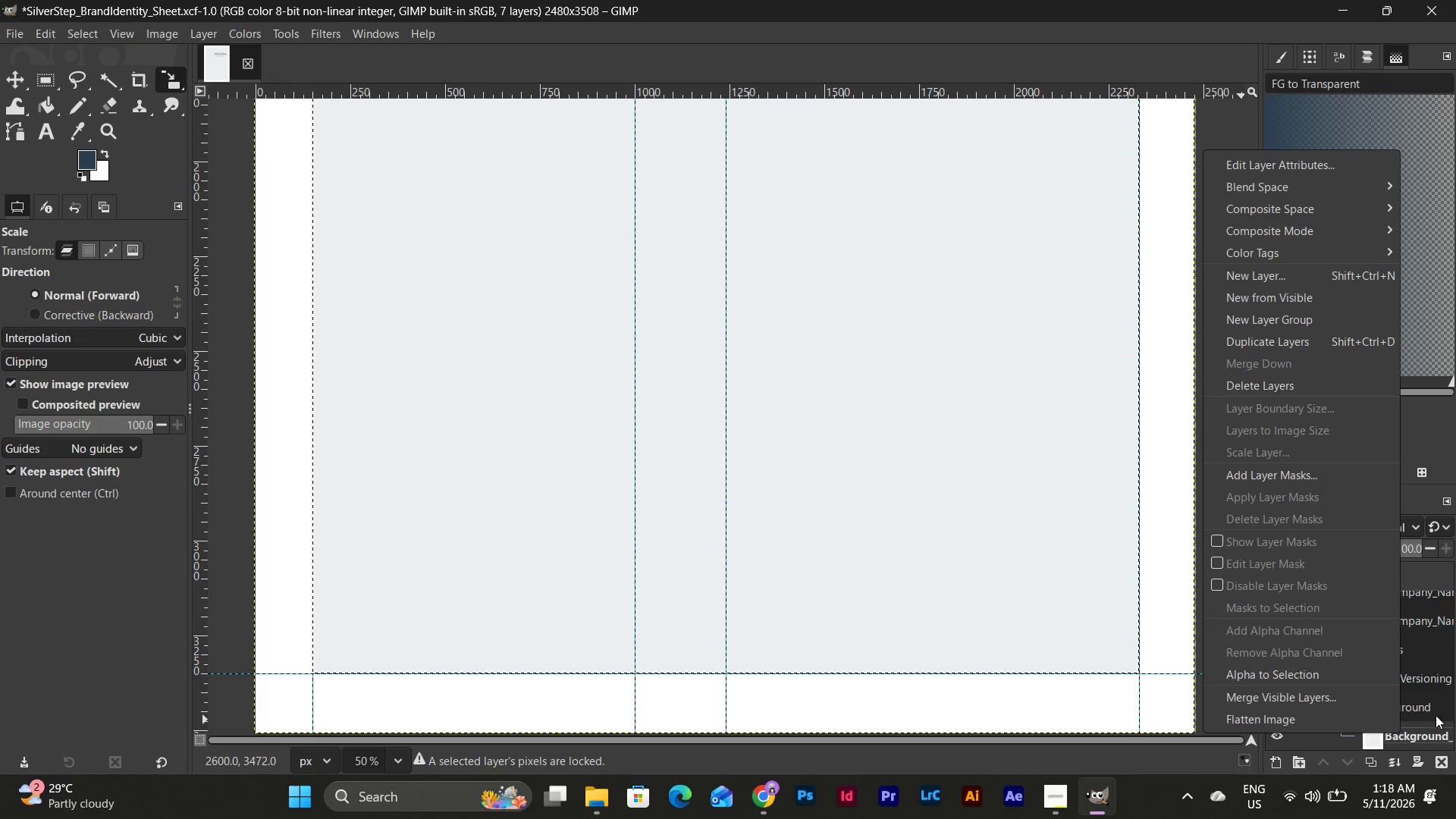 
left_click([1428, 739])
 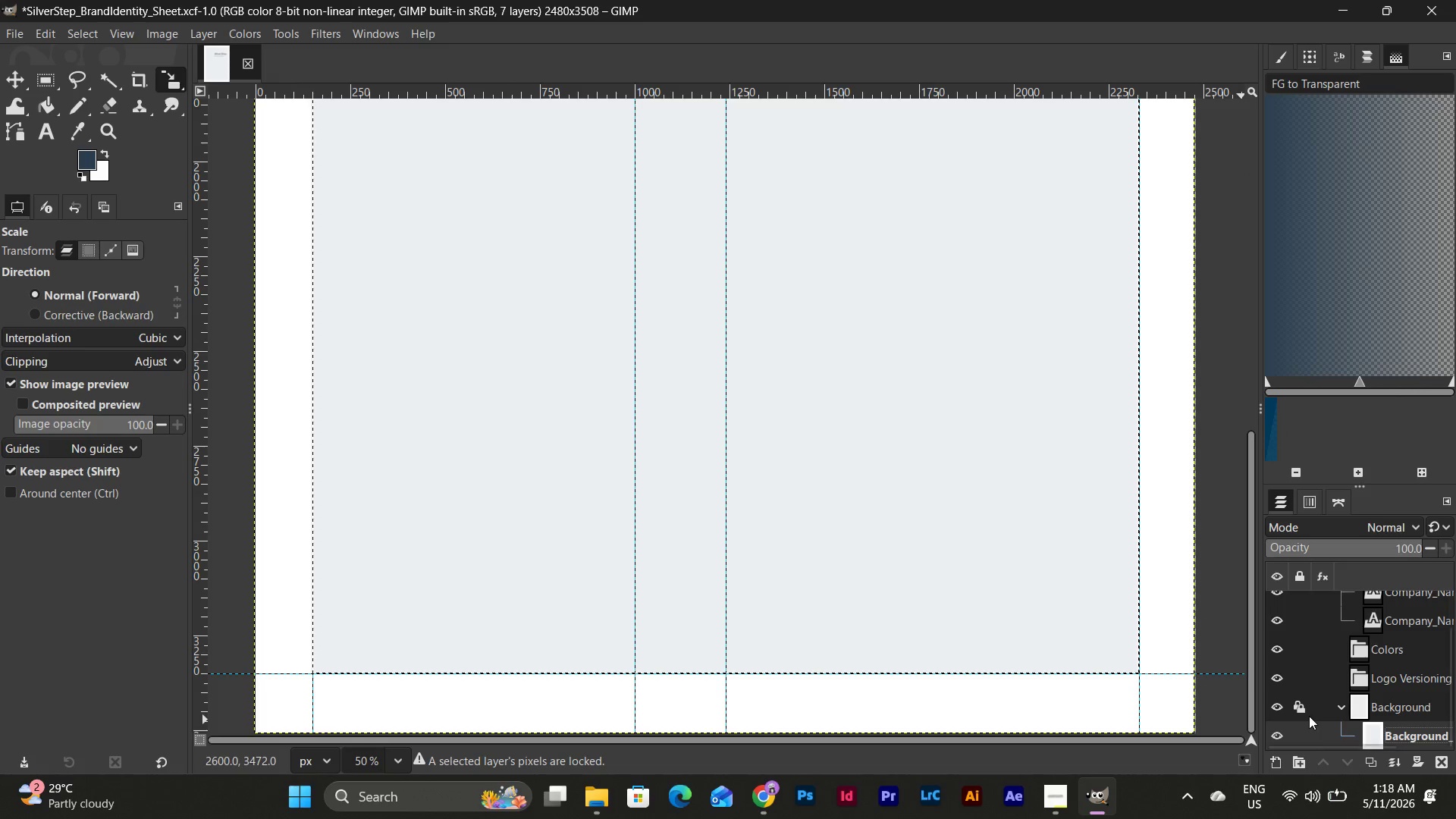 
left_click([1304, 708])
 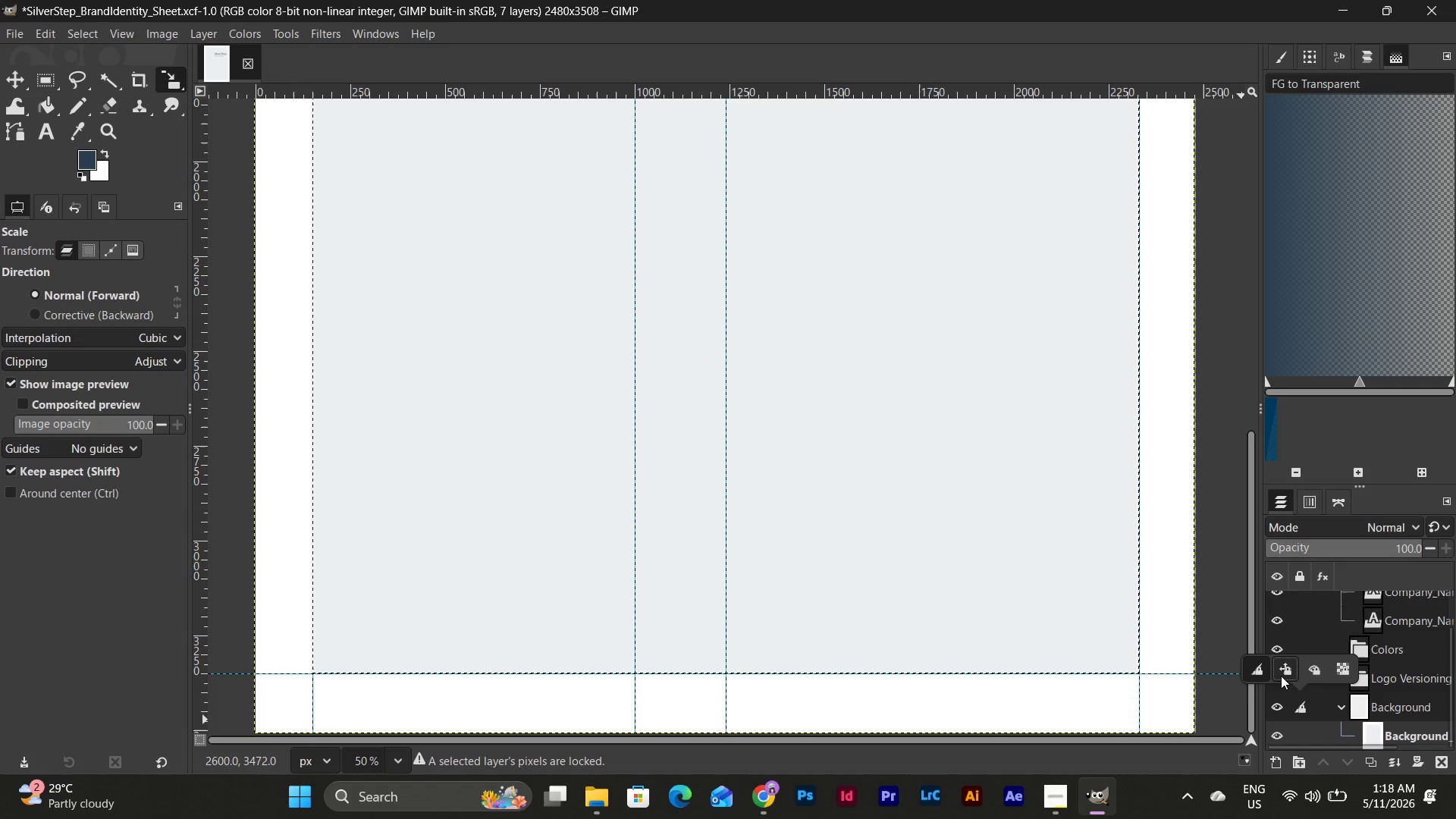 
left_click([1266, 667])
 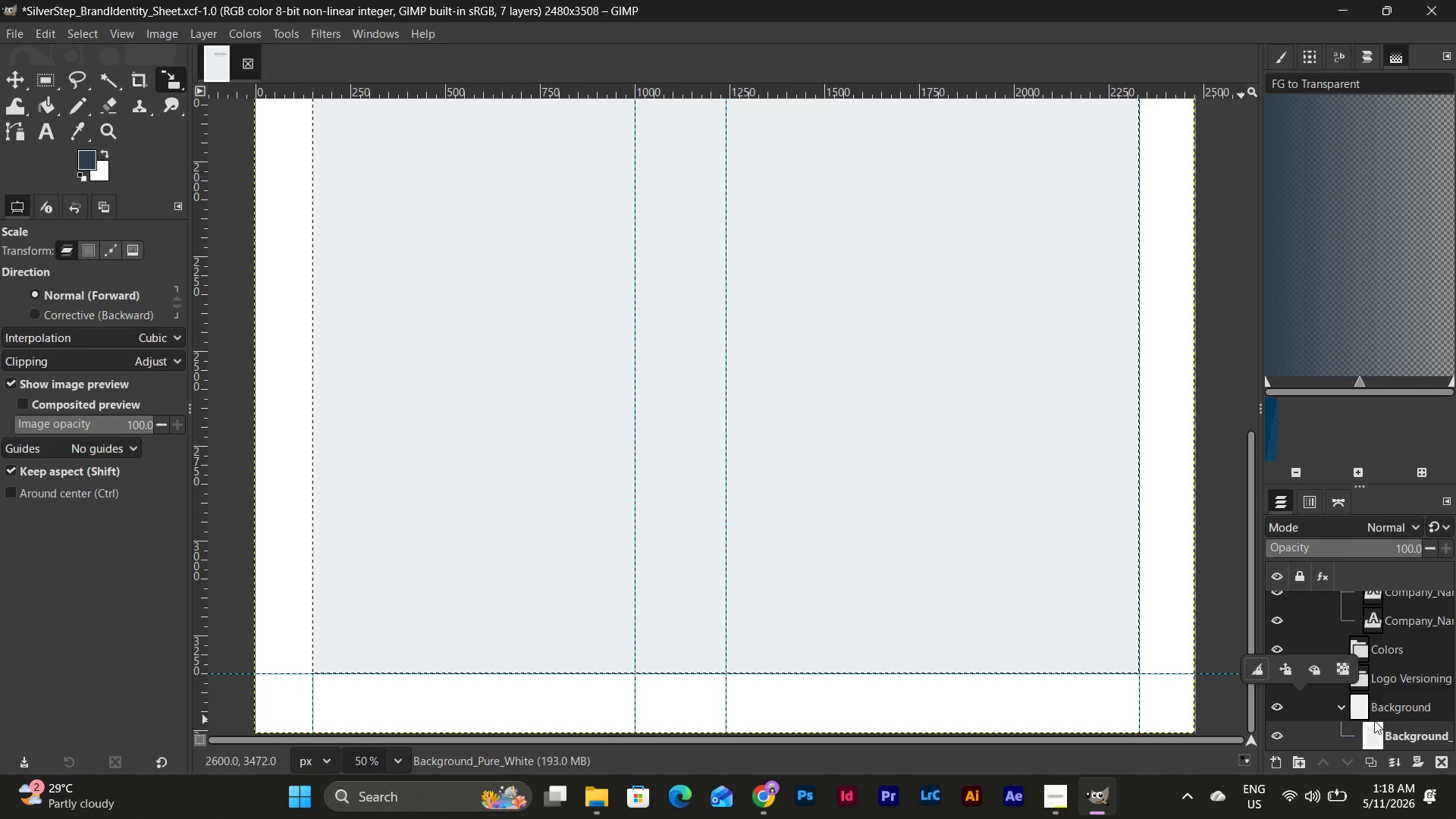 
double_click([1395, 736])
 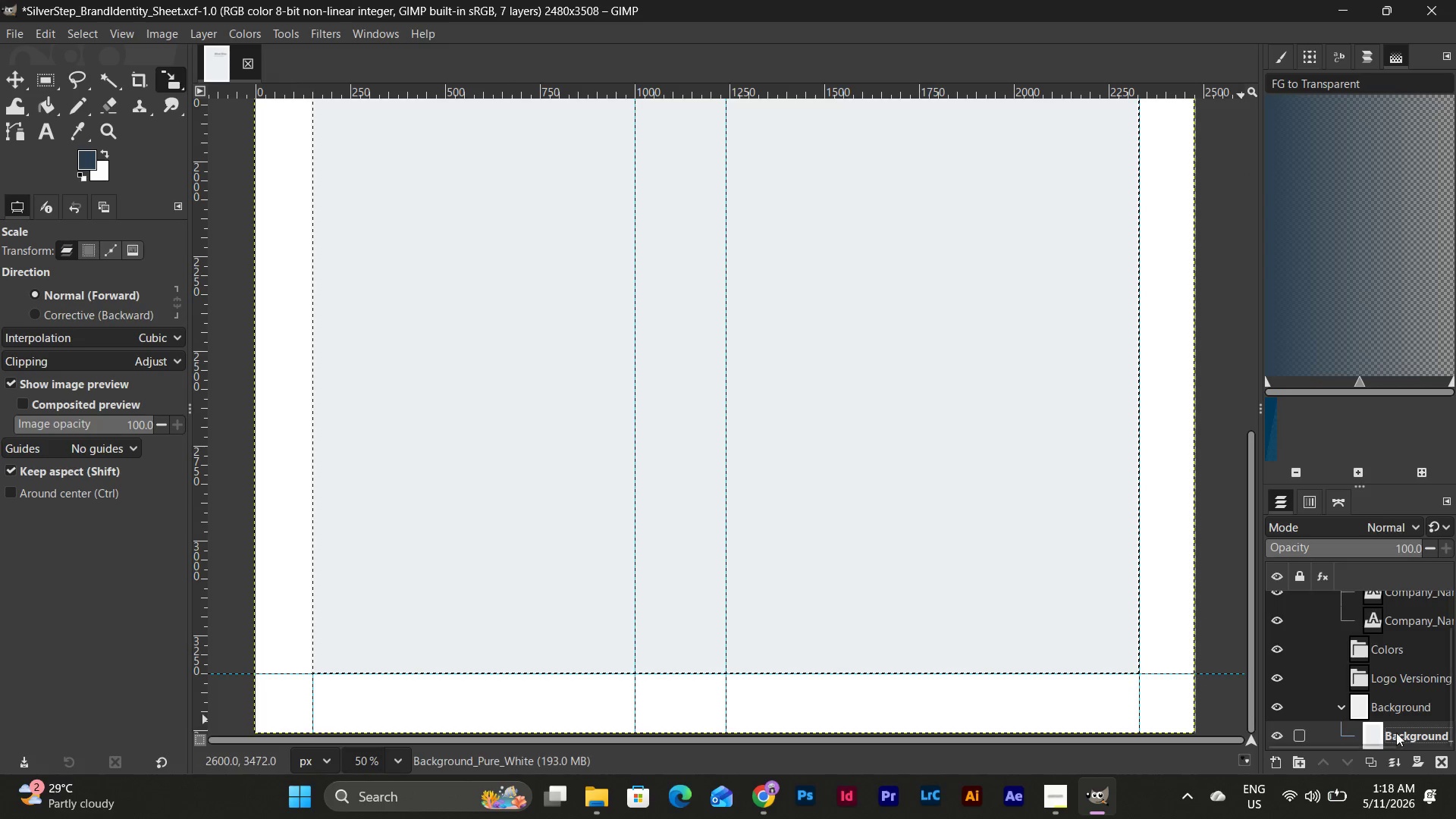 
right_click([1397, 733])
 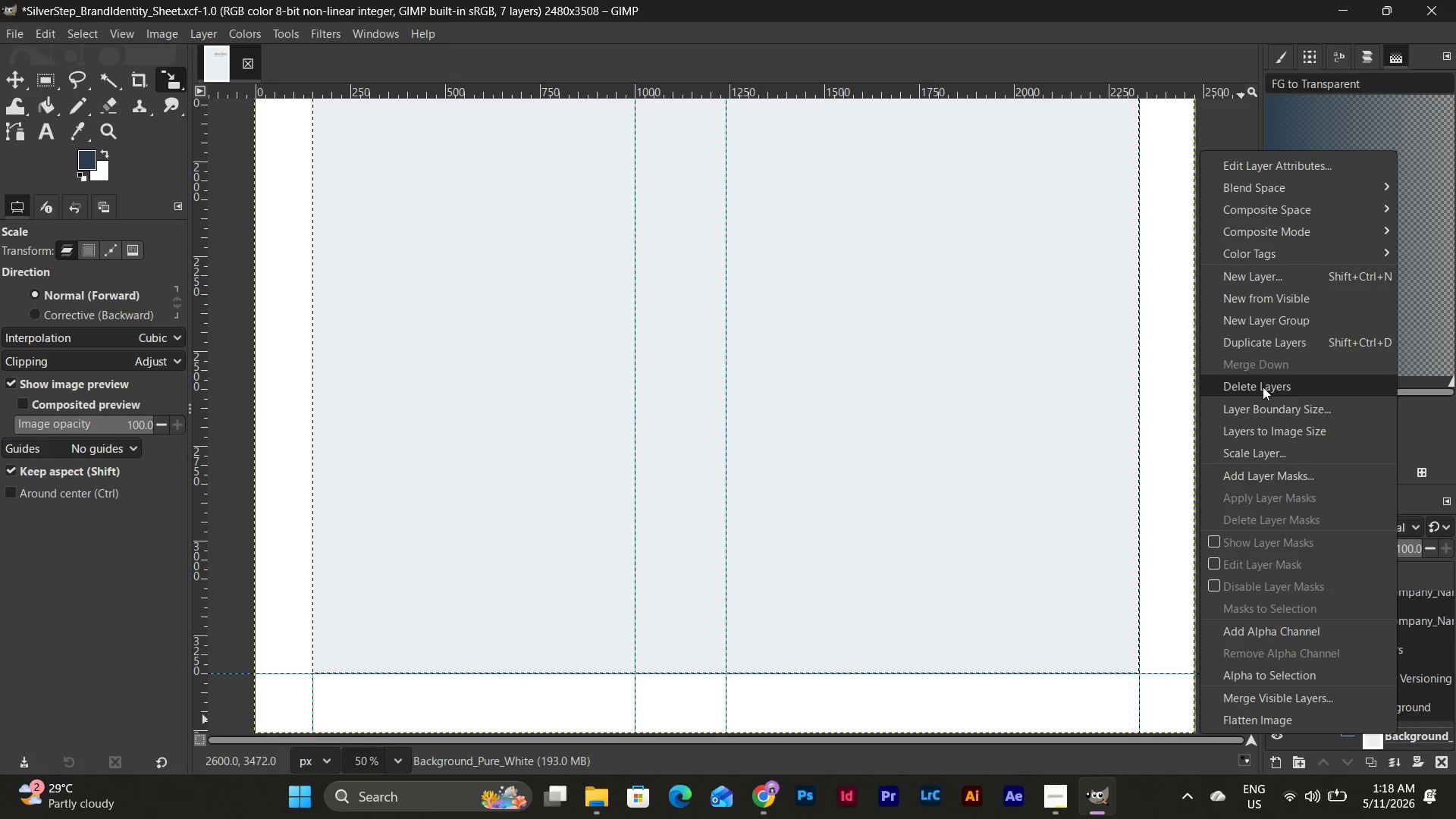 
left_click([1263, 387])
 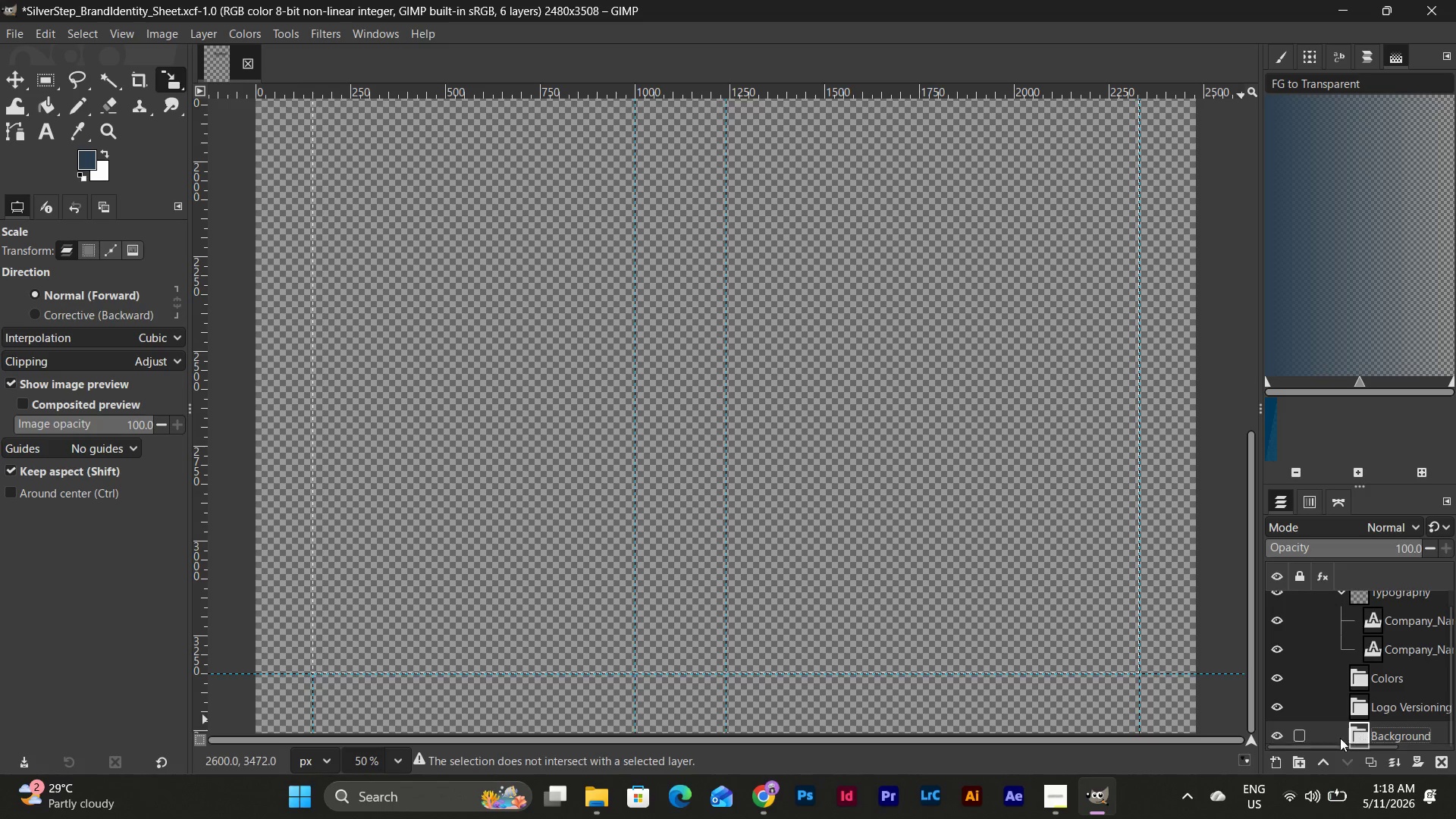 
left_click([1271, 764])
 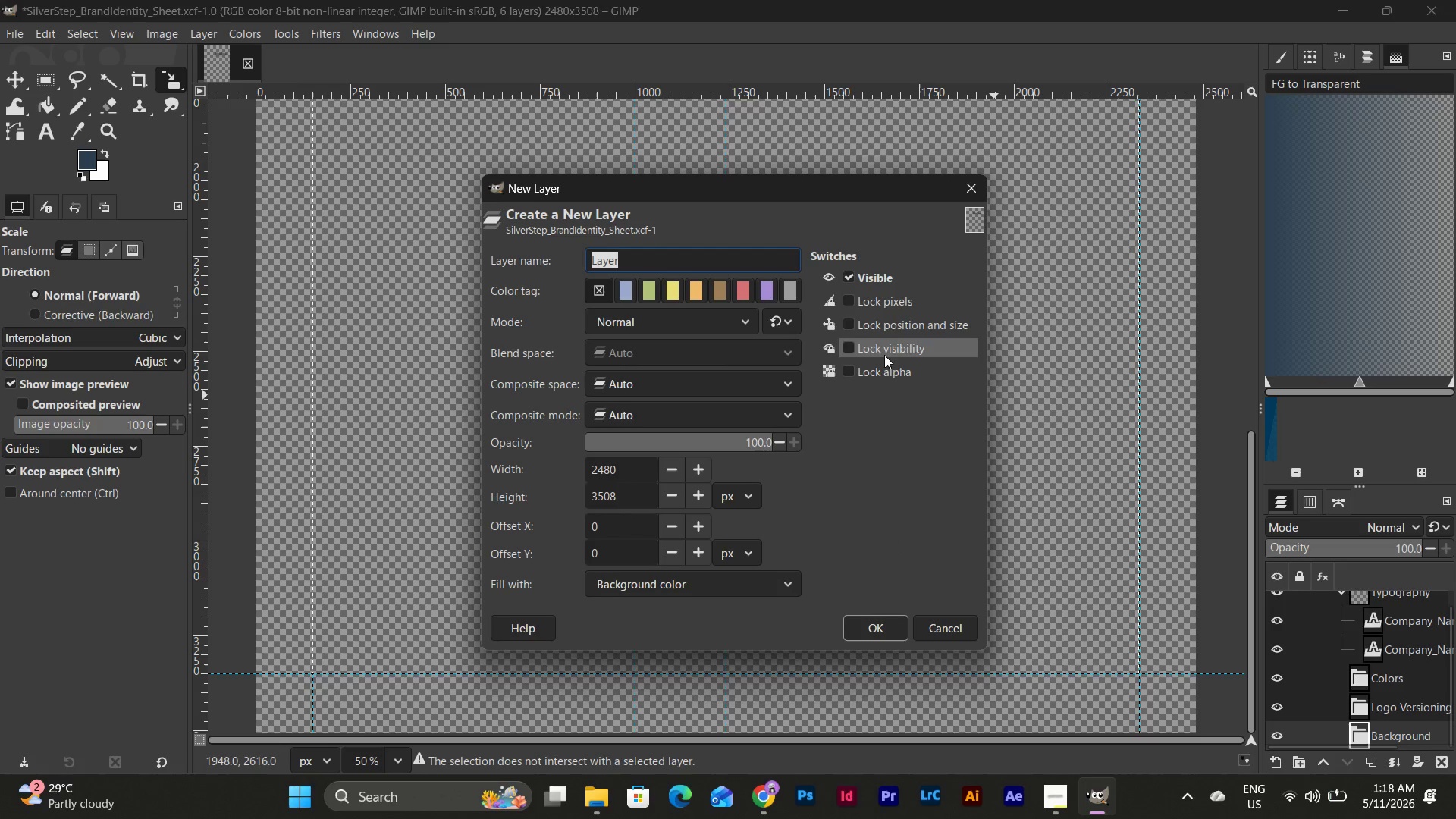 
left_click([757, 586])
 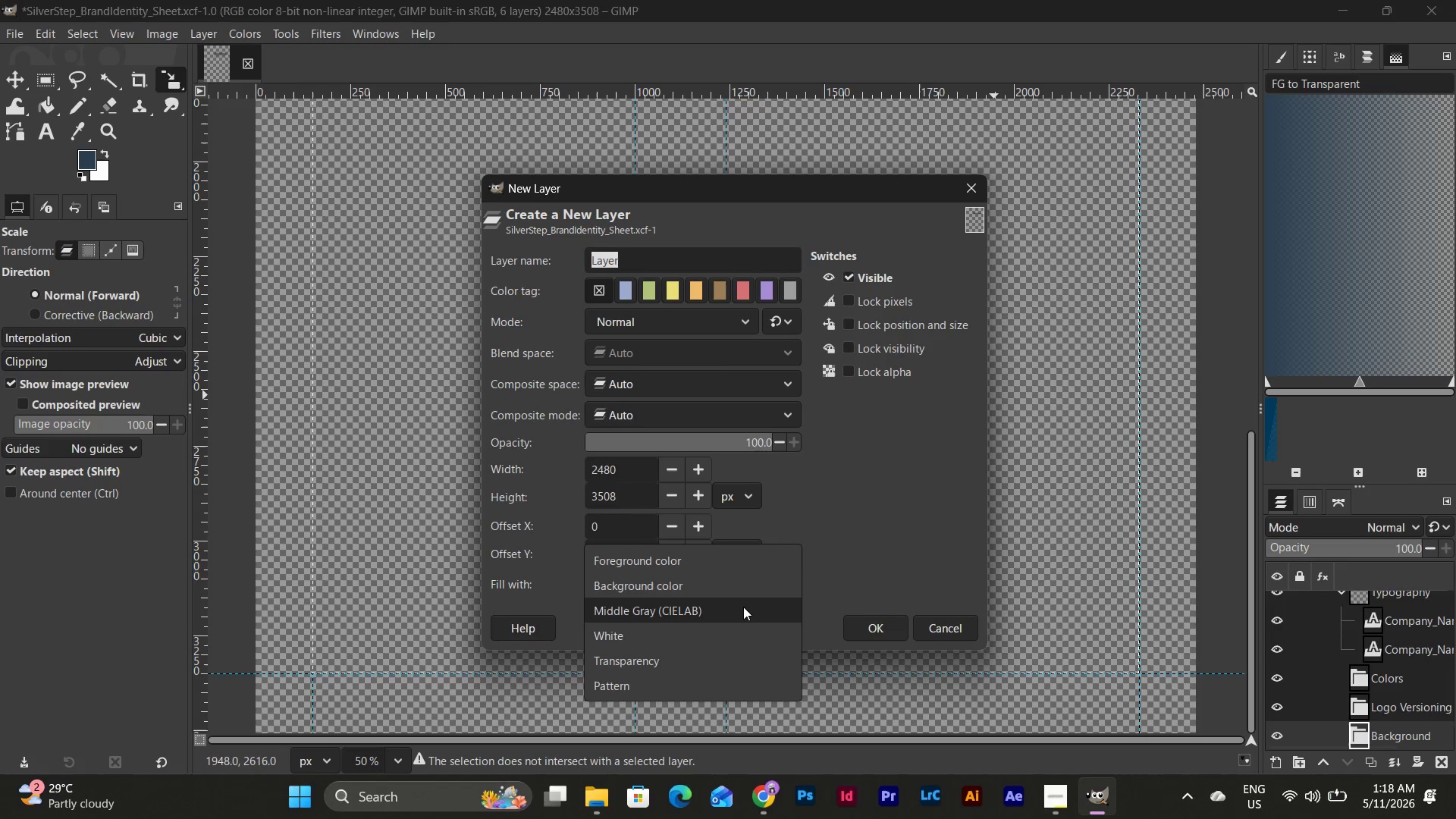 
left_click([739, 630])
 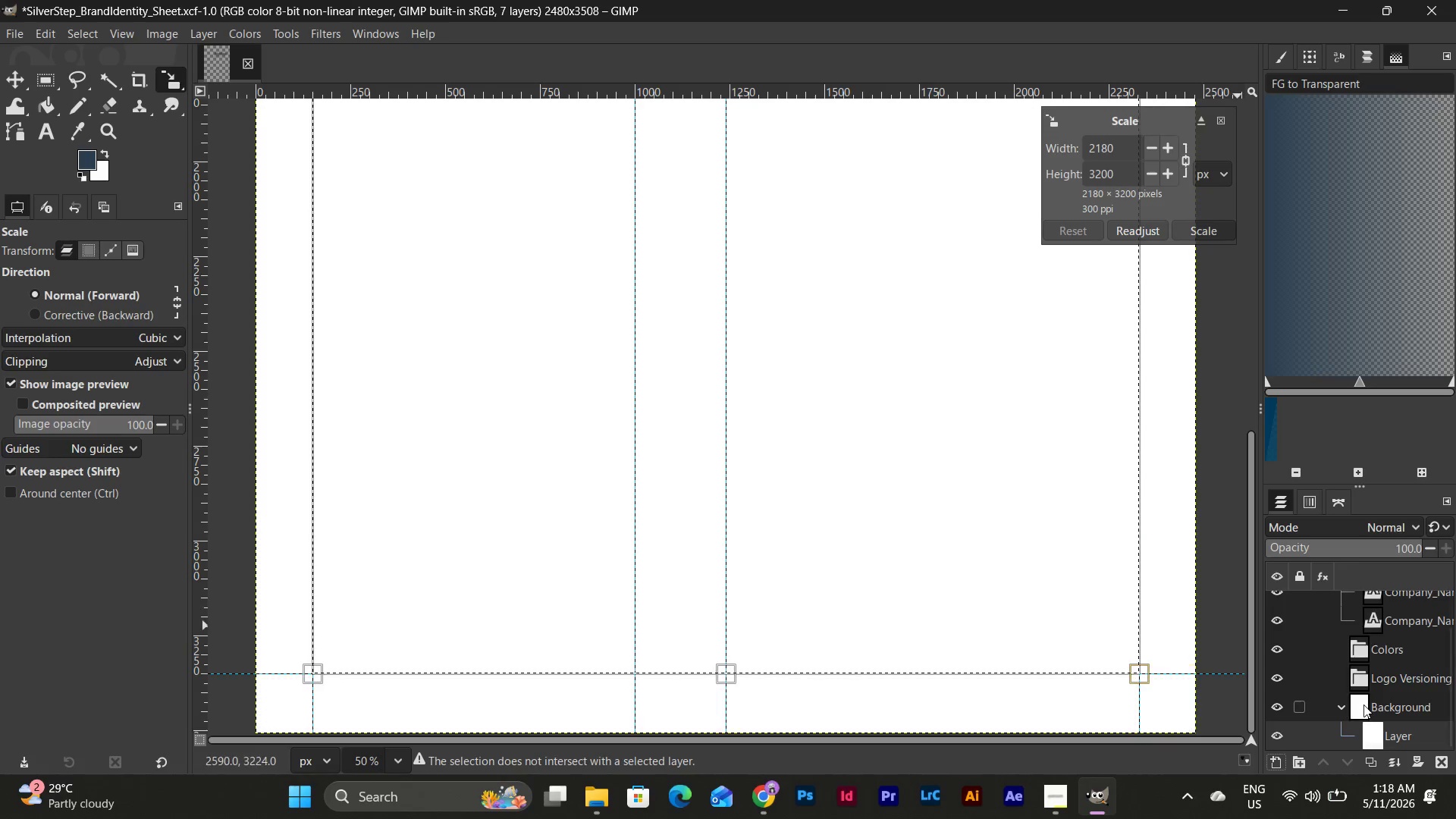 
scroll: coordinate [1385, 676], scroll_direction: down, amount: 4.0
 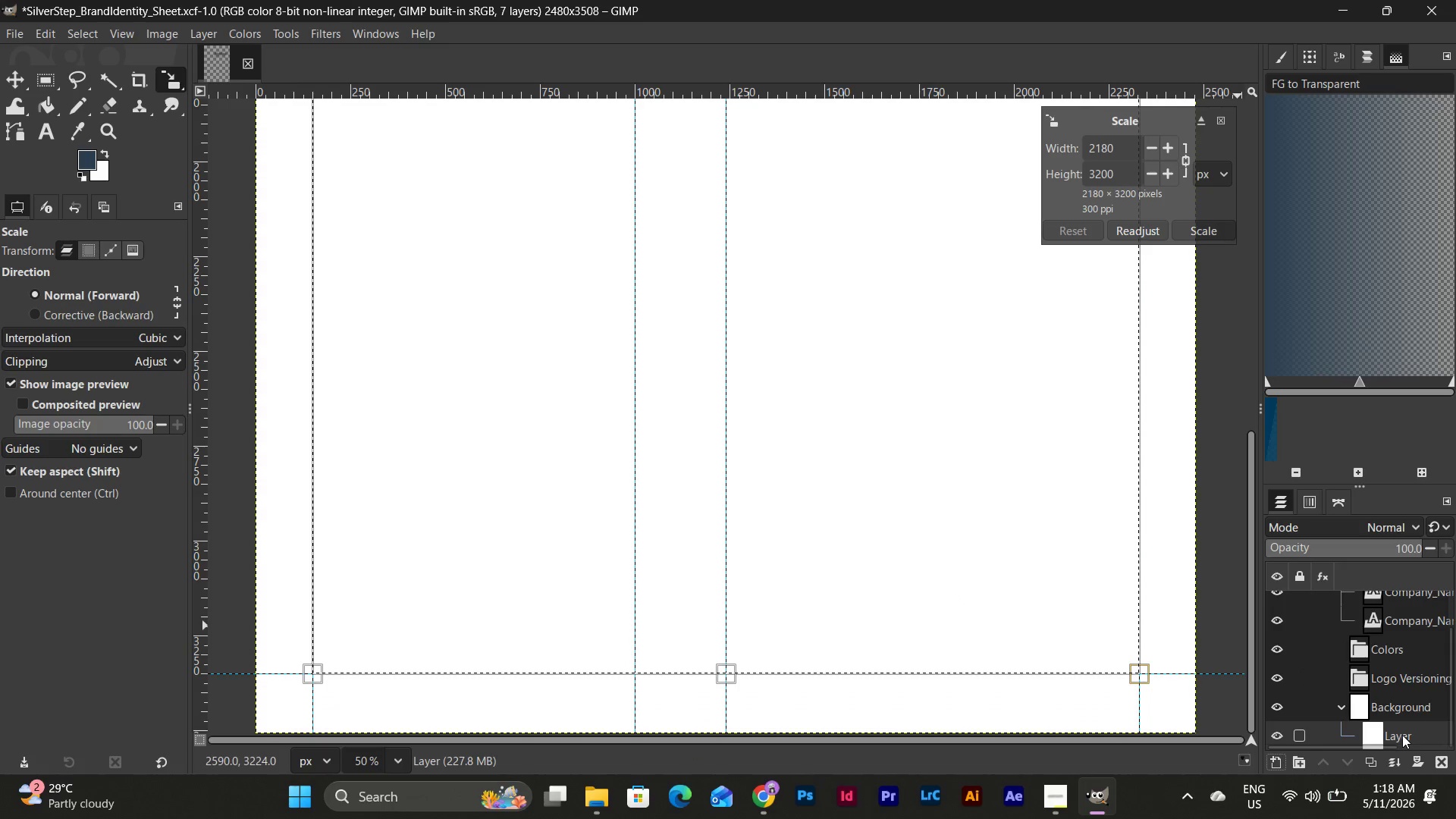 
double_click([1402, 735])
 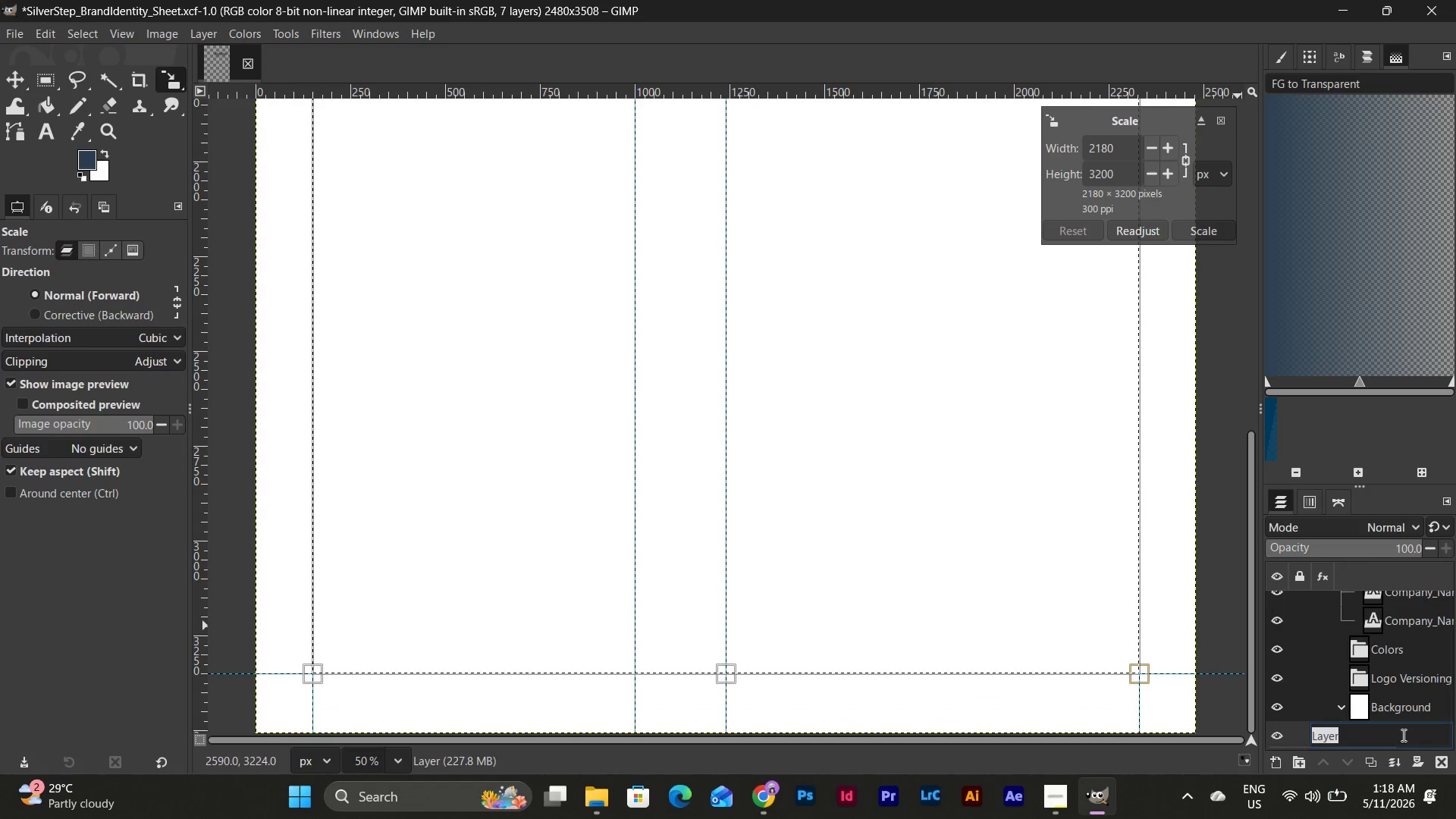 
type(Background_Pure_White)
 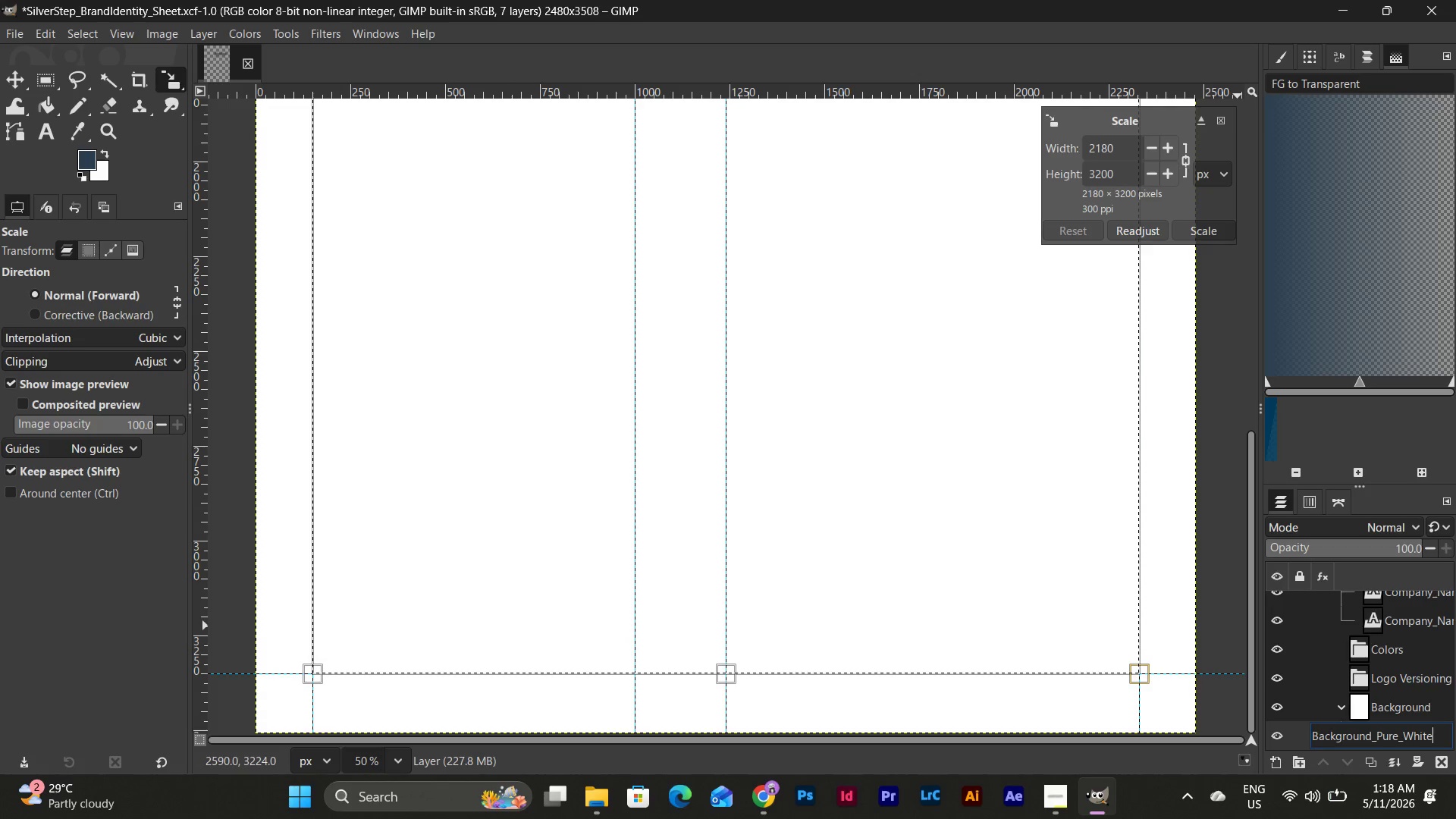 
key(Enter)
 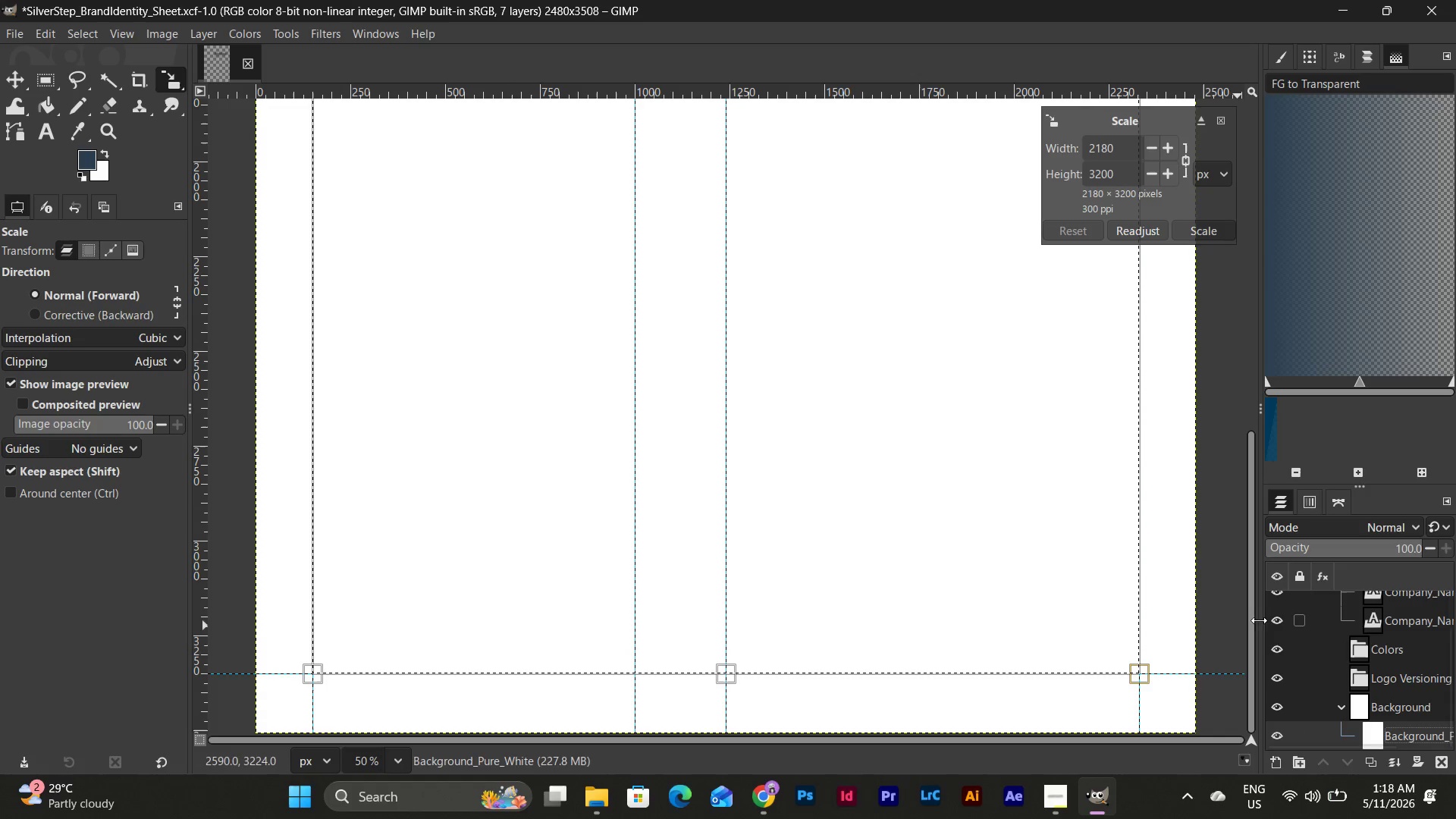 
scroll: coordinate [1062, 497], scroll_direction: up, amount: 20.0
 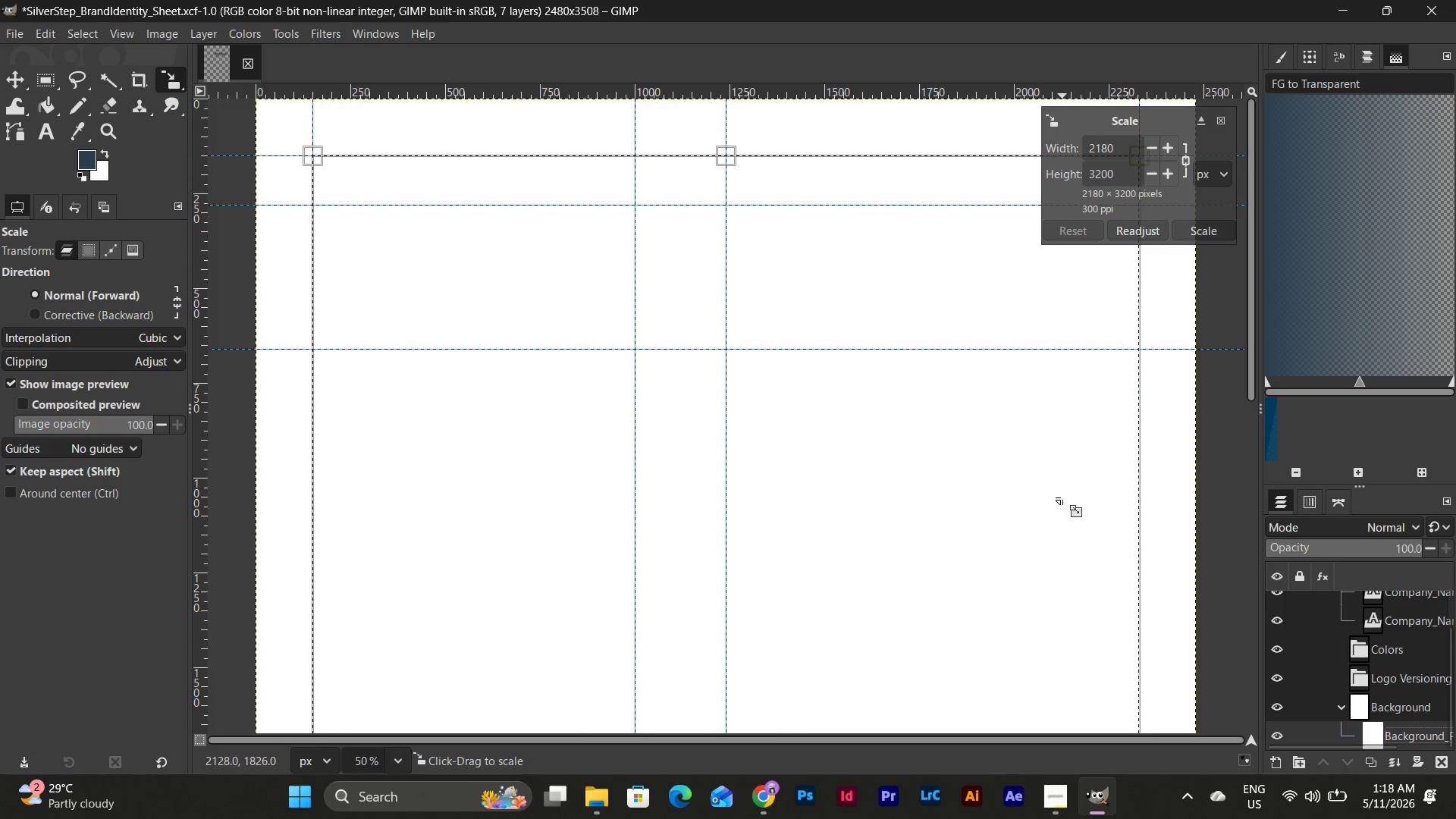 
scroll: coordinate [1062, 497], scroll_direction: down, amount: 14.0
 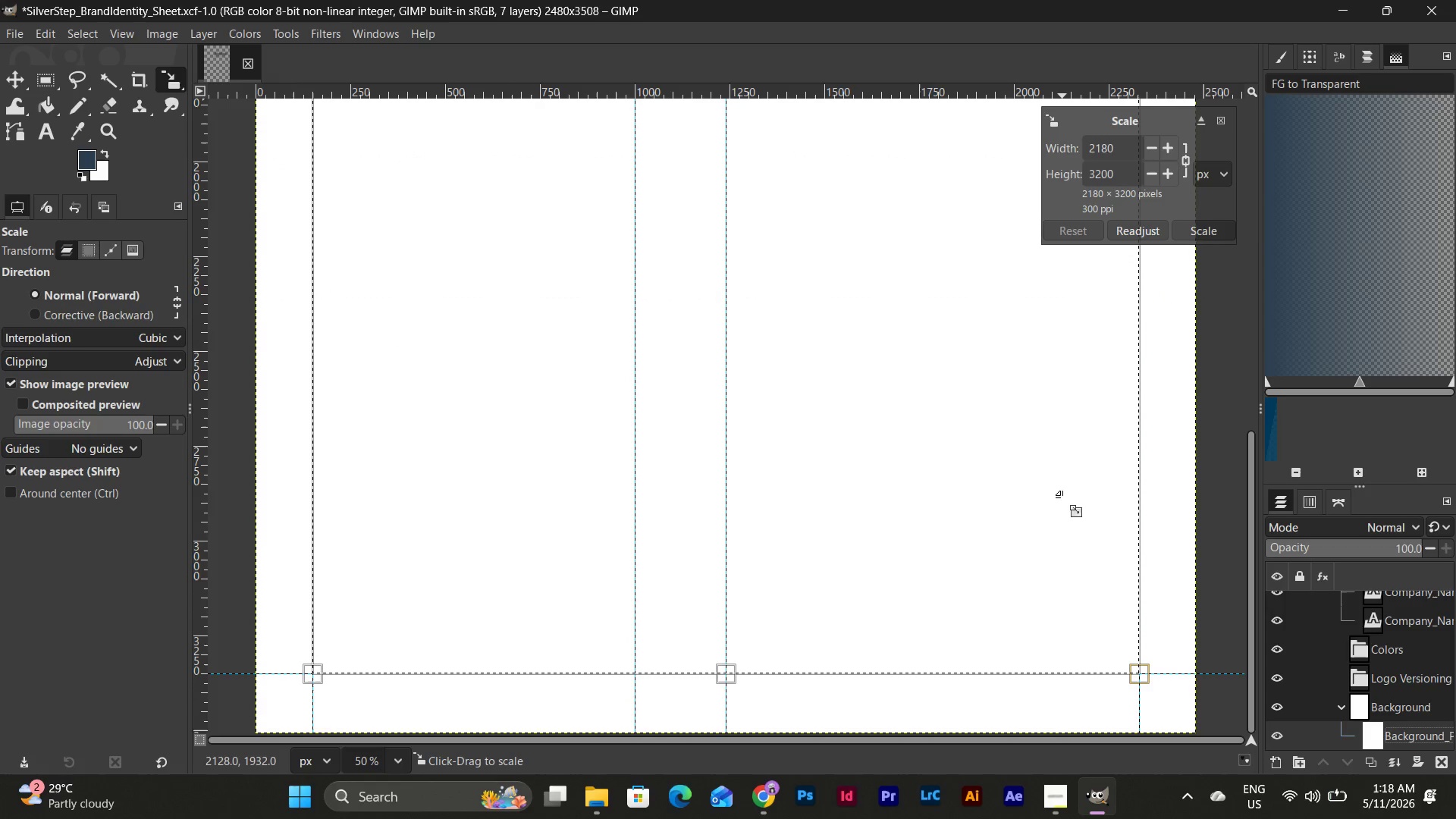 
scroll: coordinate [1062, 497], scroll_direction: up, amount: 15.0
 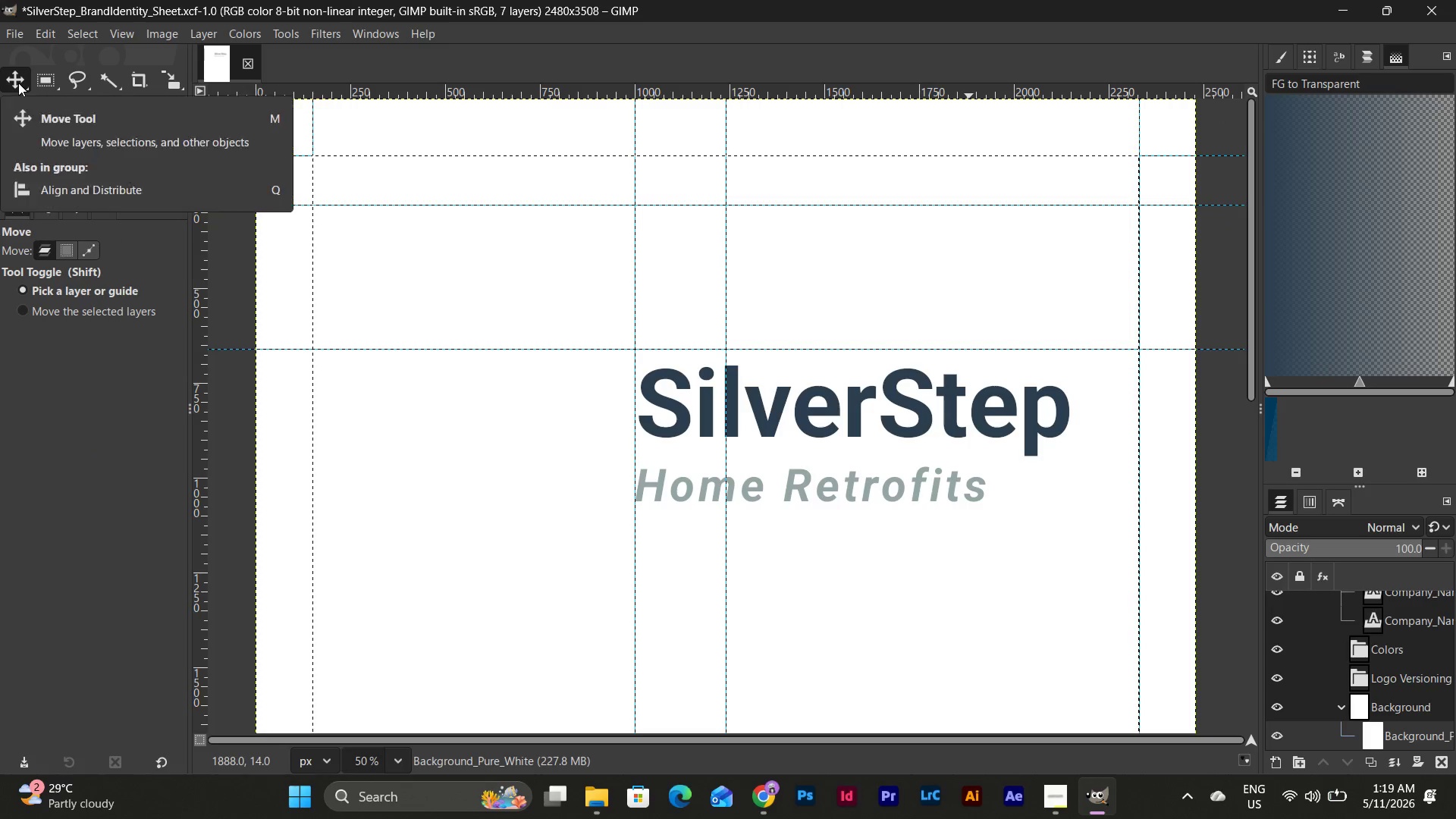 
mouse_move([52, 102])
 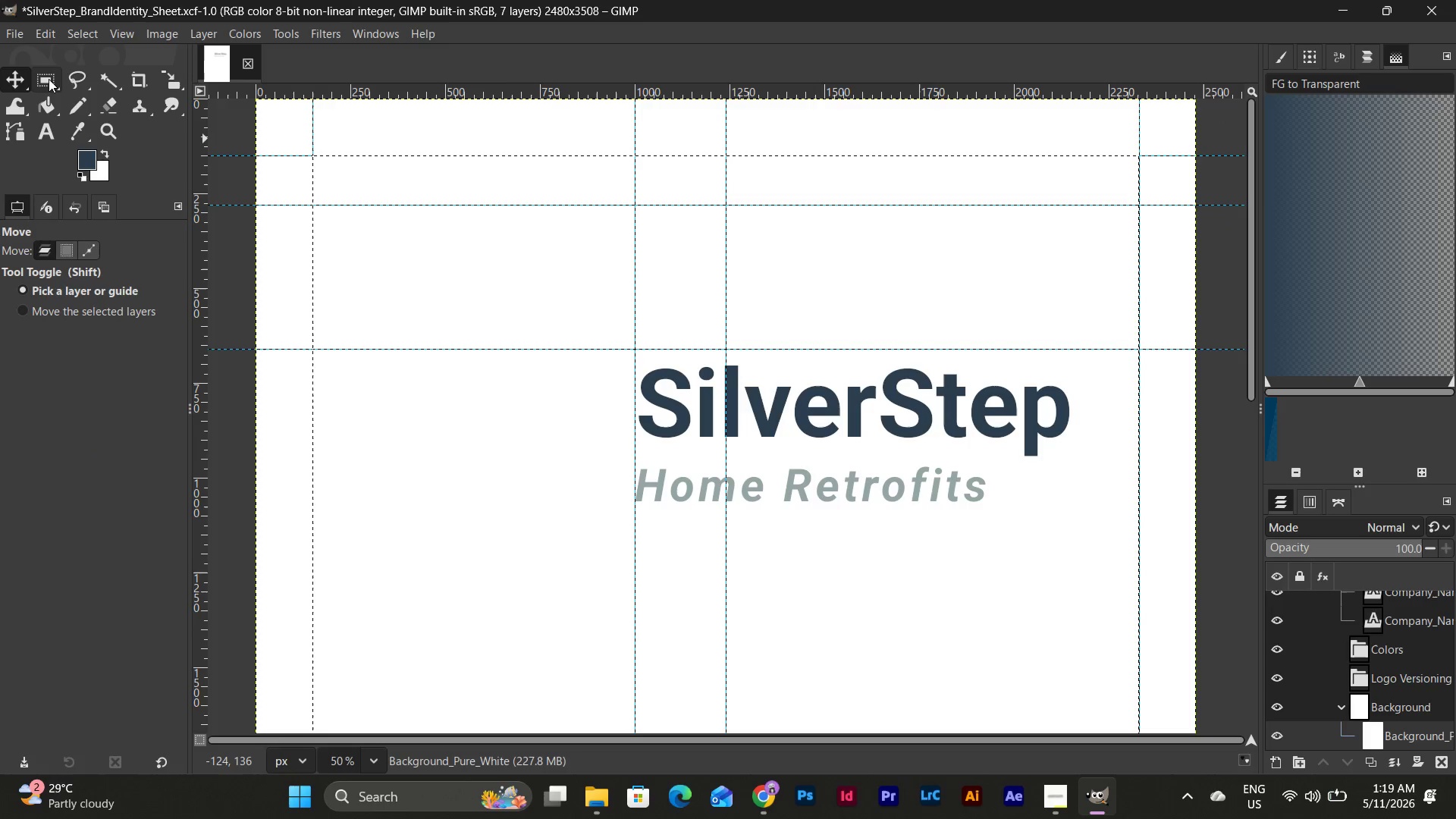 
left_click([49, 79])
 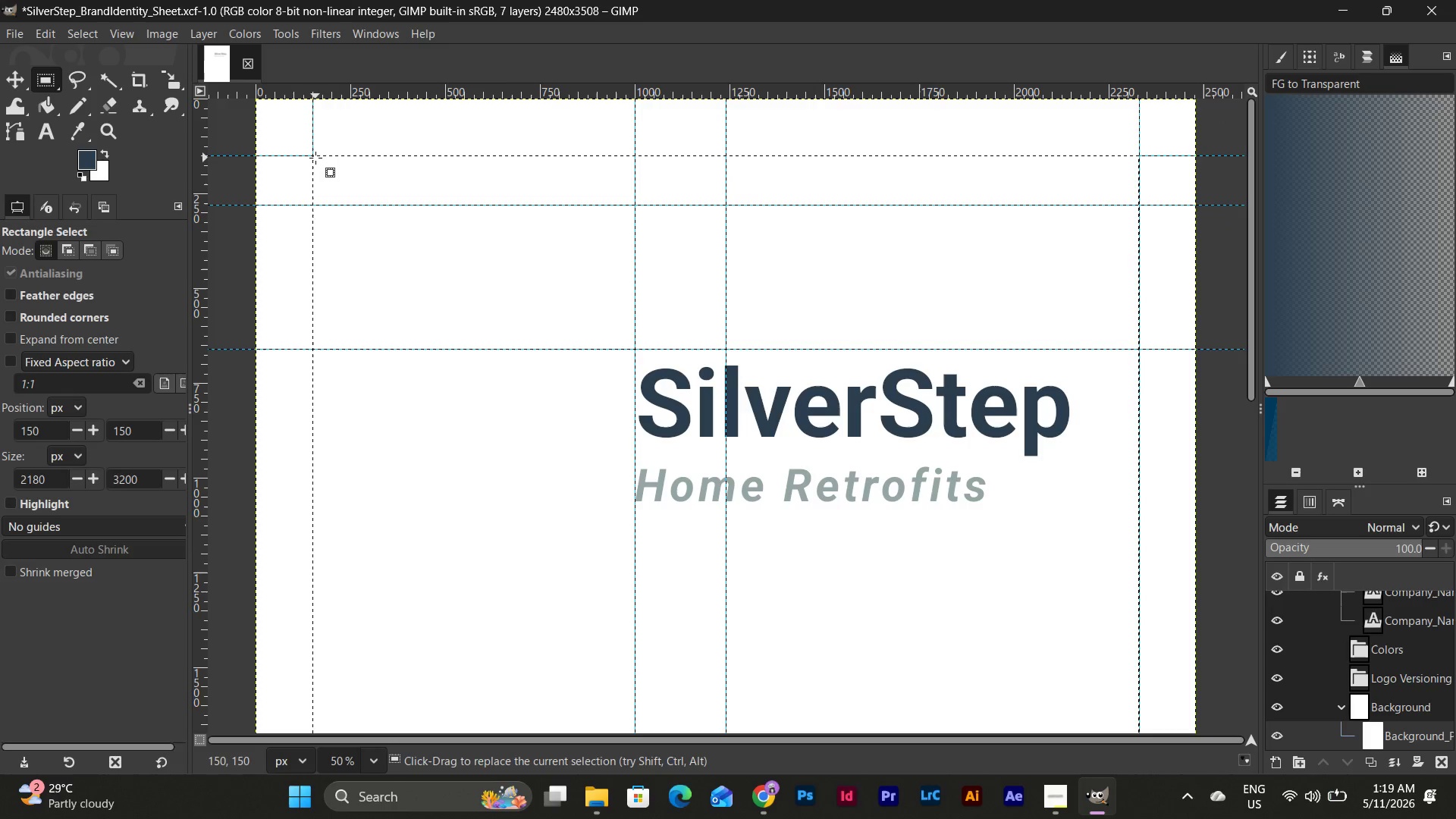 
left_click_drag(start_coordinate=[315, 155], to_coordinate=[1138, 677])
 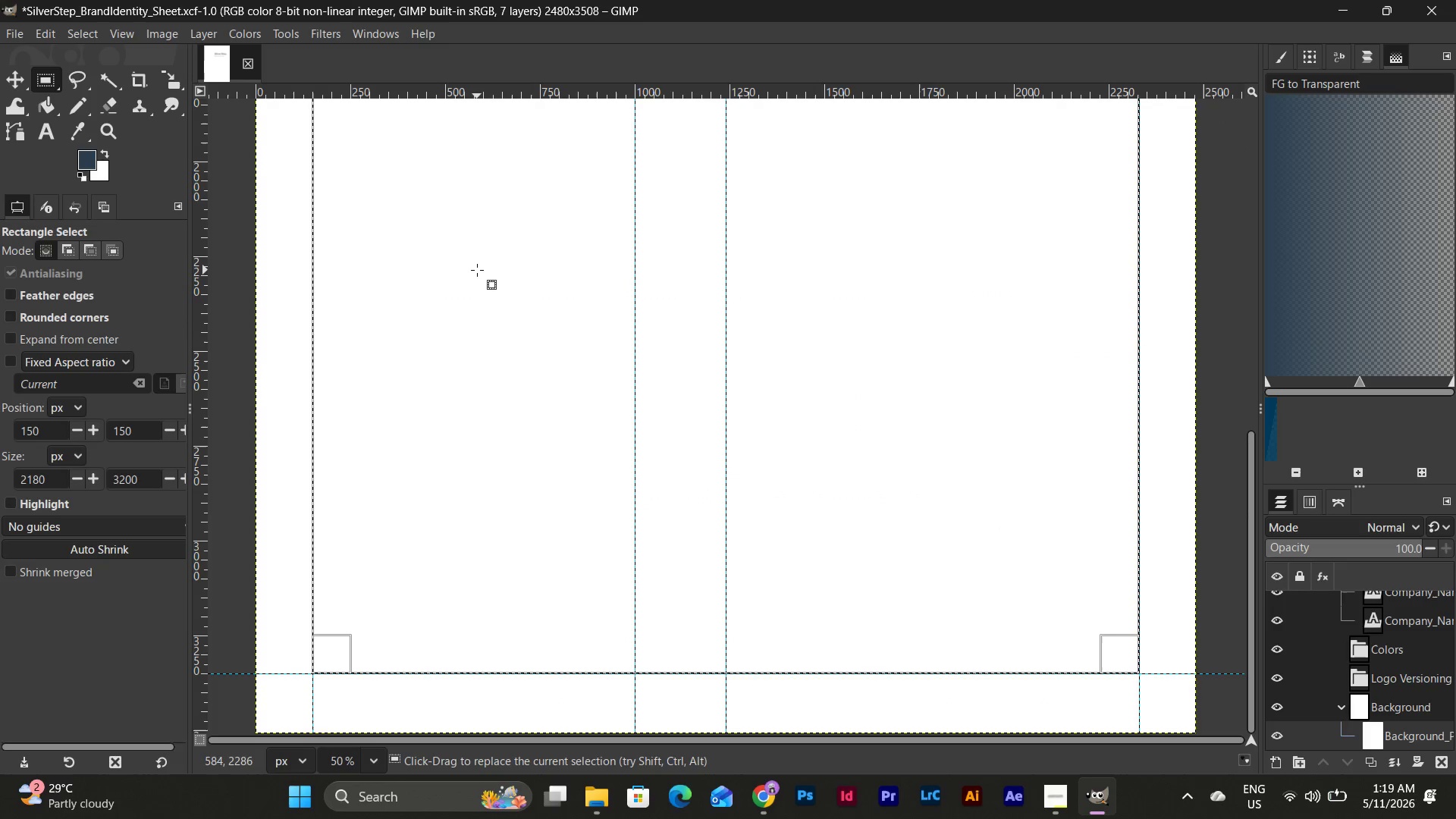 
scroll: coordinate [975, 478], scroll_direction: down, amount: 12.0
 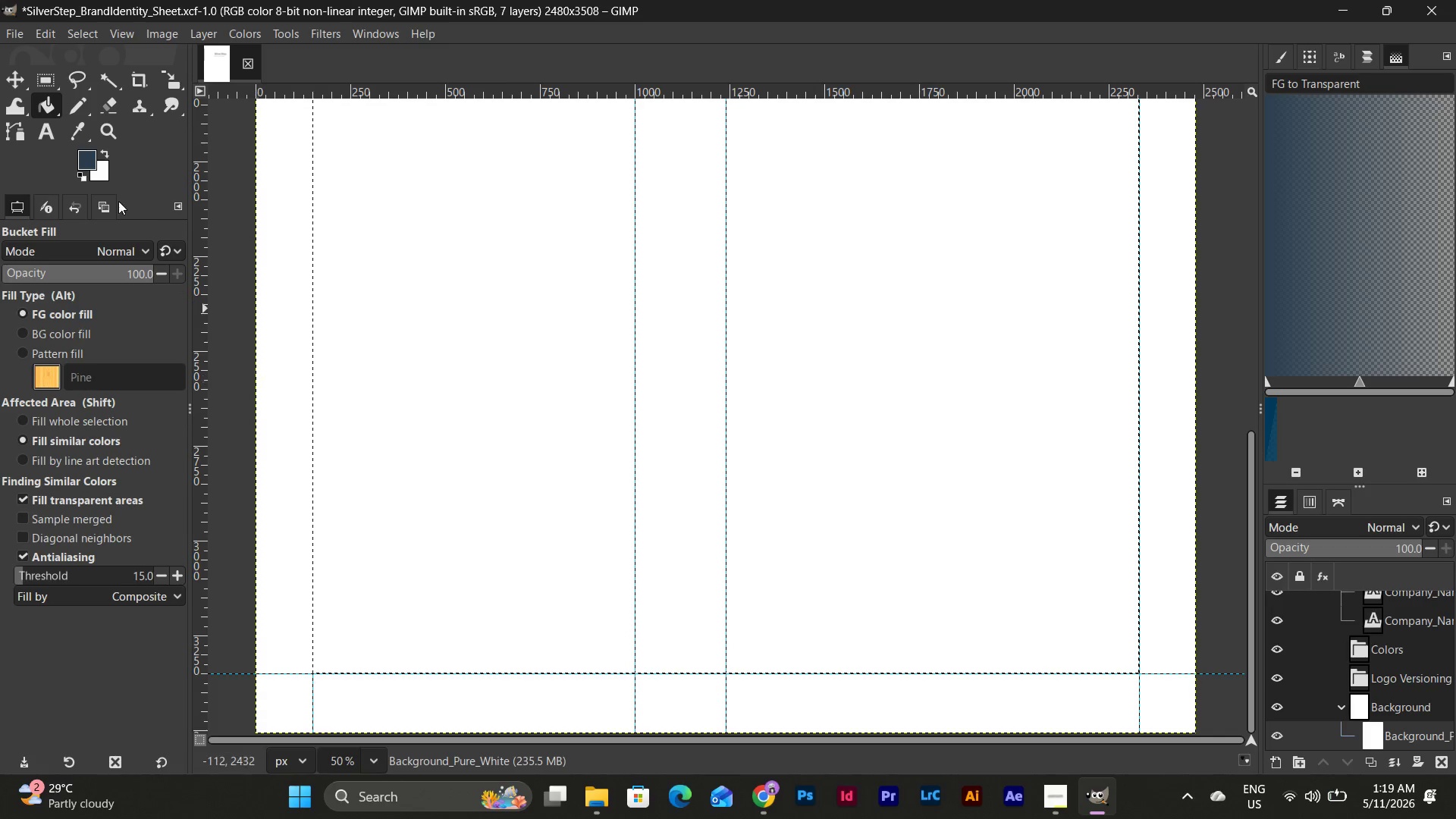 
wait(9.09)
 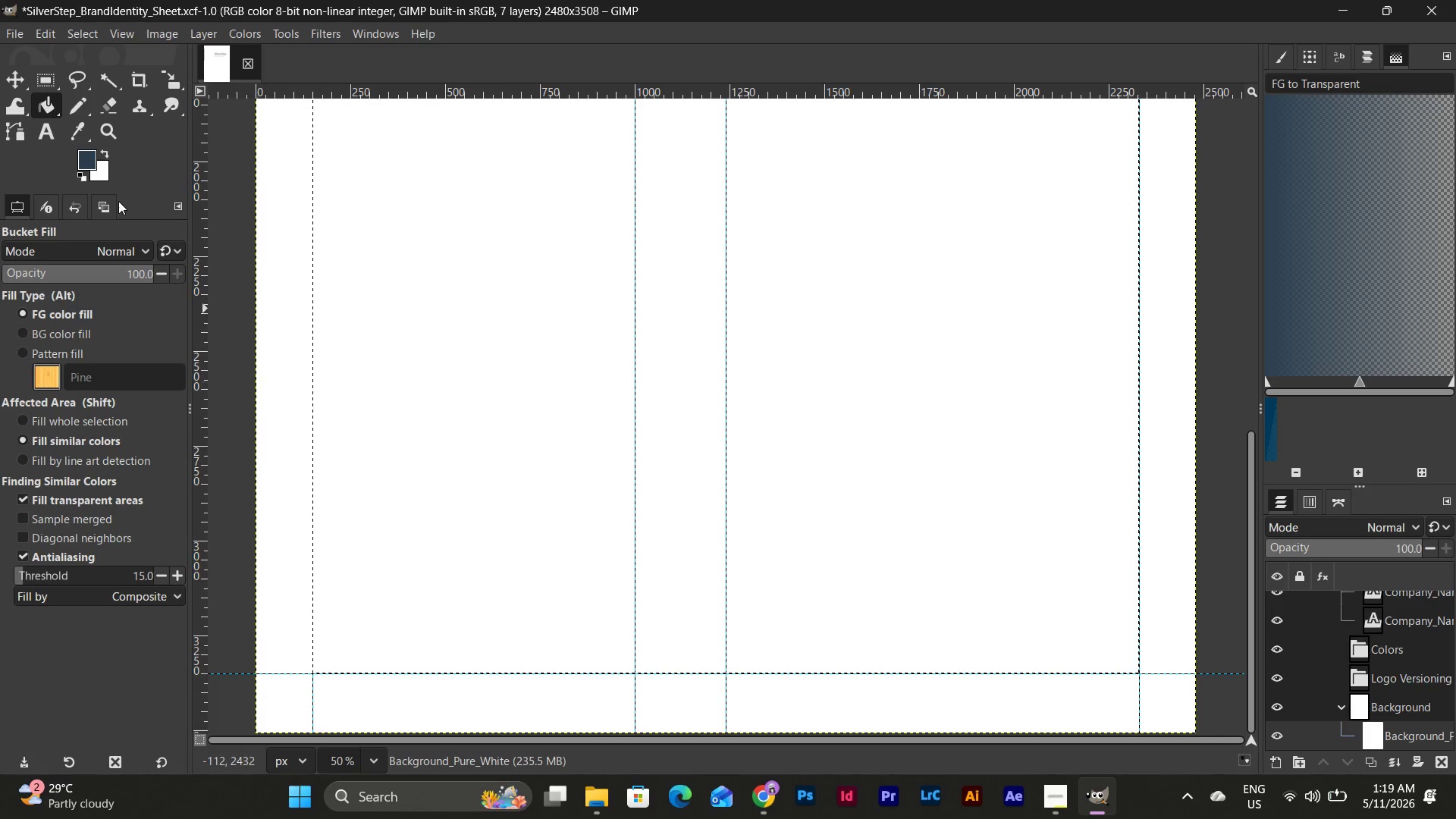 
left_click([831, 554])
 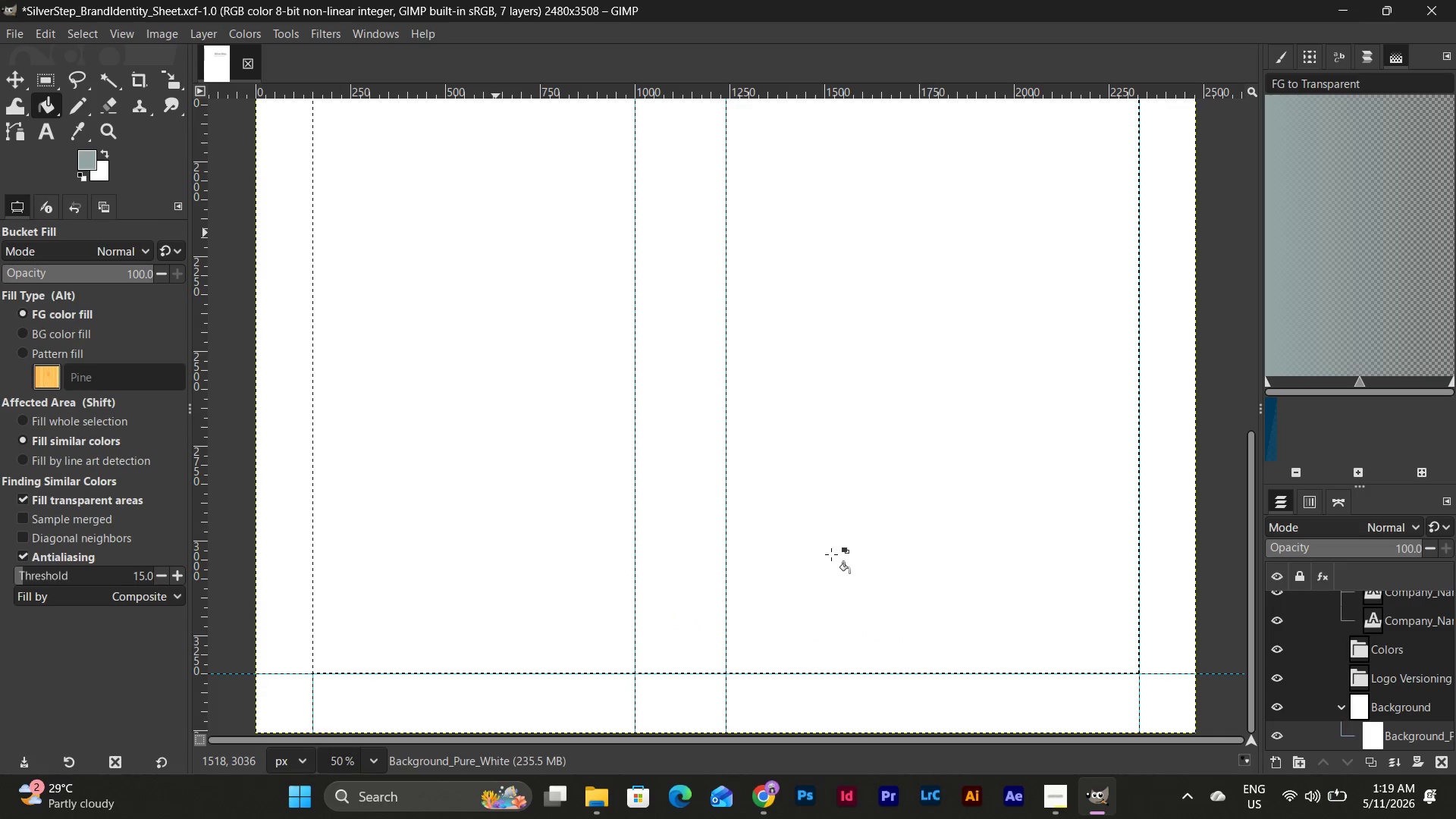 
left_click([831, 554])
 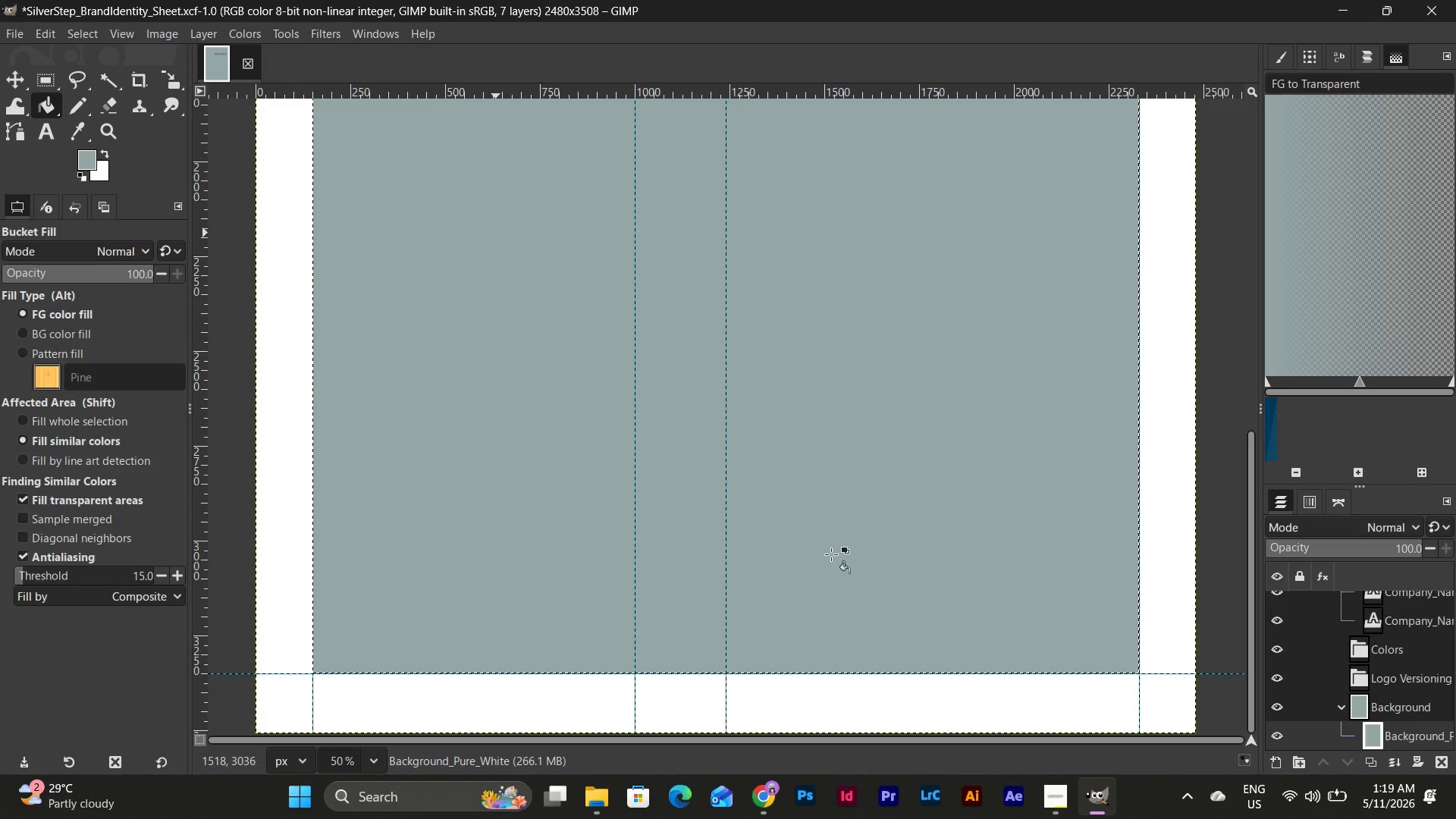 
scroll: coordinate [831, 554], scroll_direction: up, amount: 11.0
 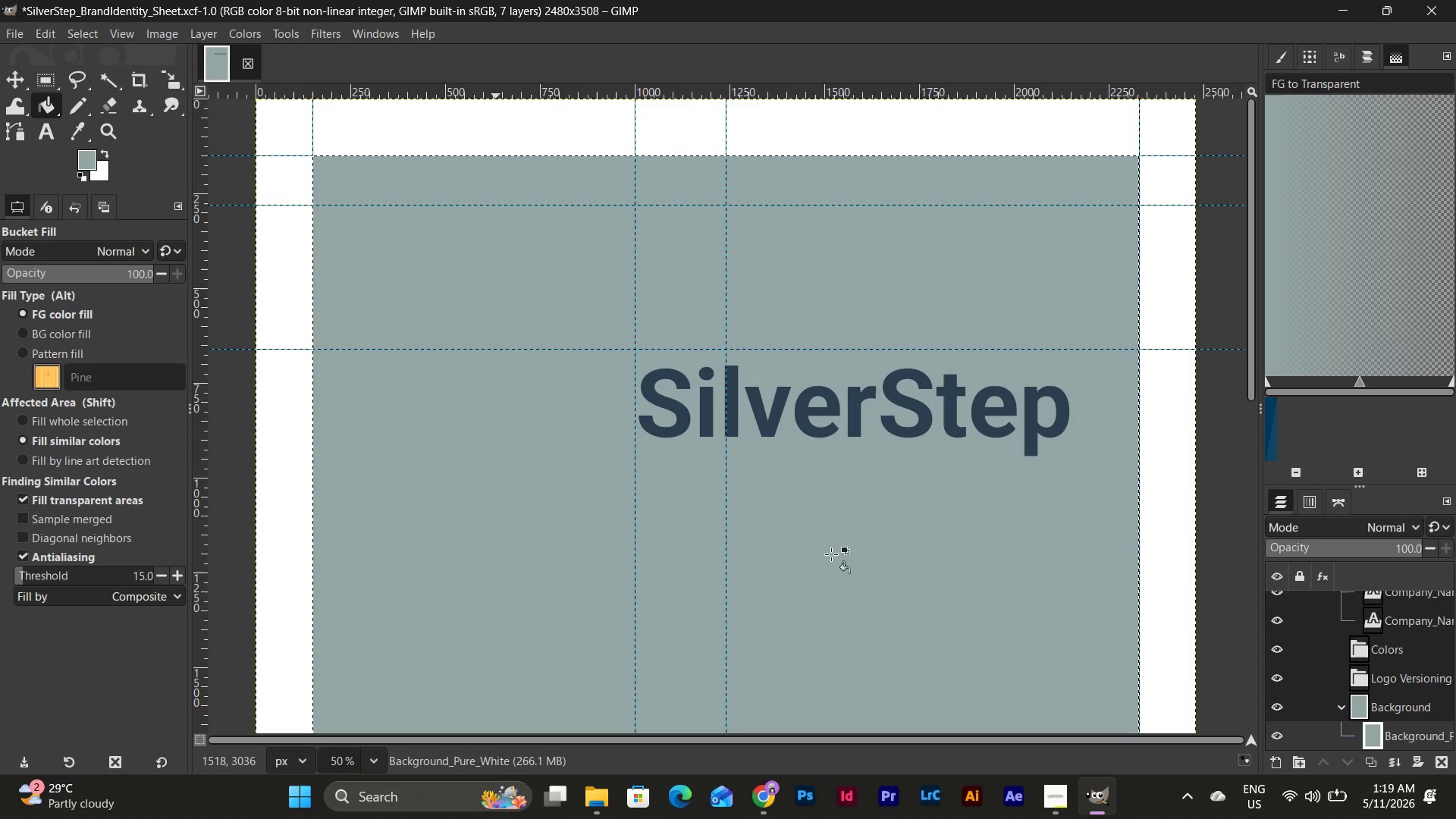 
scroll: coordinate [831, 554], scroll_direction: down, amount: 12.0
 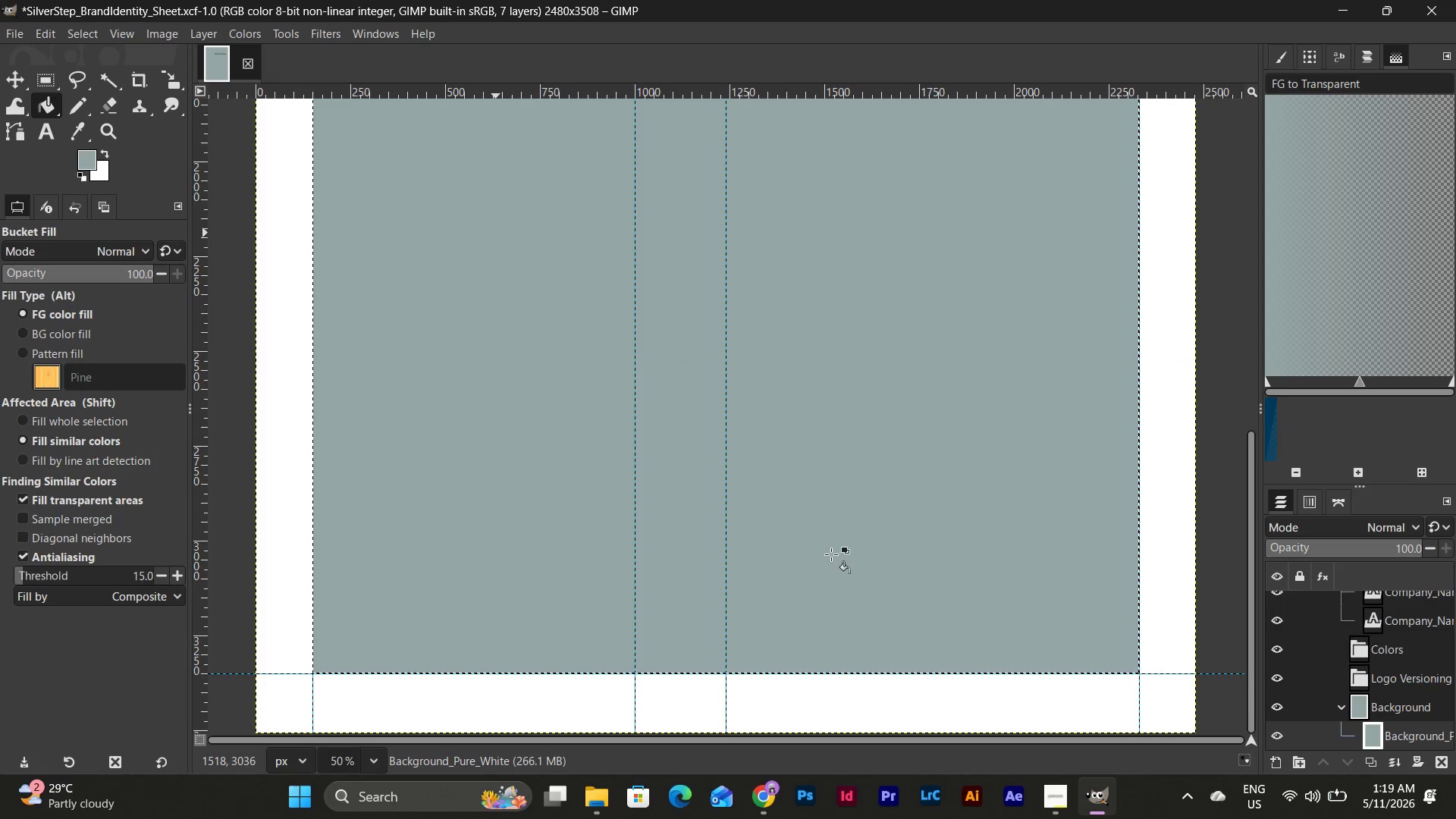 
key(Control+Z)
 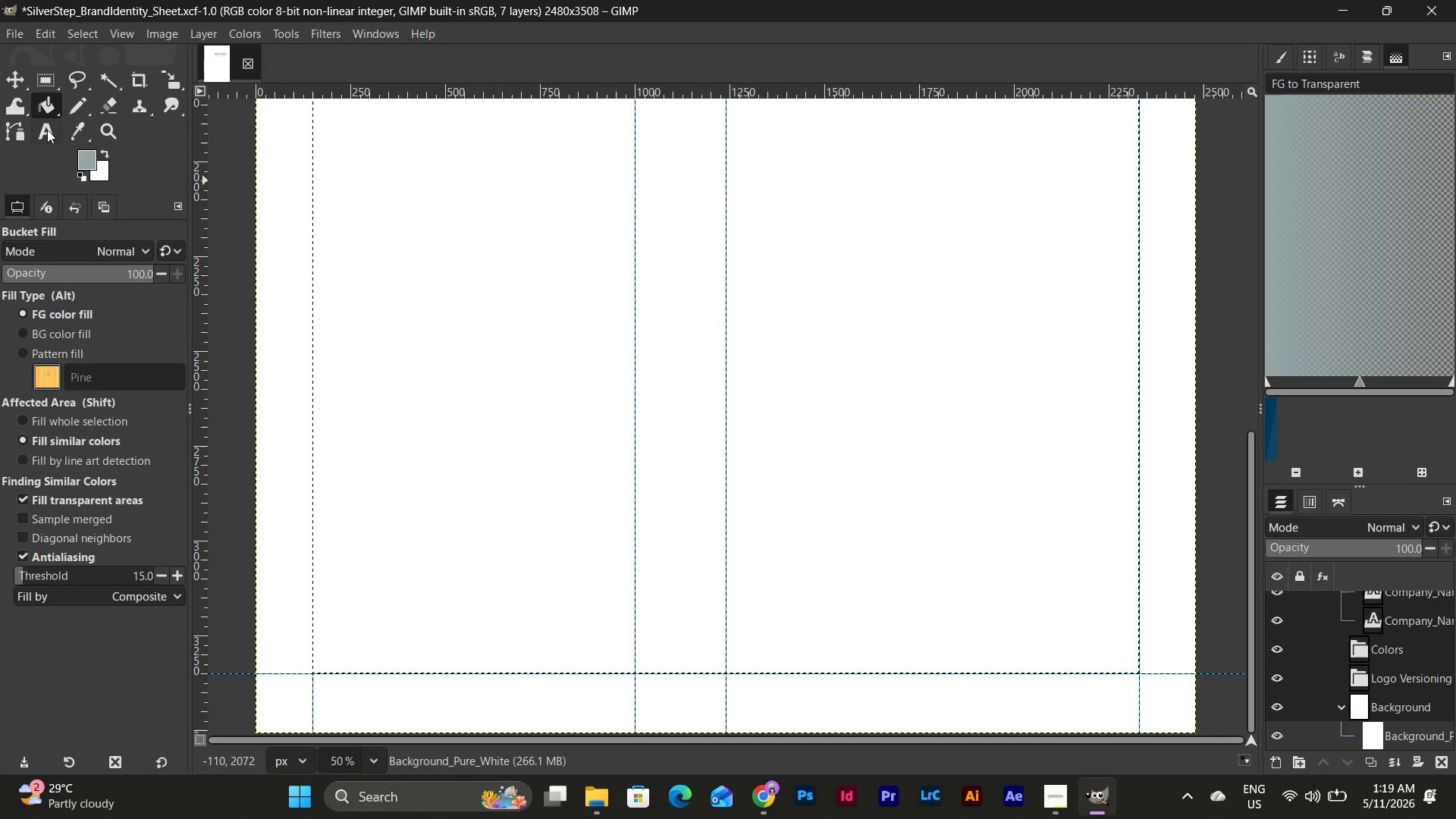 
left_click([84, 152])
 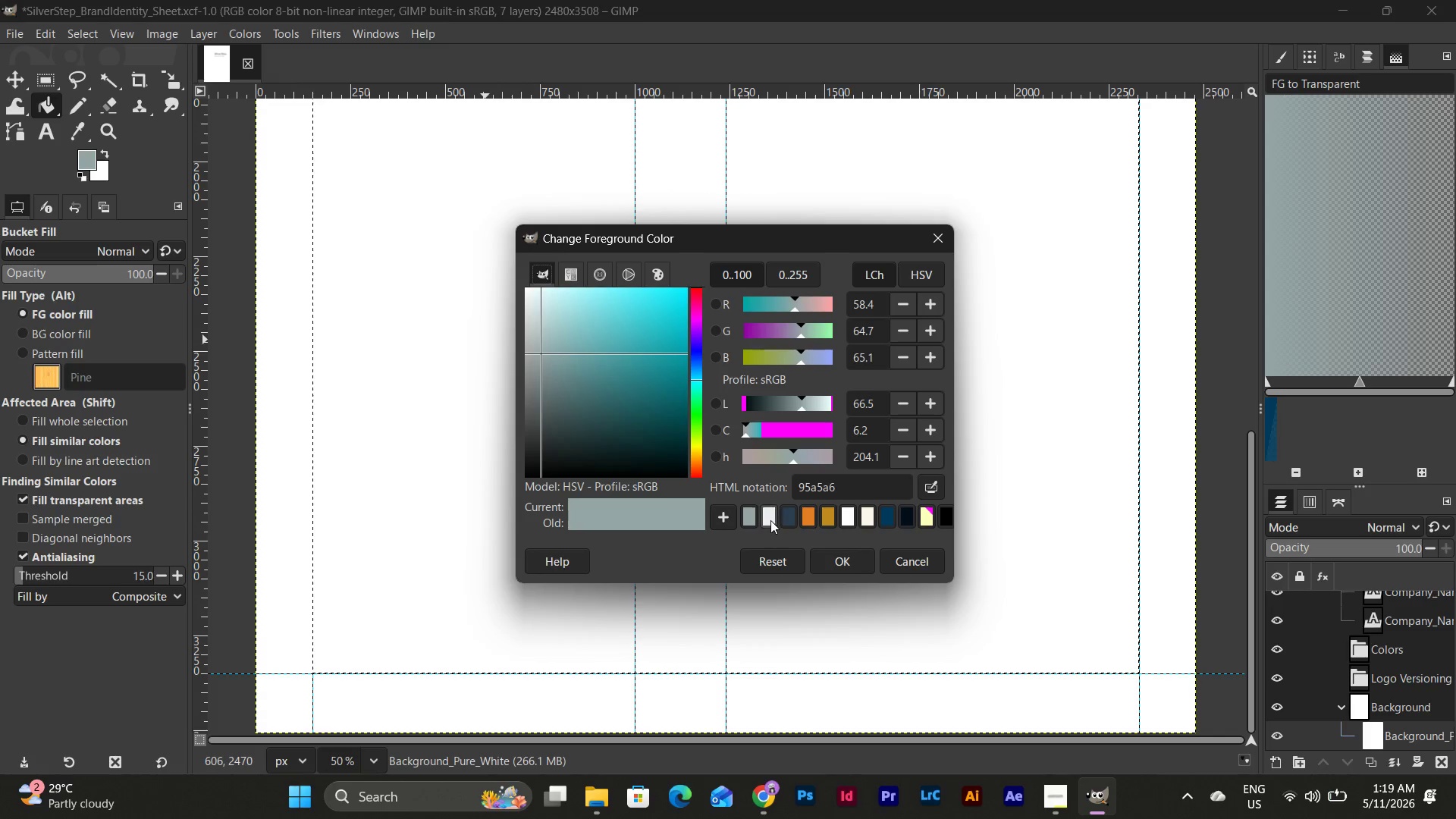 
double_click([852, 574])
 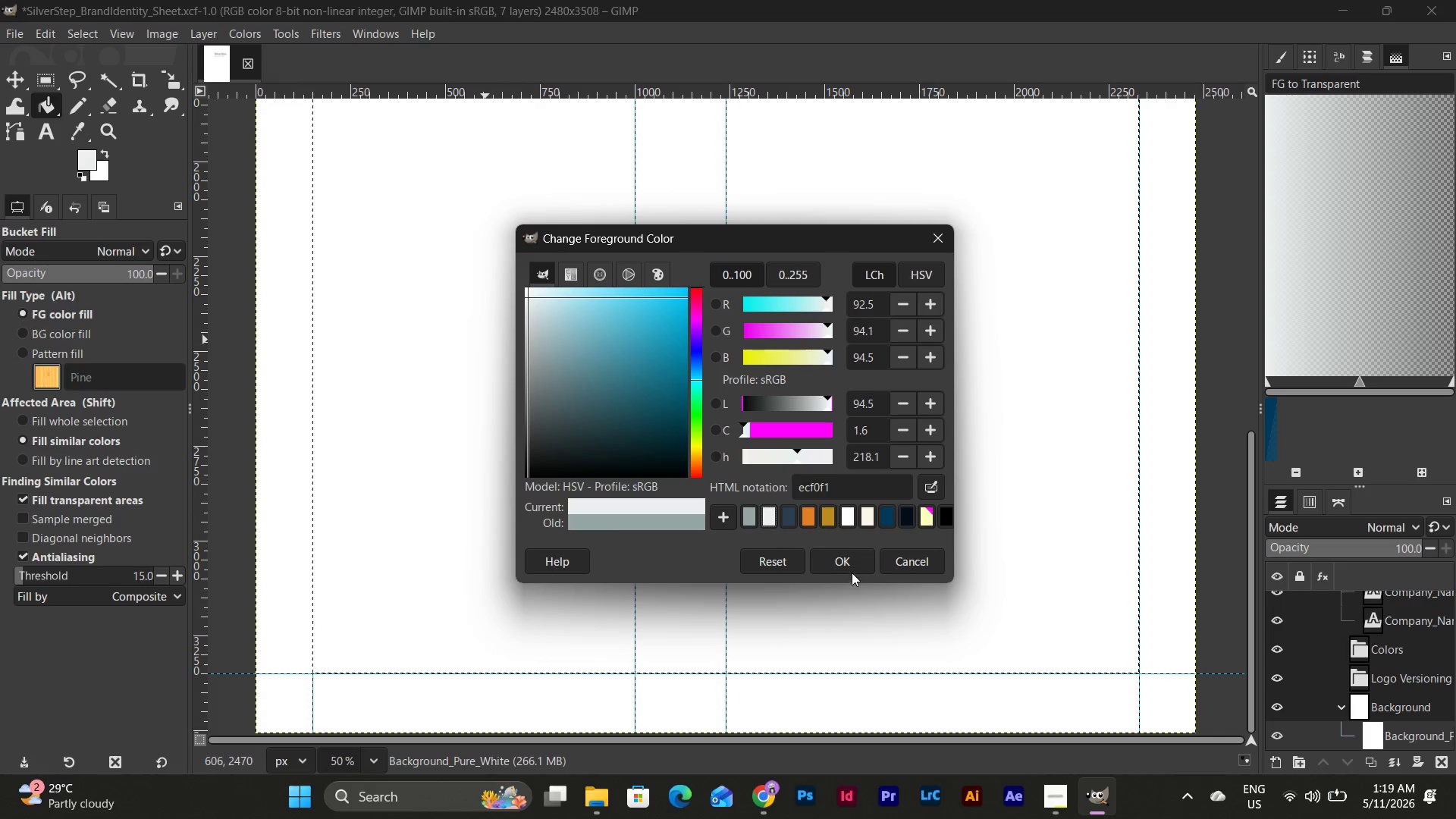 
triple_click([852, 567])
 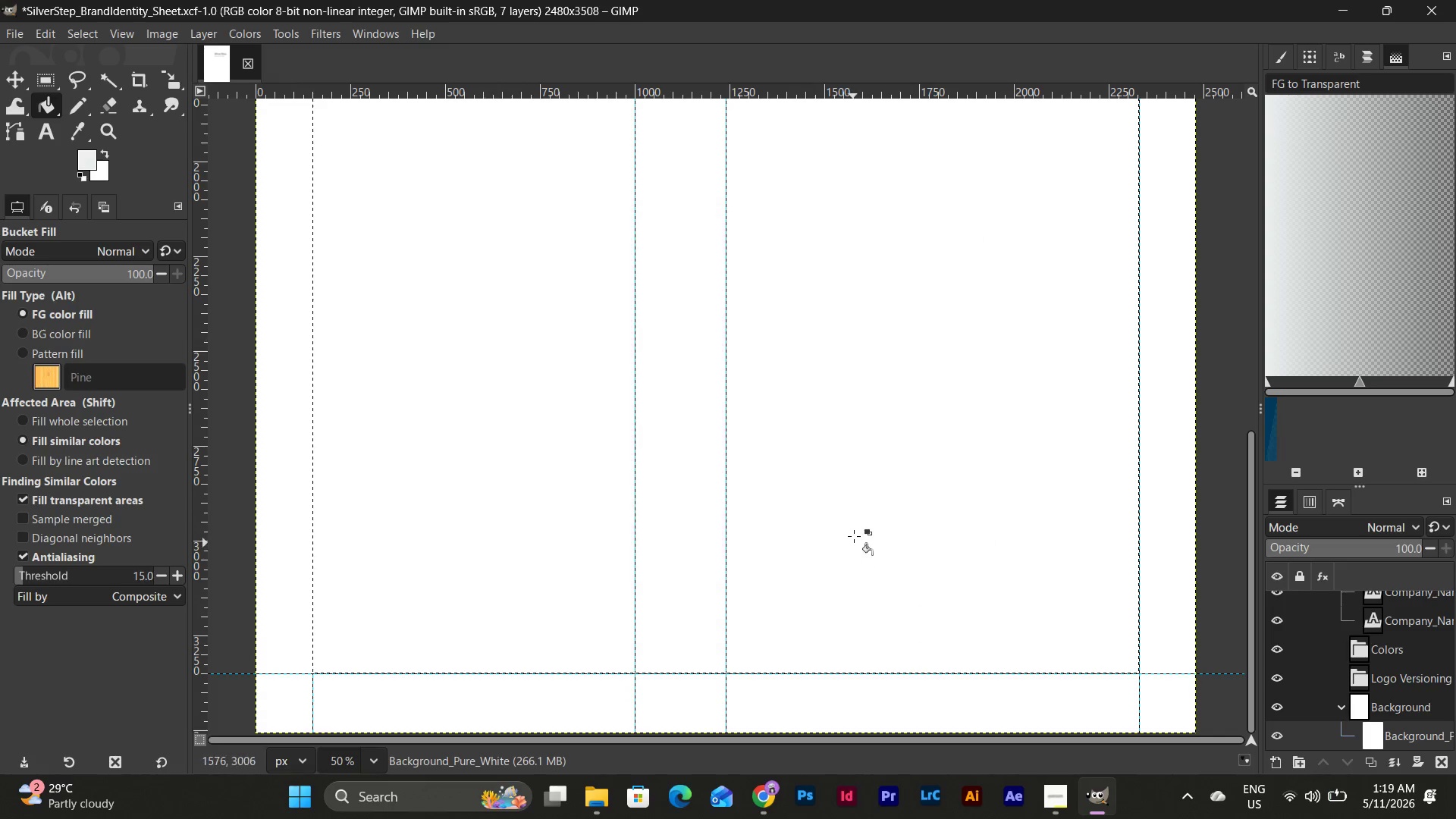 
triple_click([854, 536])
 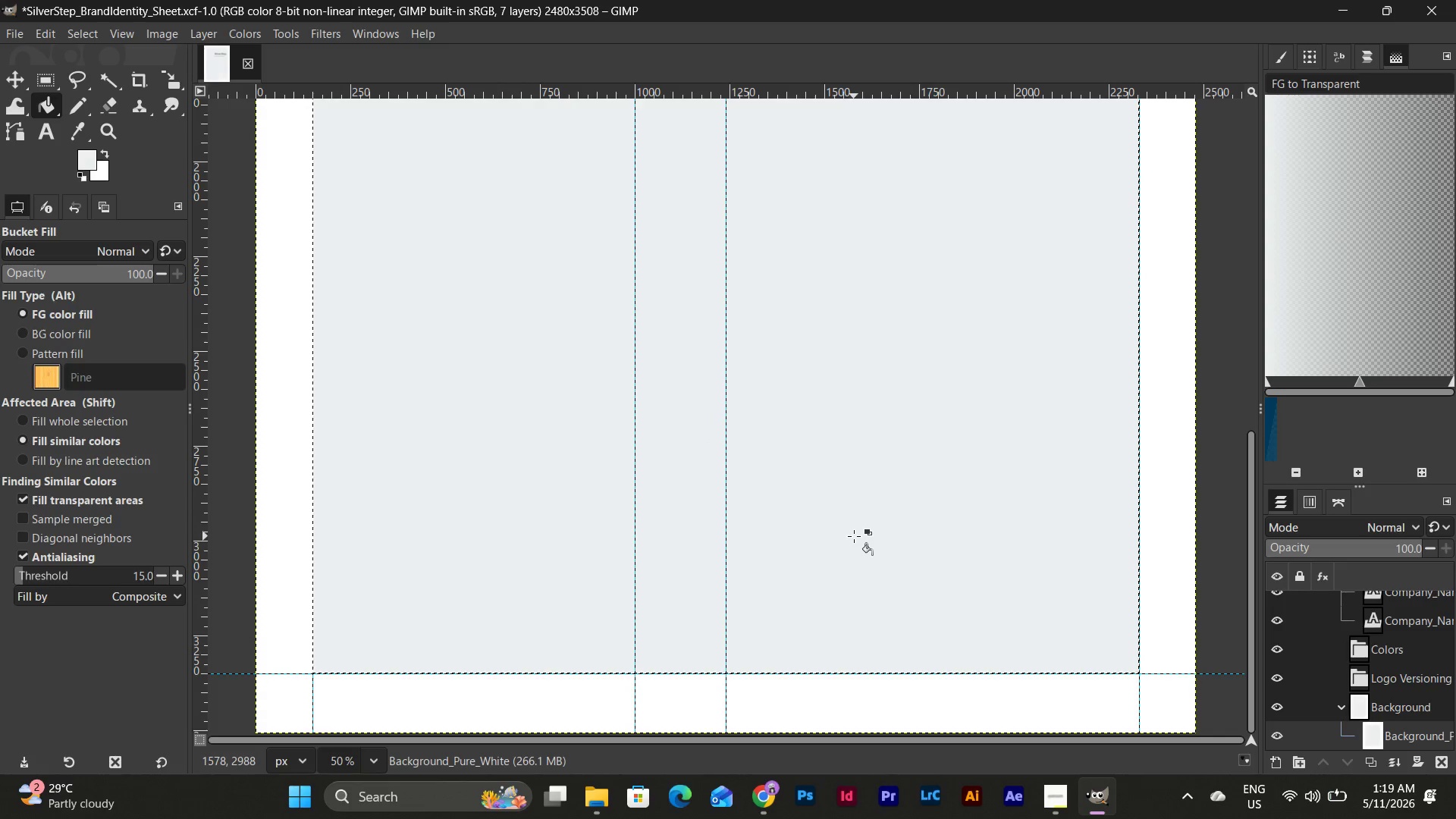 
scroll: coordinate [854, 536], scroll_direction: up, amount: 17.0
 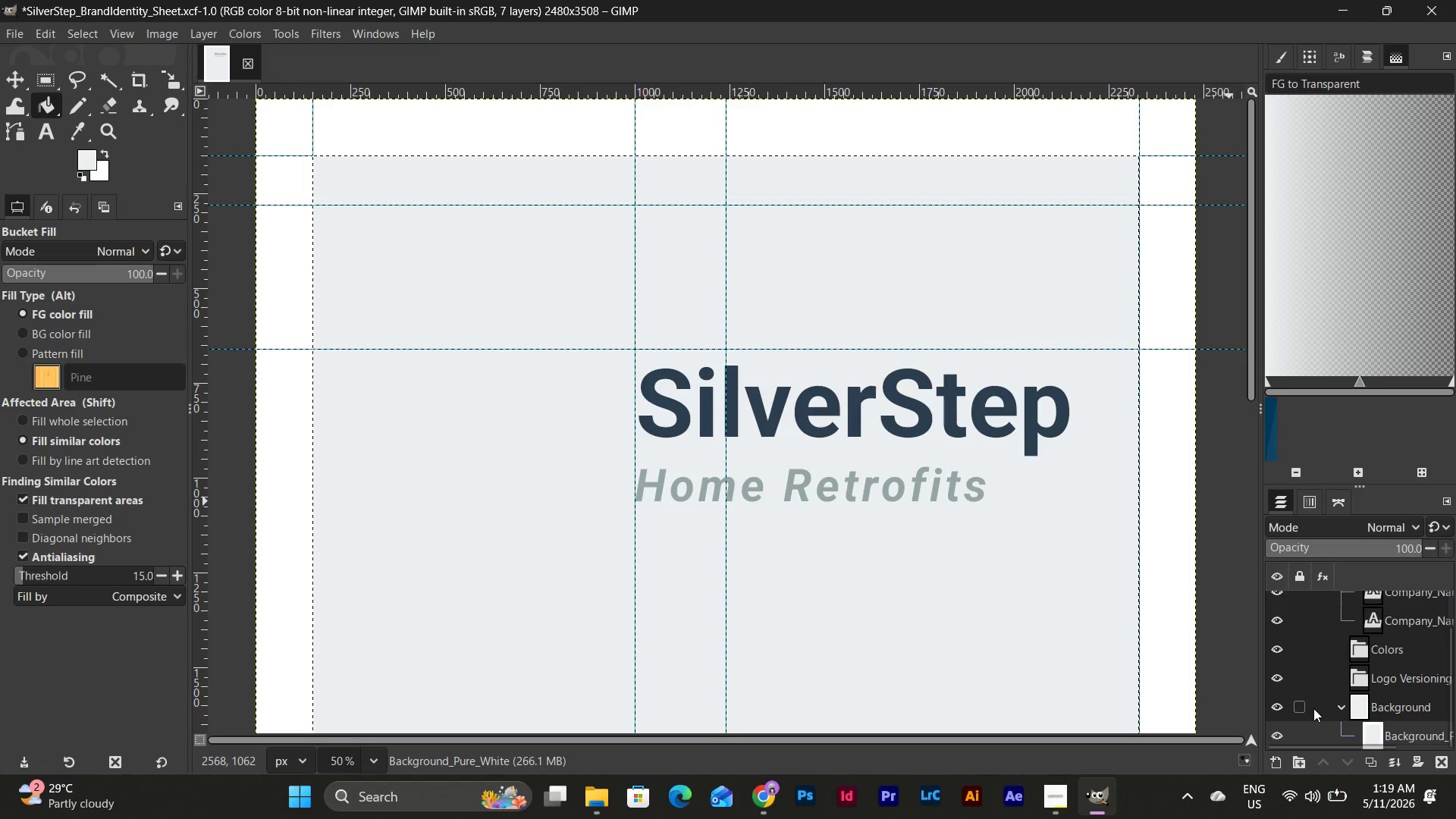 
left_click([1301, 708])
 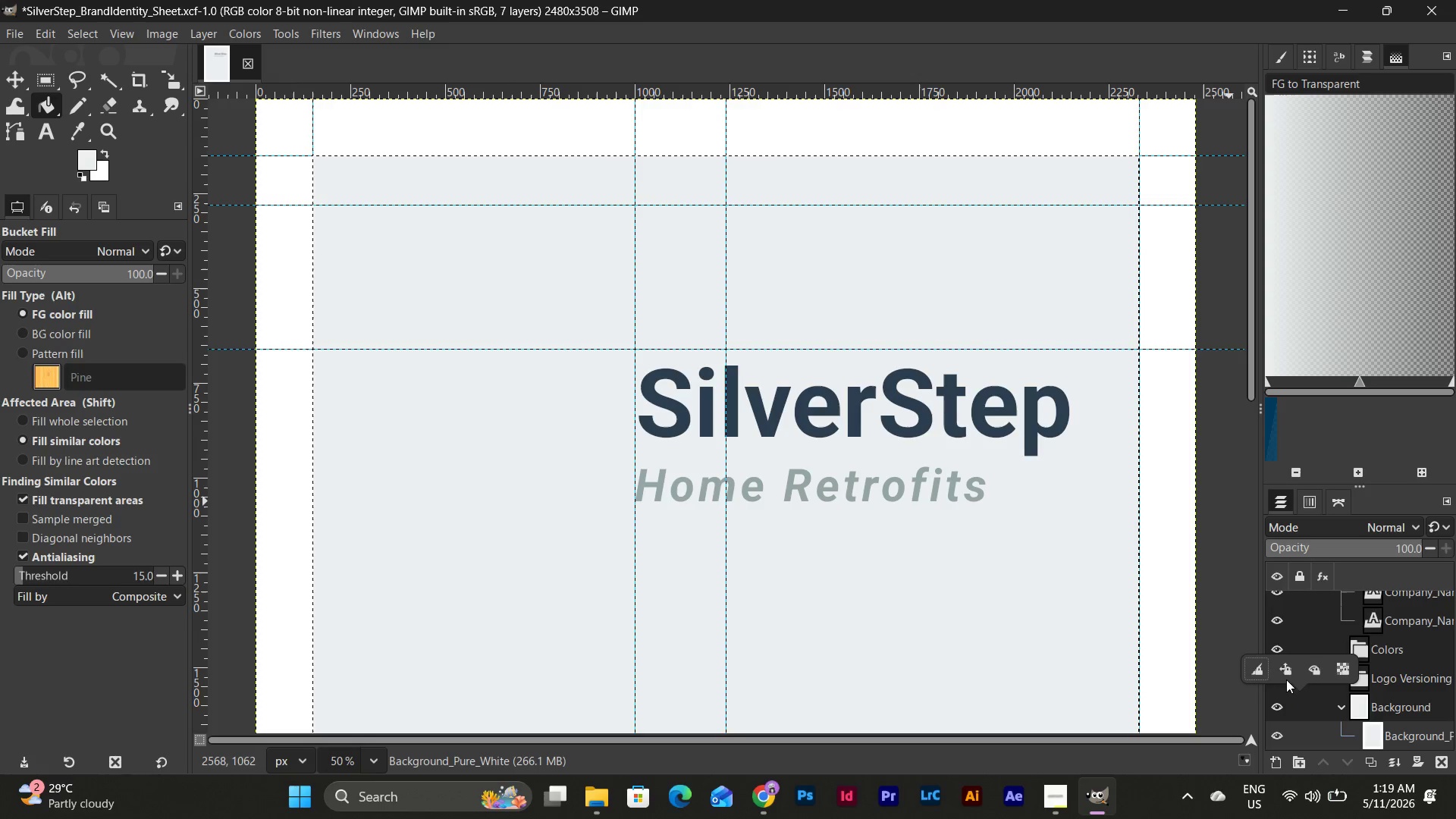 
left_click([1282, 659])
 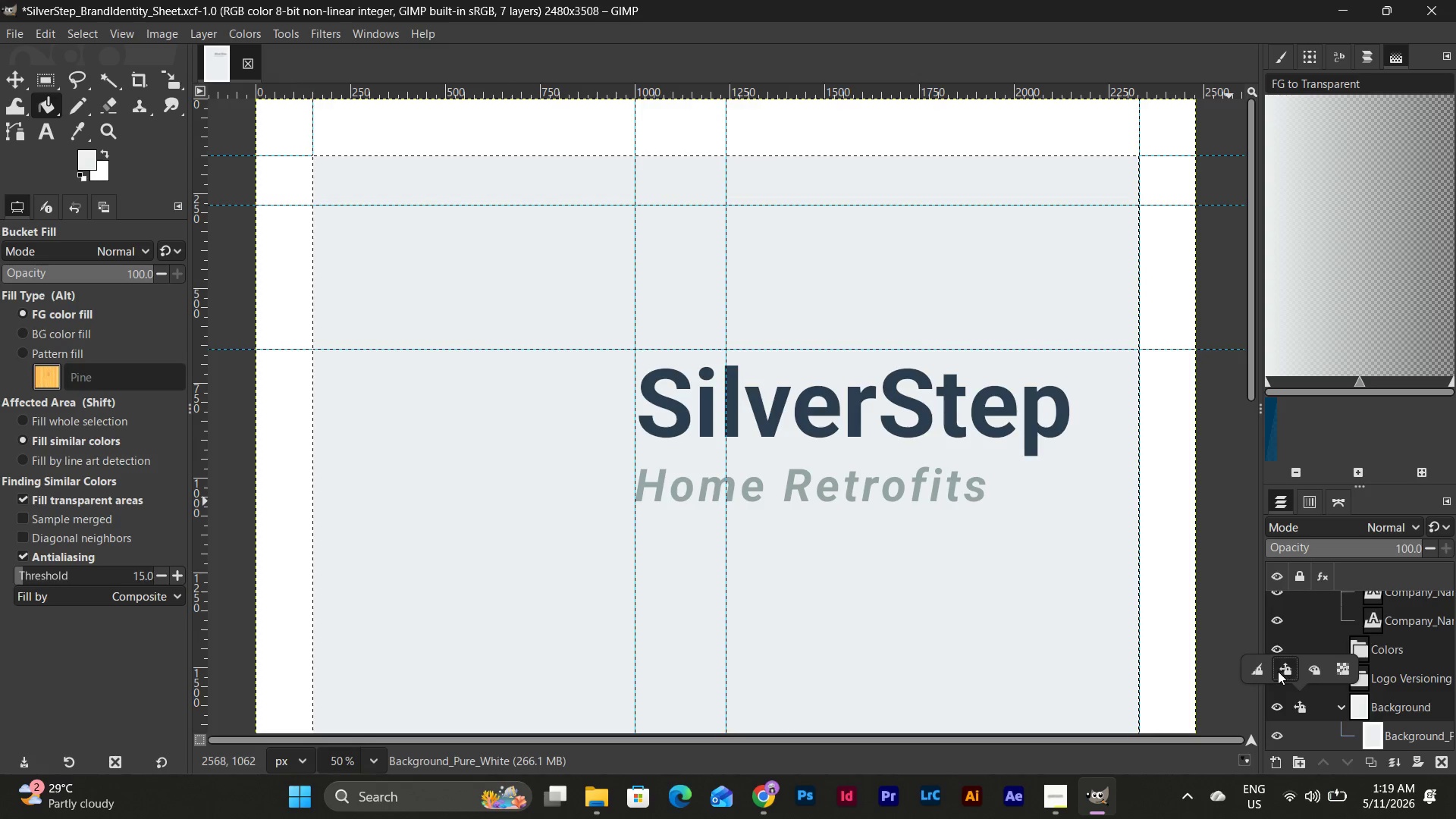 
left_click([1238, 669])
 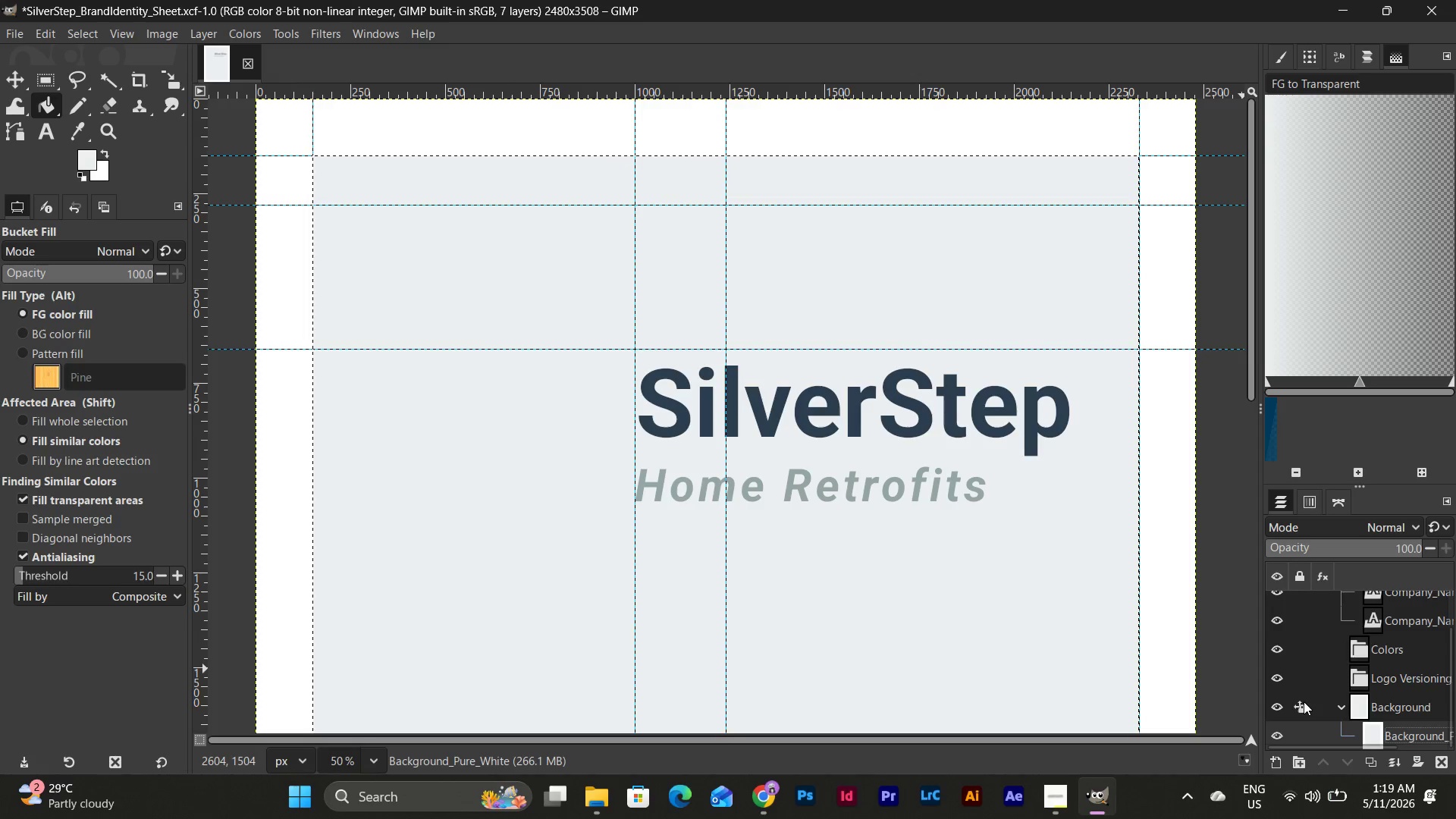 
left_click([1301, 707])
 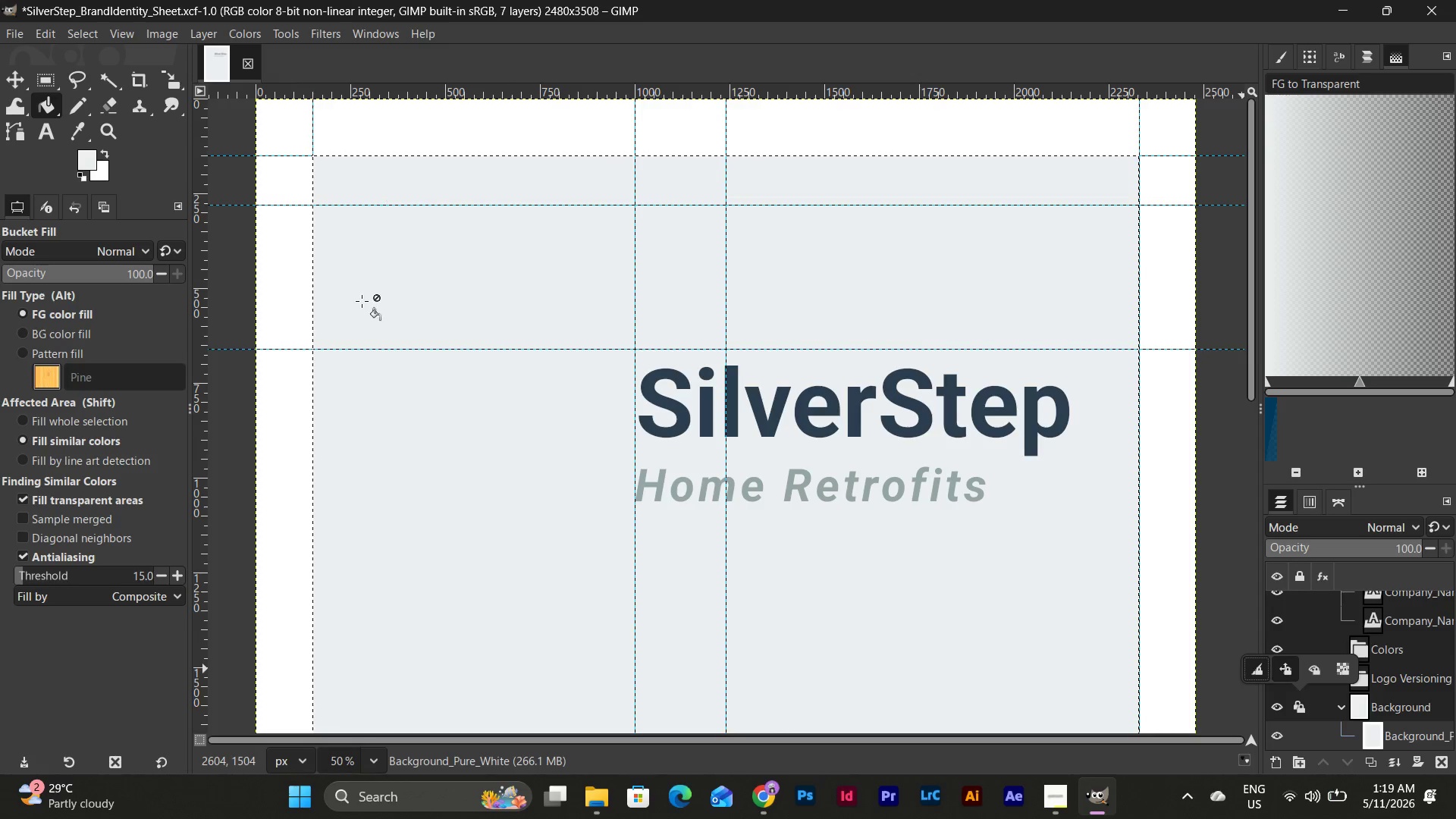 
left_click([8, 73])
 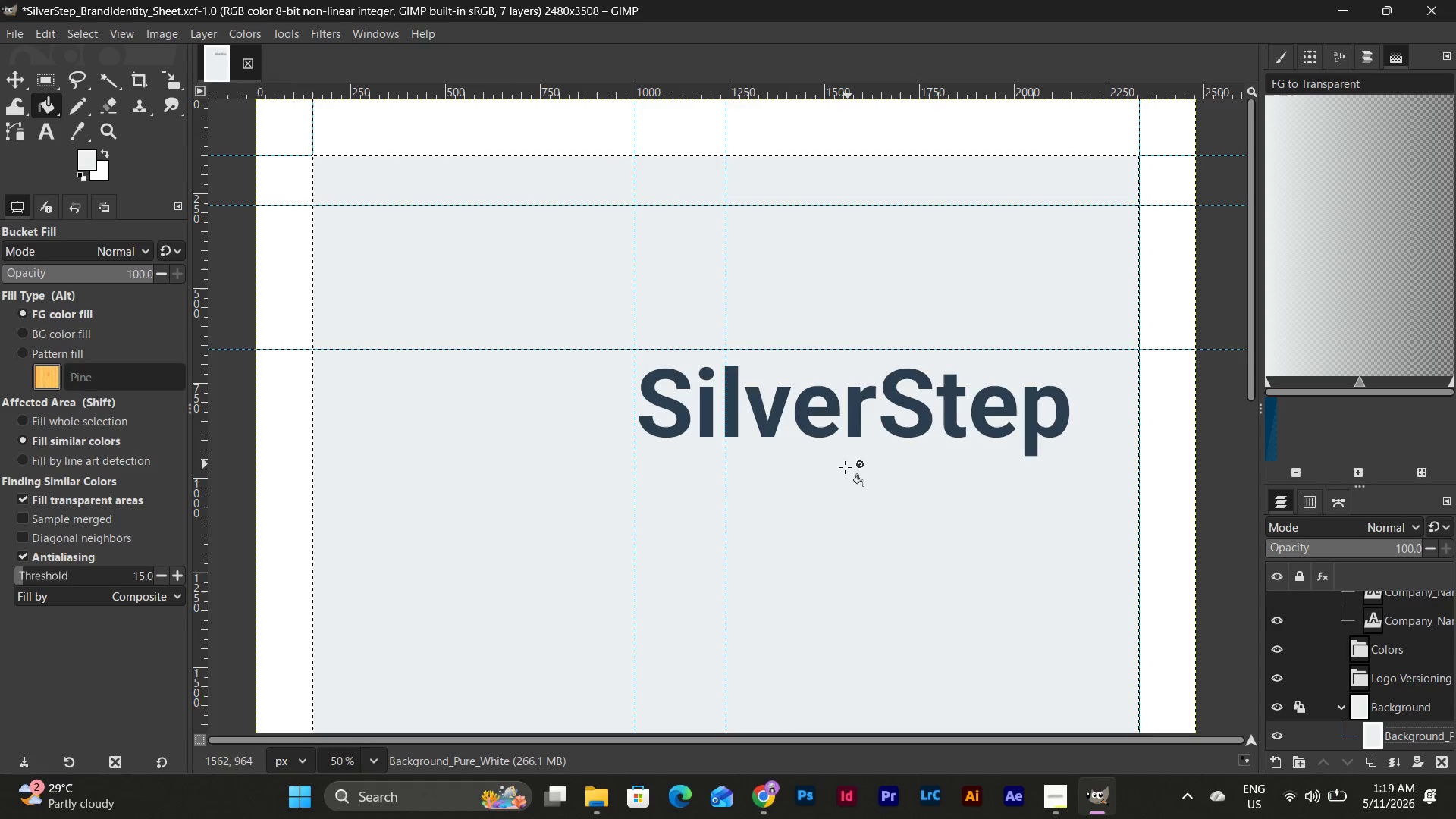 
scroll: coordinate [845, 468], scroll_direction: down, amount: 5.0
 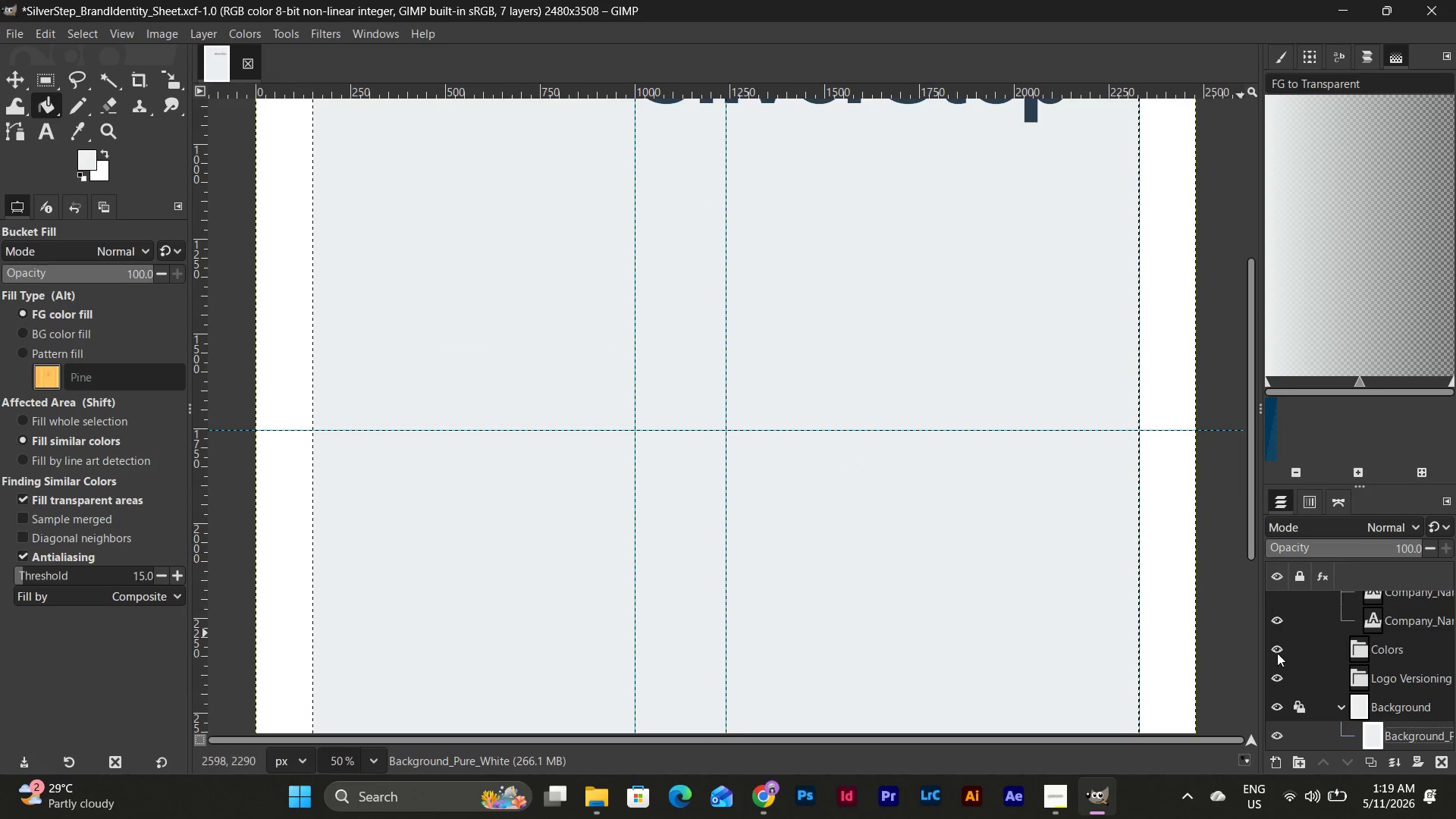 
scroll: coordinate [1352, 652], scroll_direction: up, amount: 3.0
 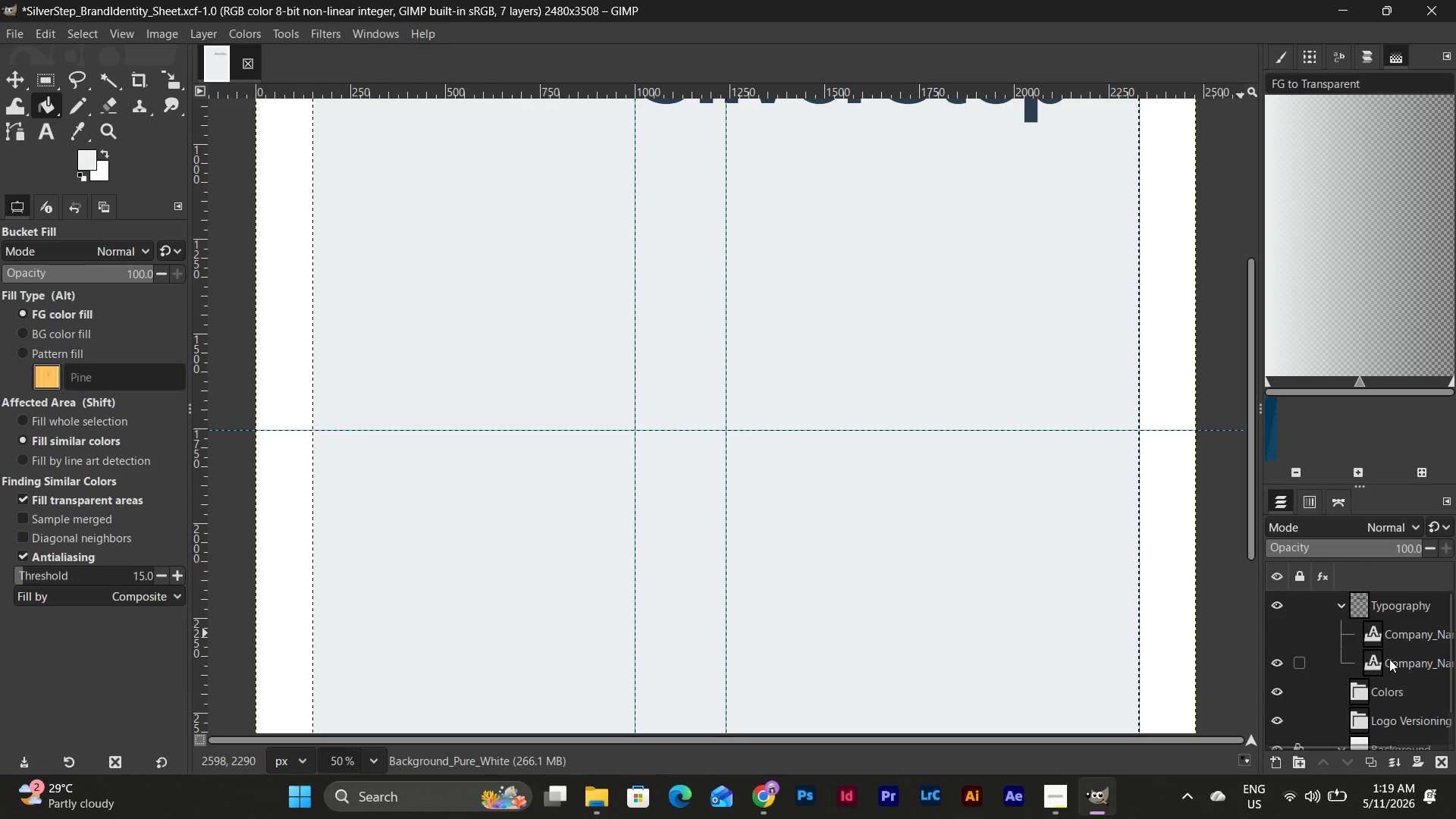 
left_click([1399, 663])
 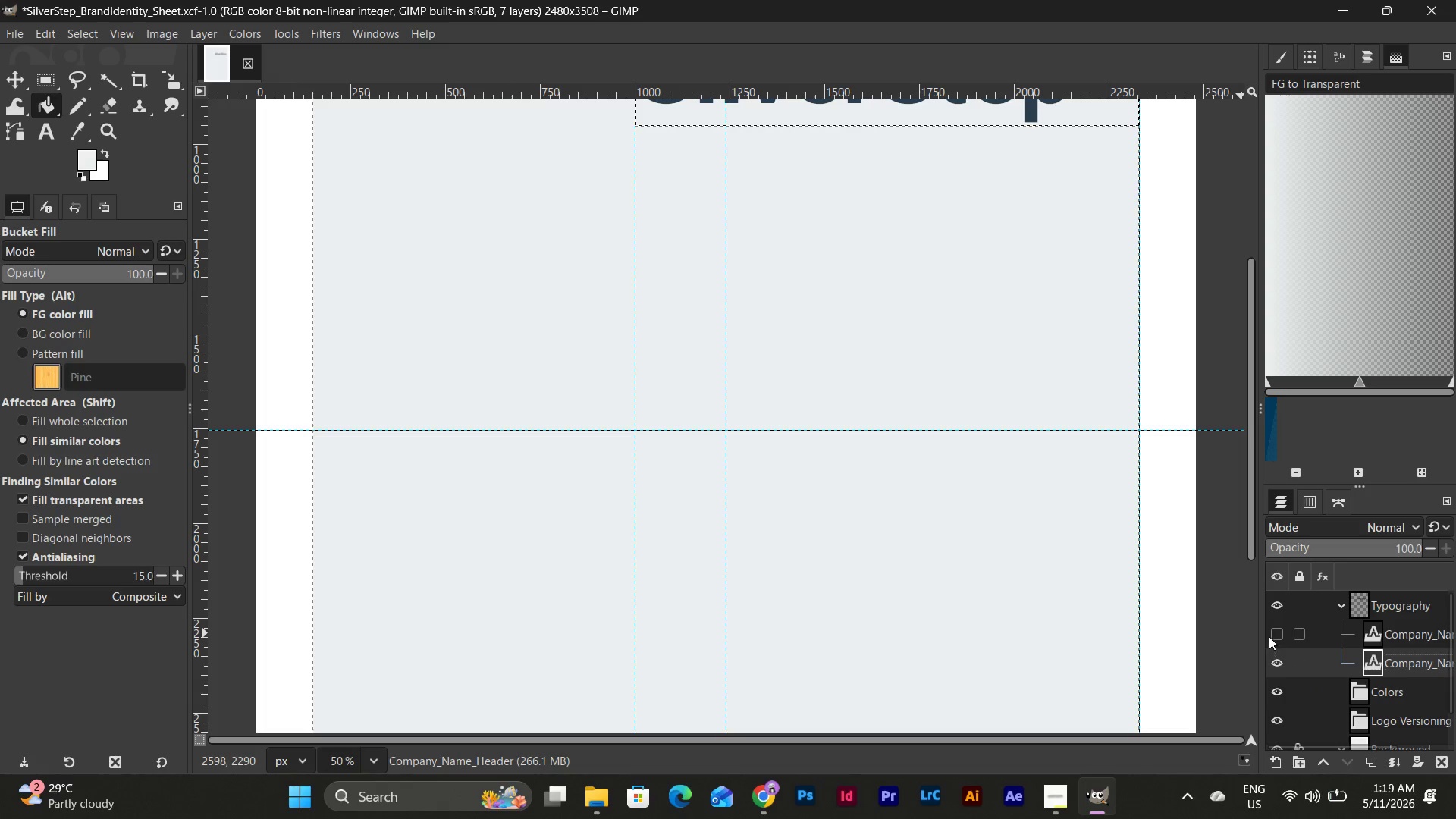 
left_click([1276, 627])
 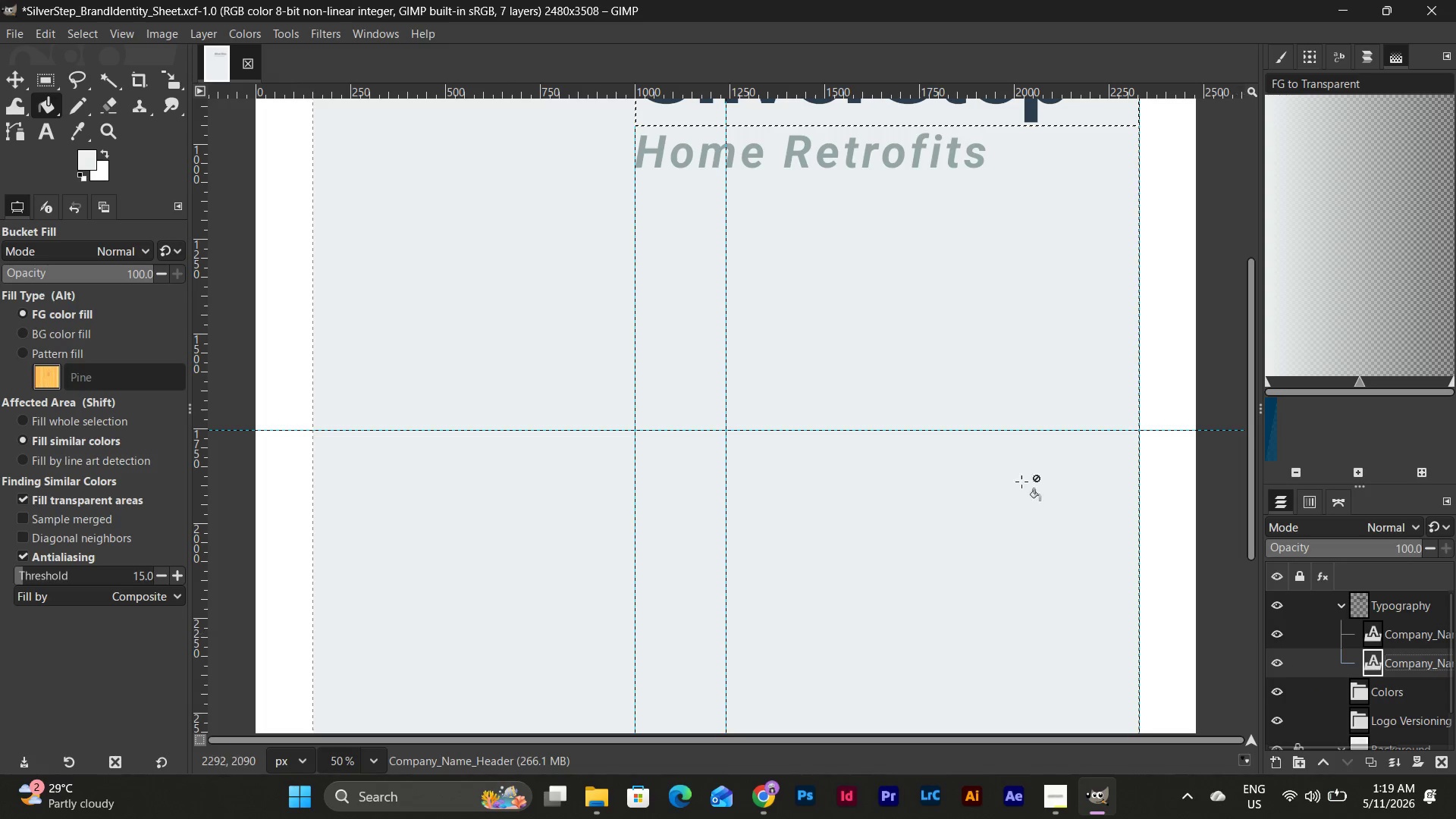 
scroll: coordinate [965, 398], scroll_direction: up, amount: 11.0
 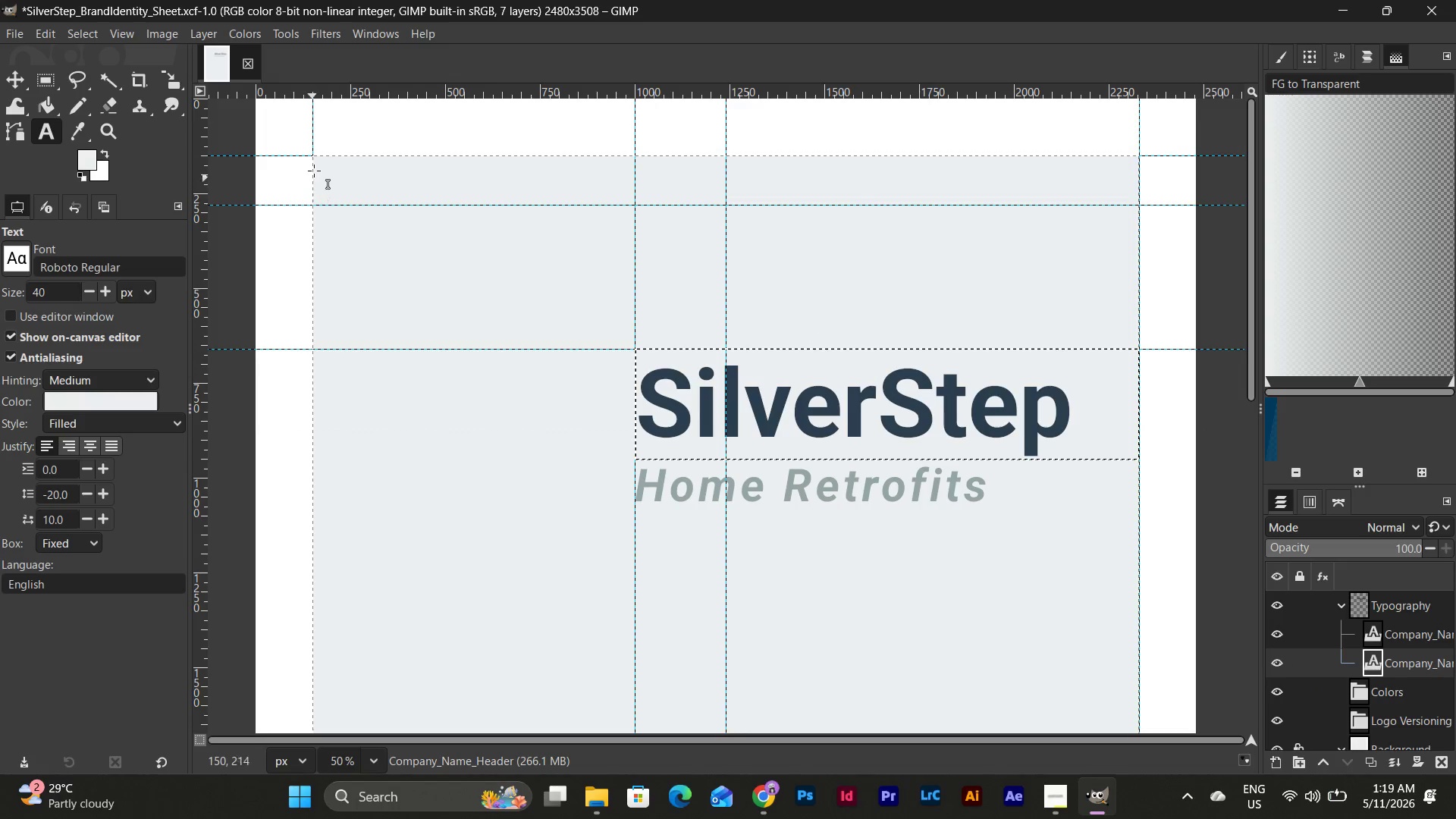 
left_click_drag(start_coordinate=[314, 156], to_coordinate=[1141, 206])
 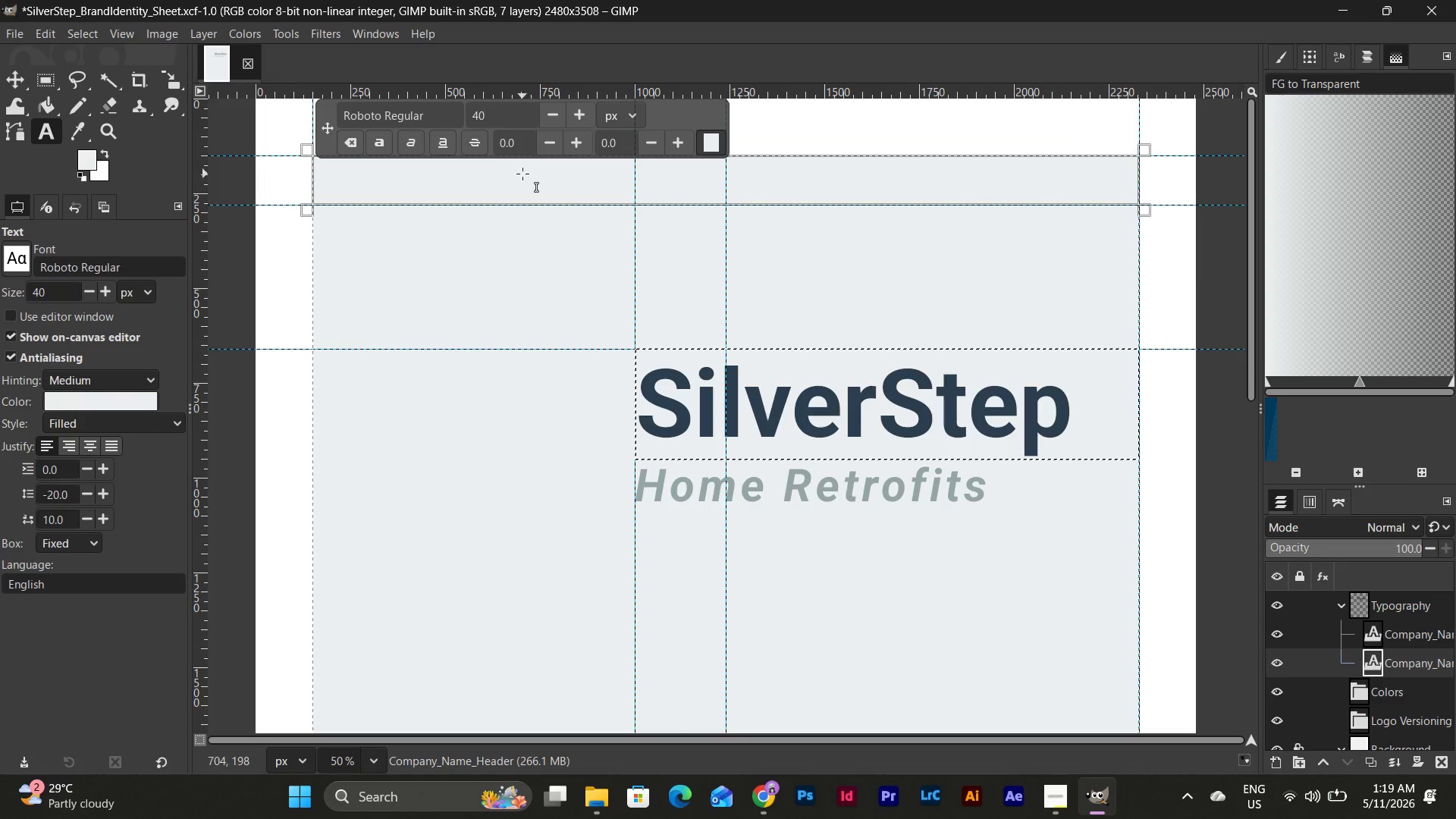 
double_click([522, 174])
 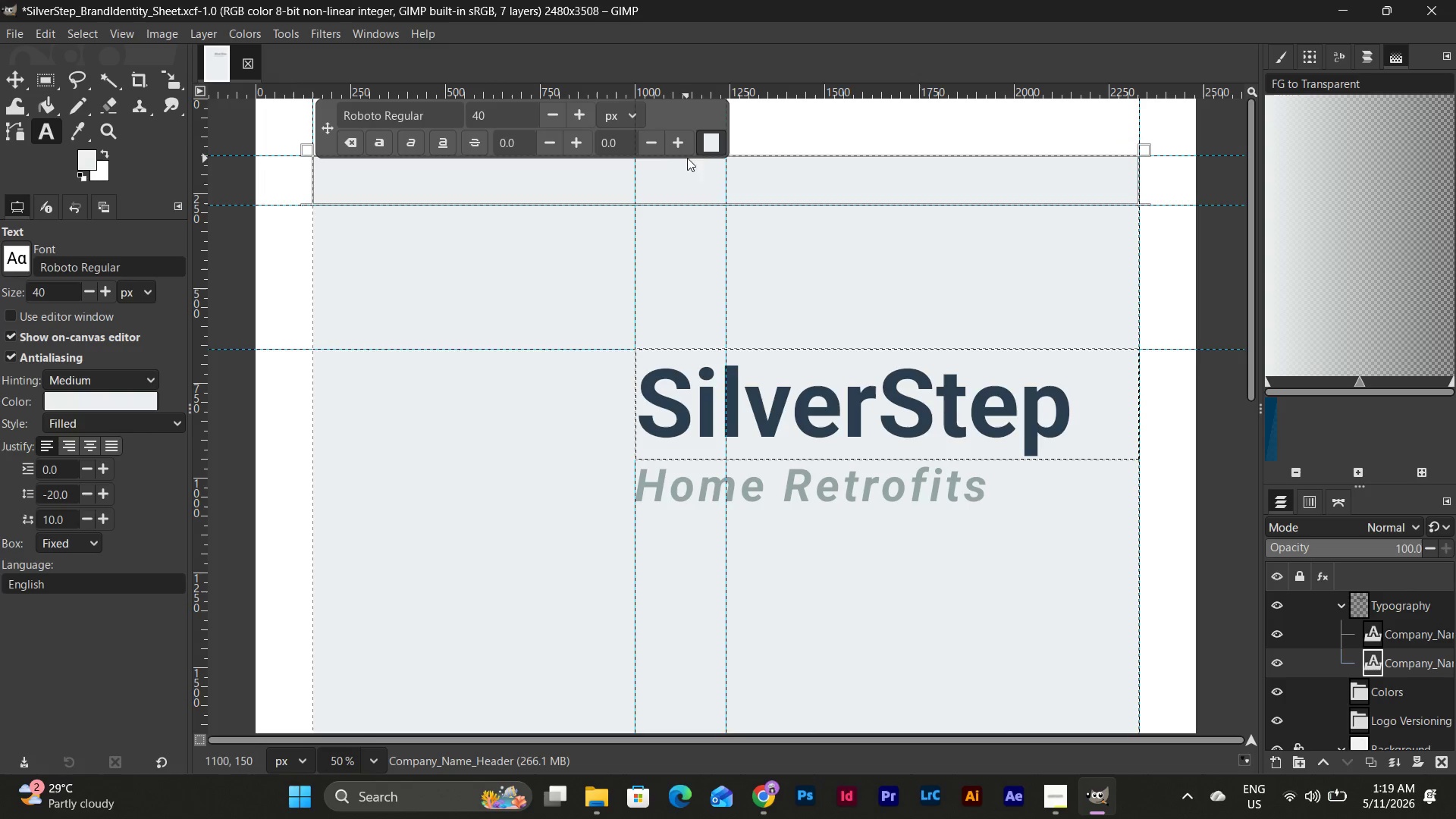 
left_click([711, 139])
 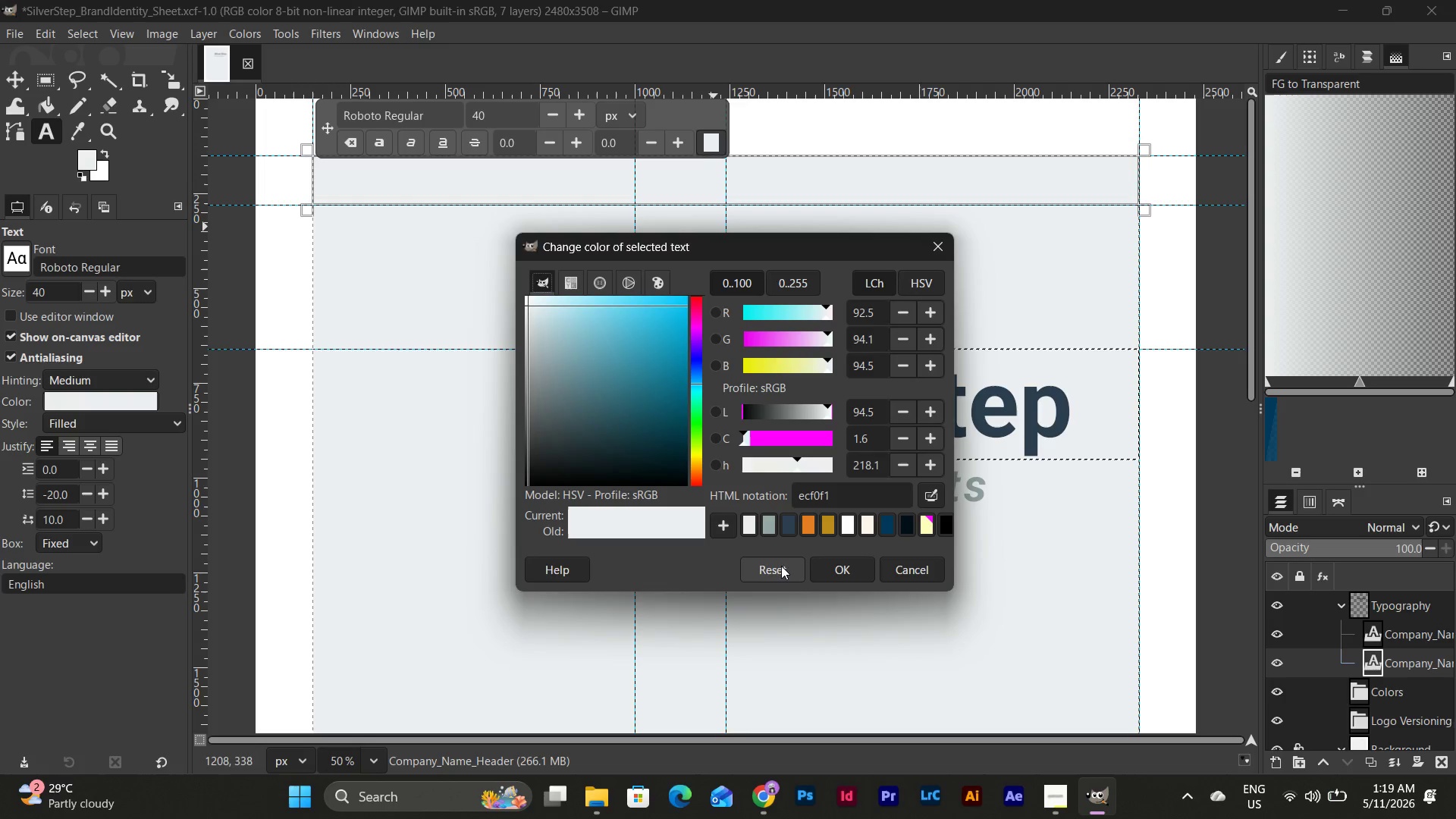 
left_click([782, 530])
 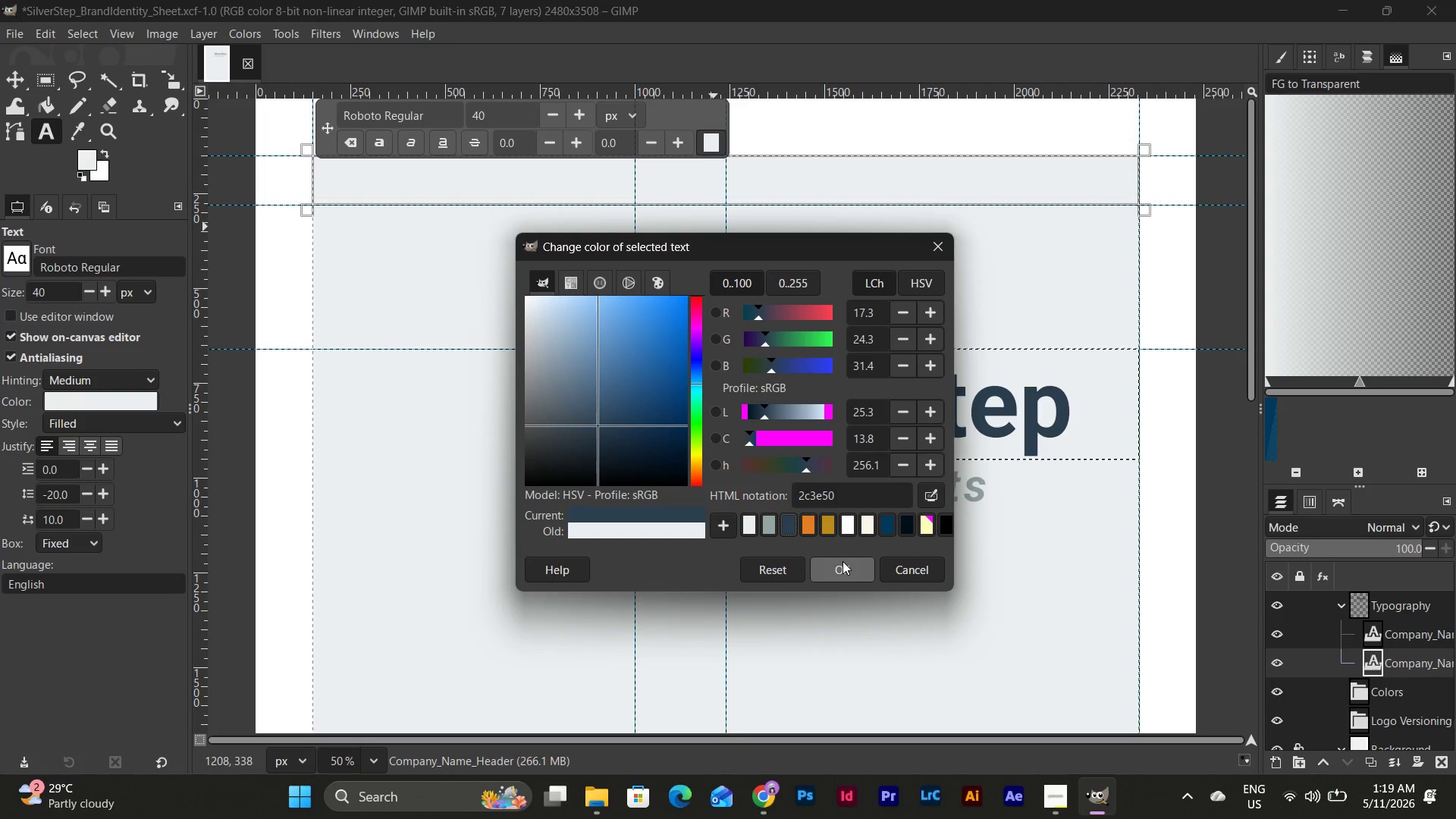 
left_click([843, 561])
 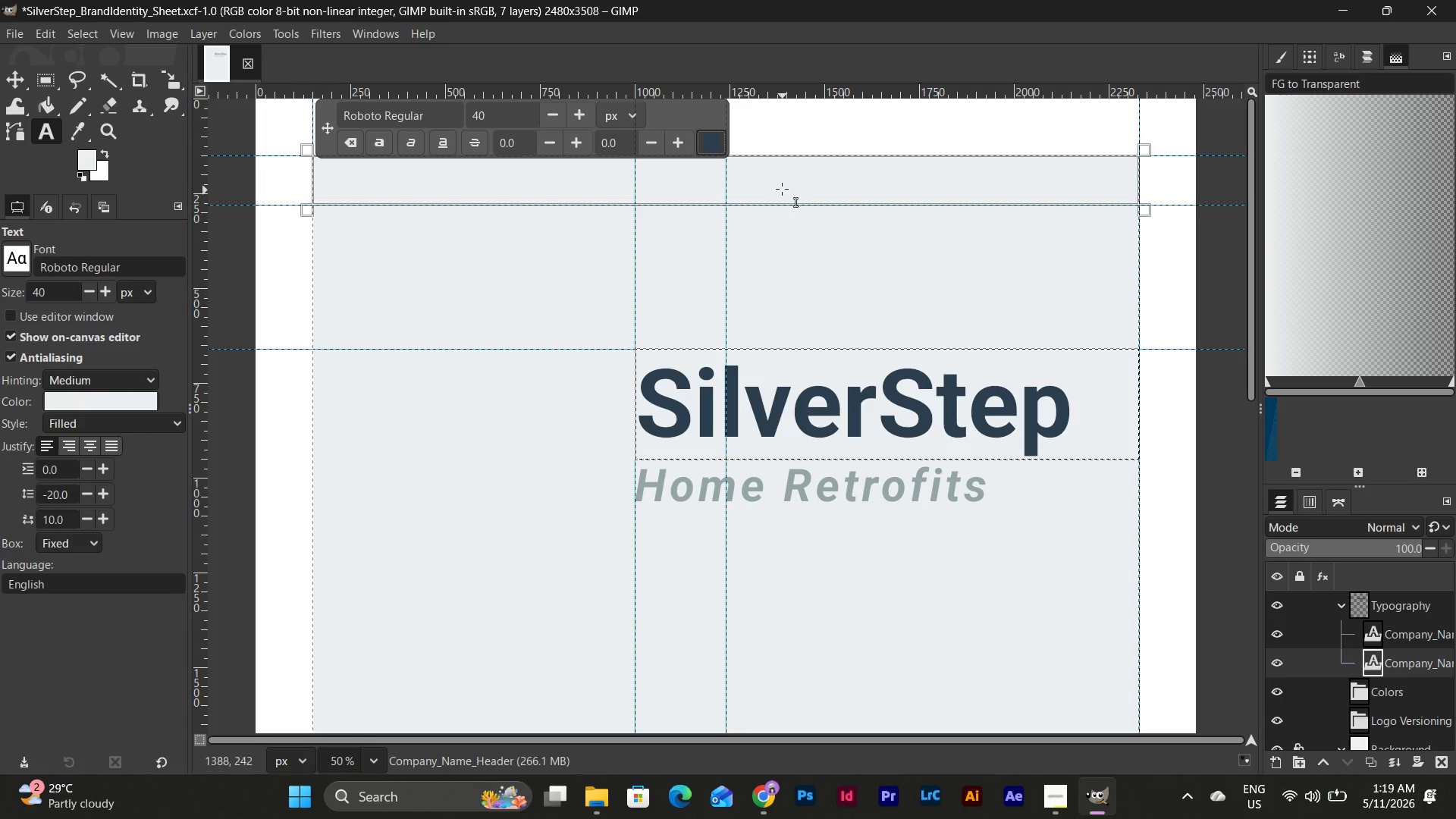 
left_click([781, 183])
 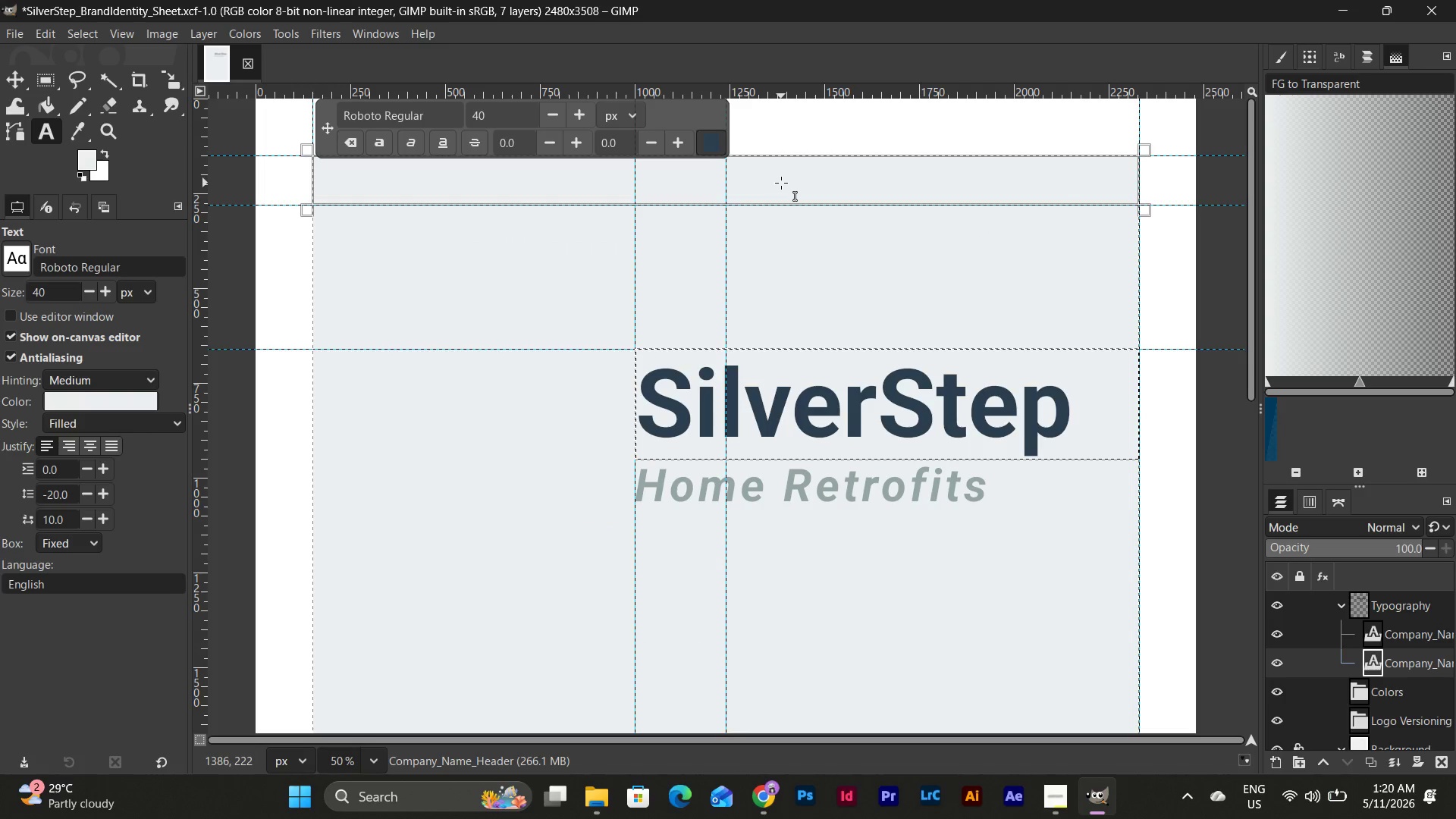 
wait(5.05)
 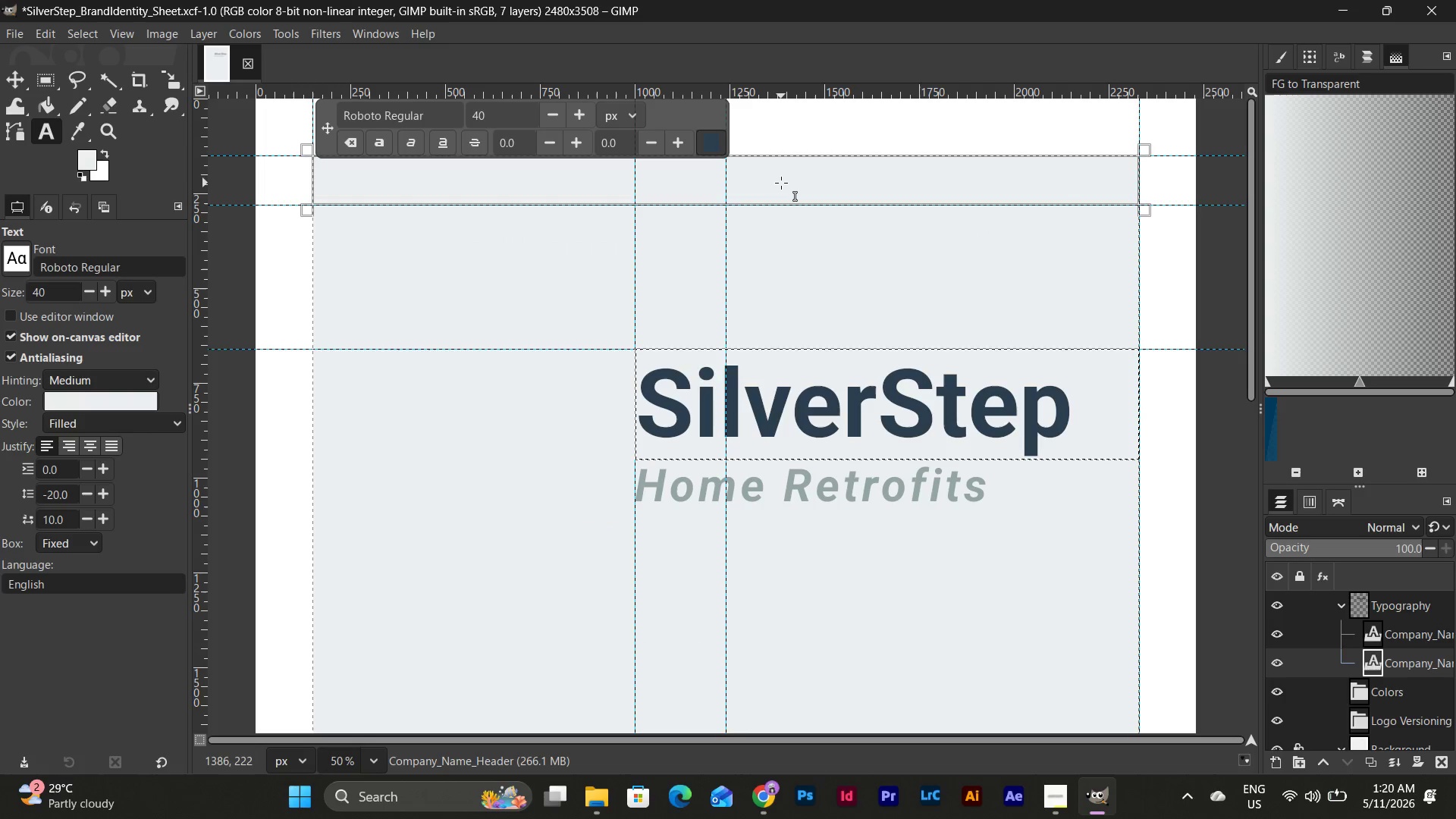 
left_click([46, 445])
 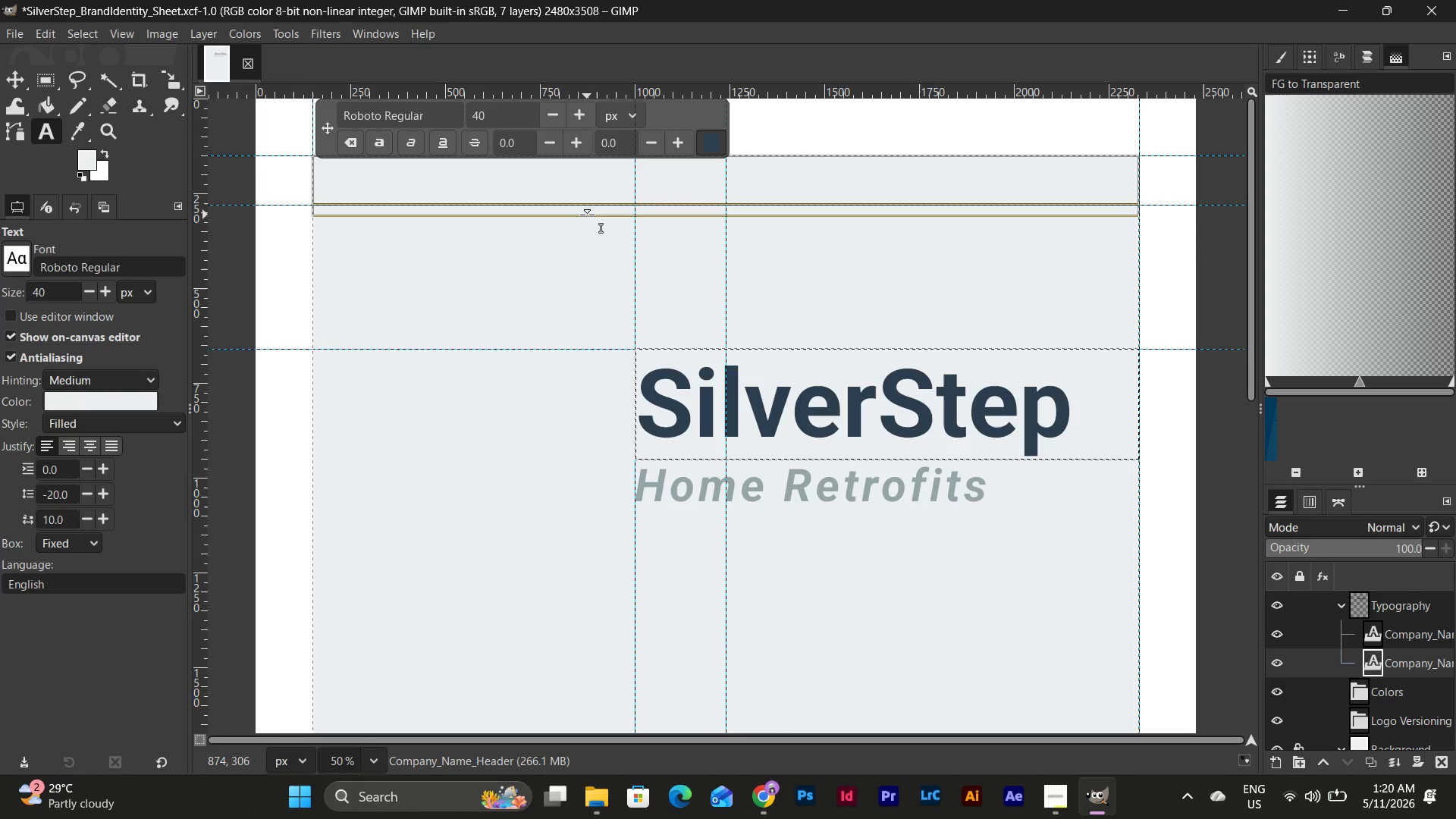 
type(Si)
 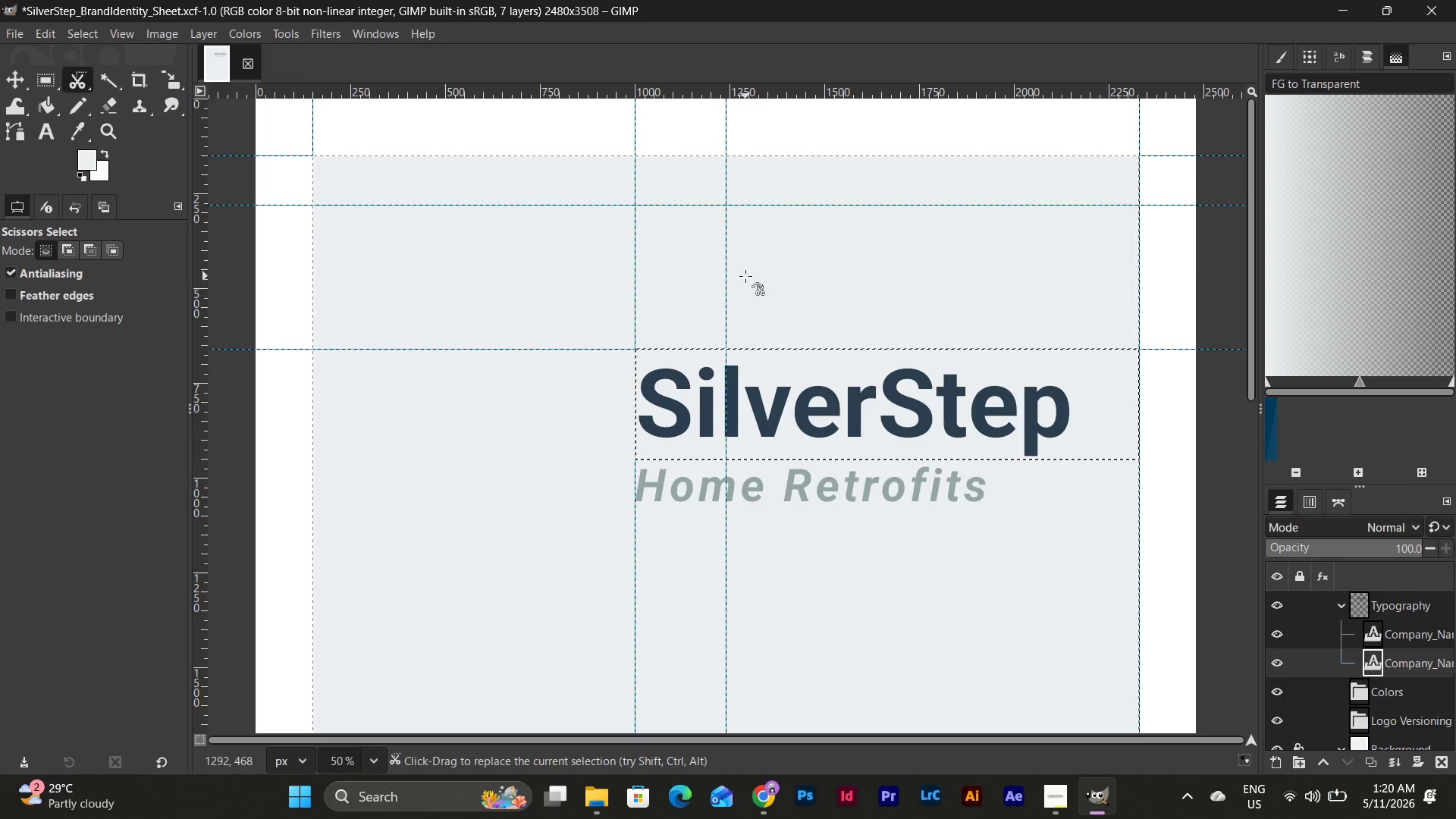 
key(Control+Z)
 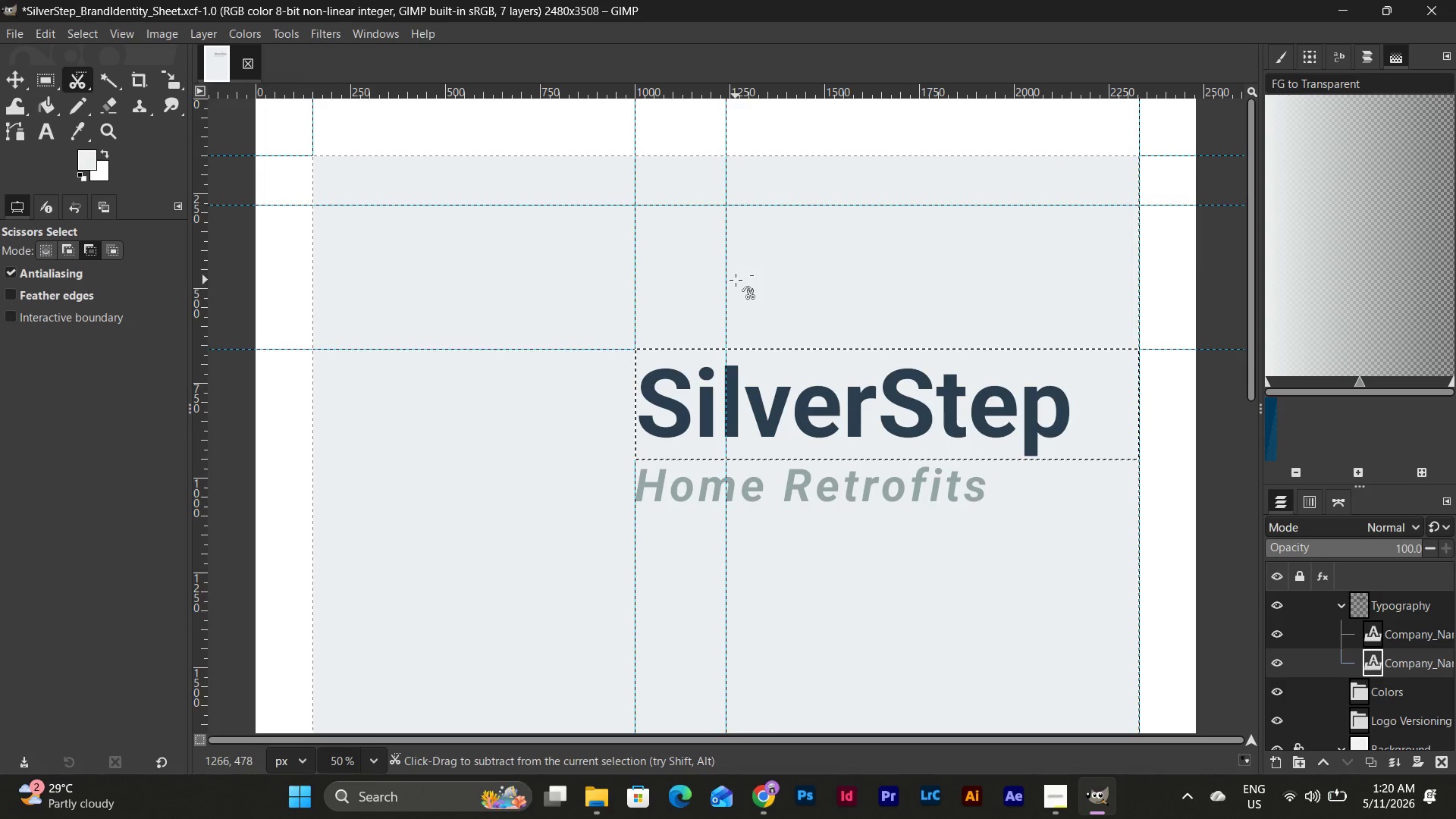 
key(Control+Z)
 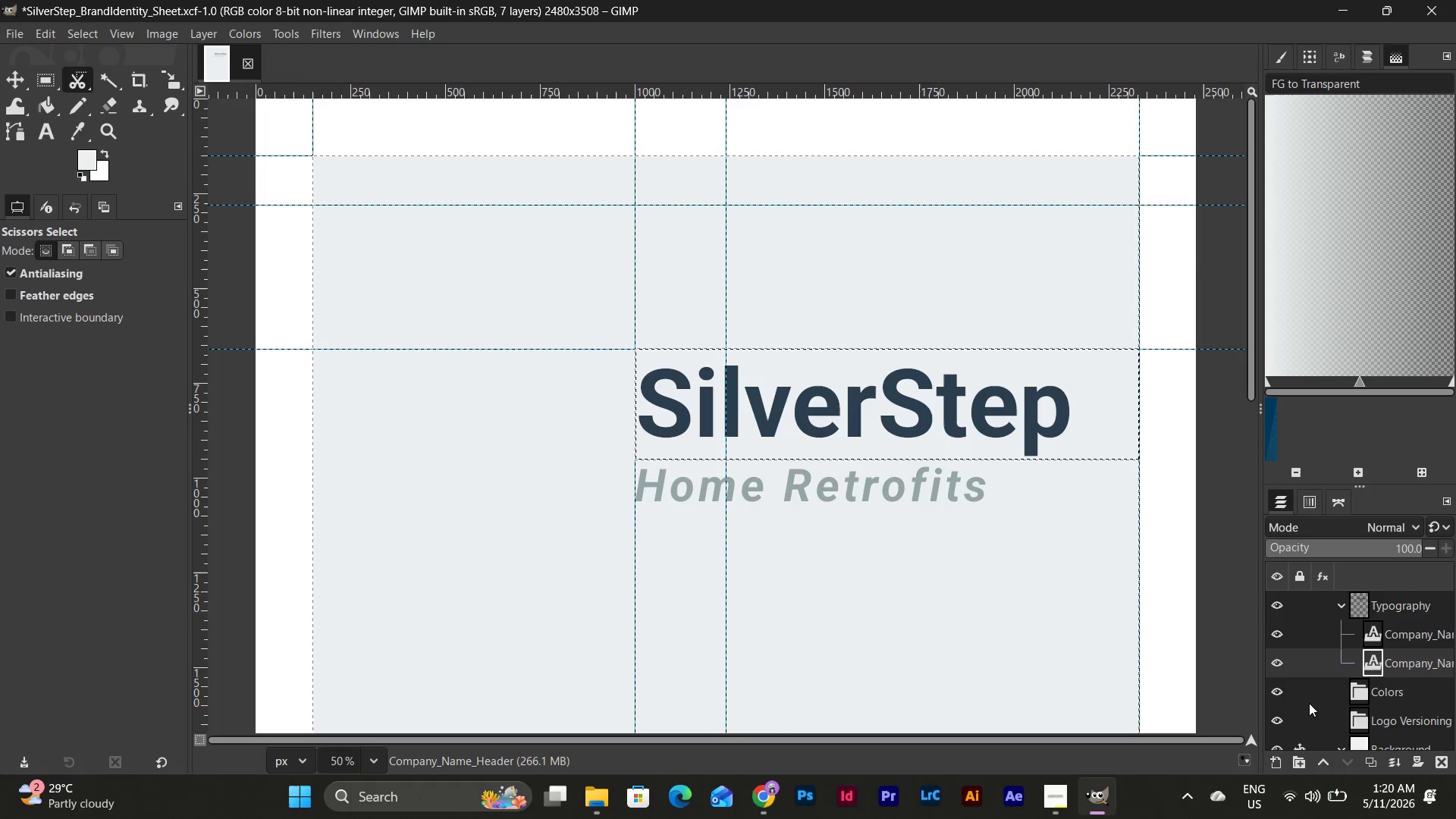 
scroll: coordinate [1384, 663], scroll_direction: down, amount: 6.0
 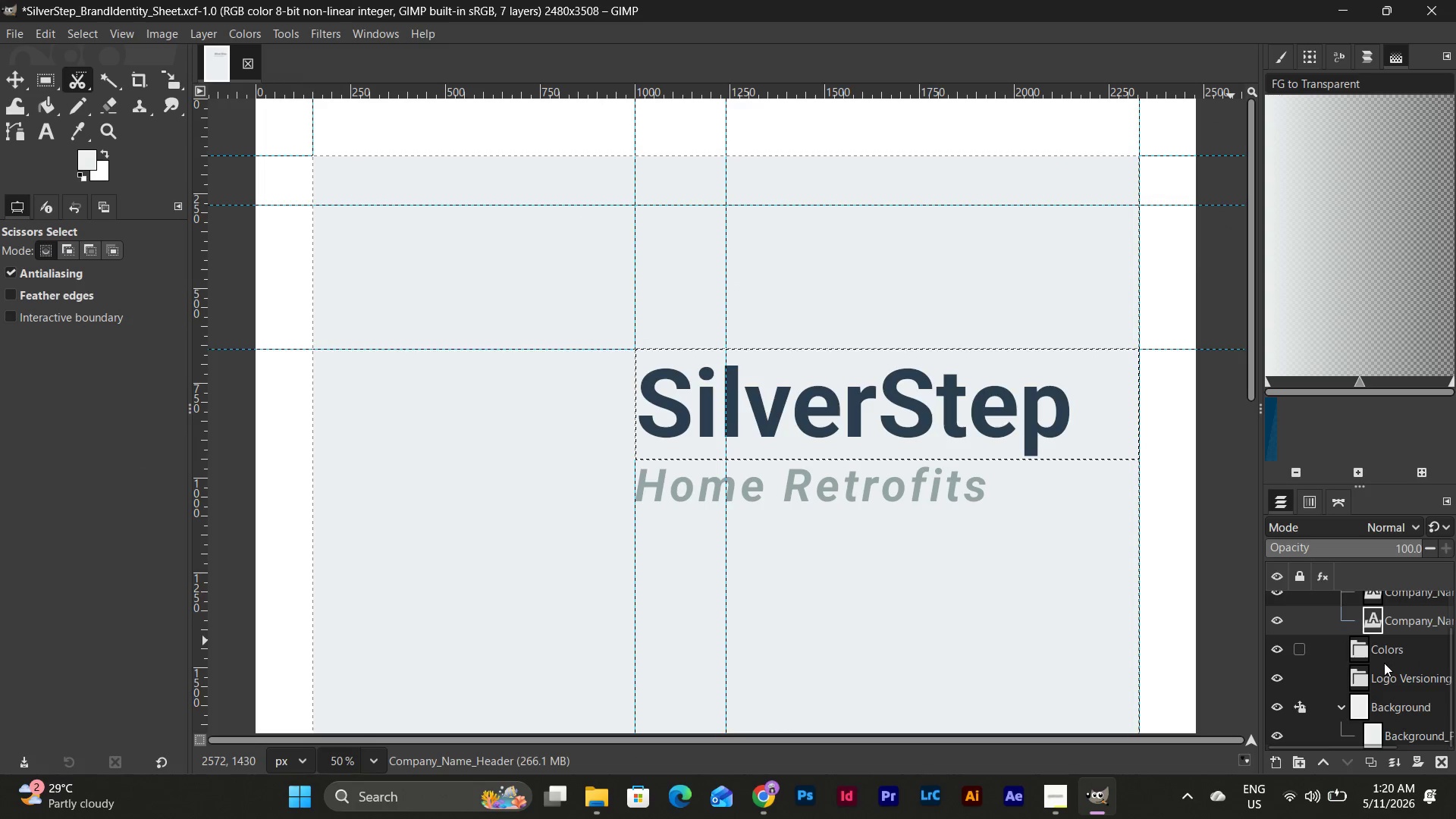 
key(Control+Z)
 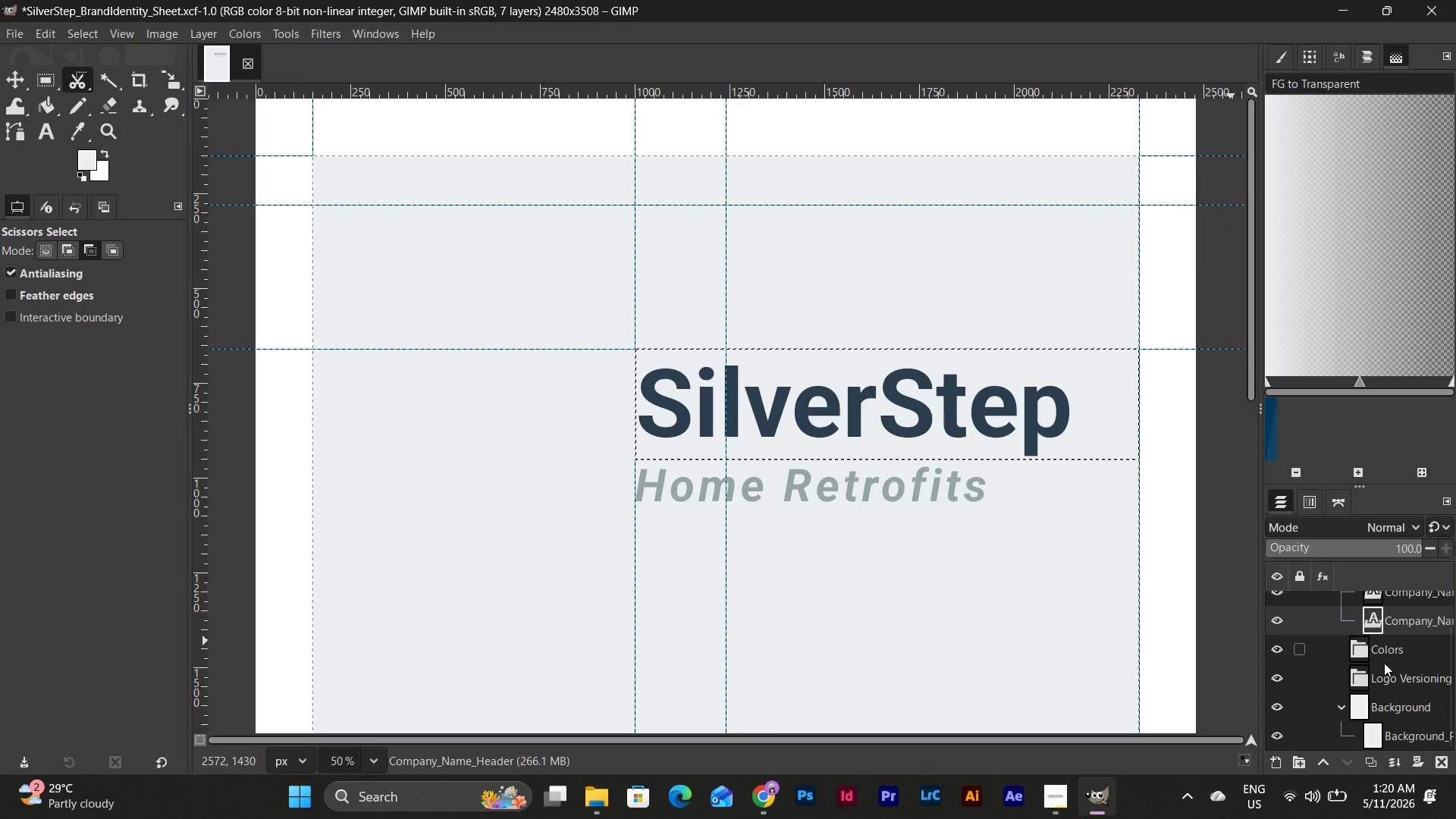 
key(Control+Y)
 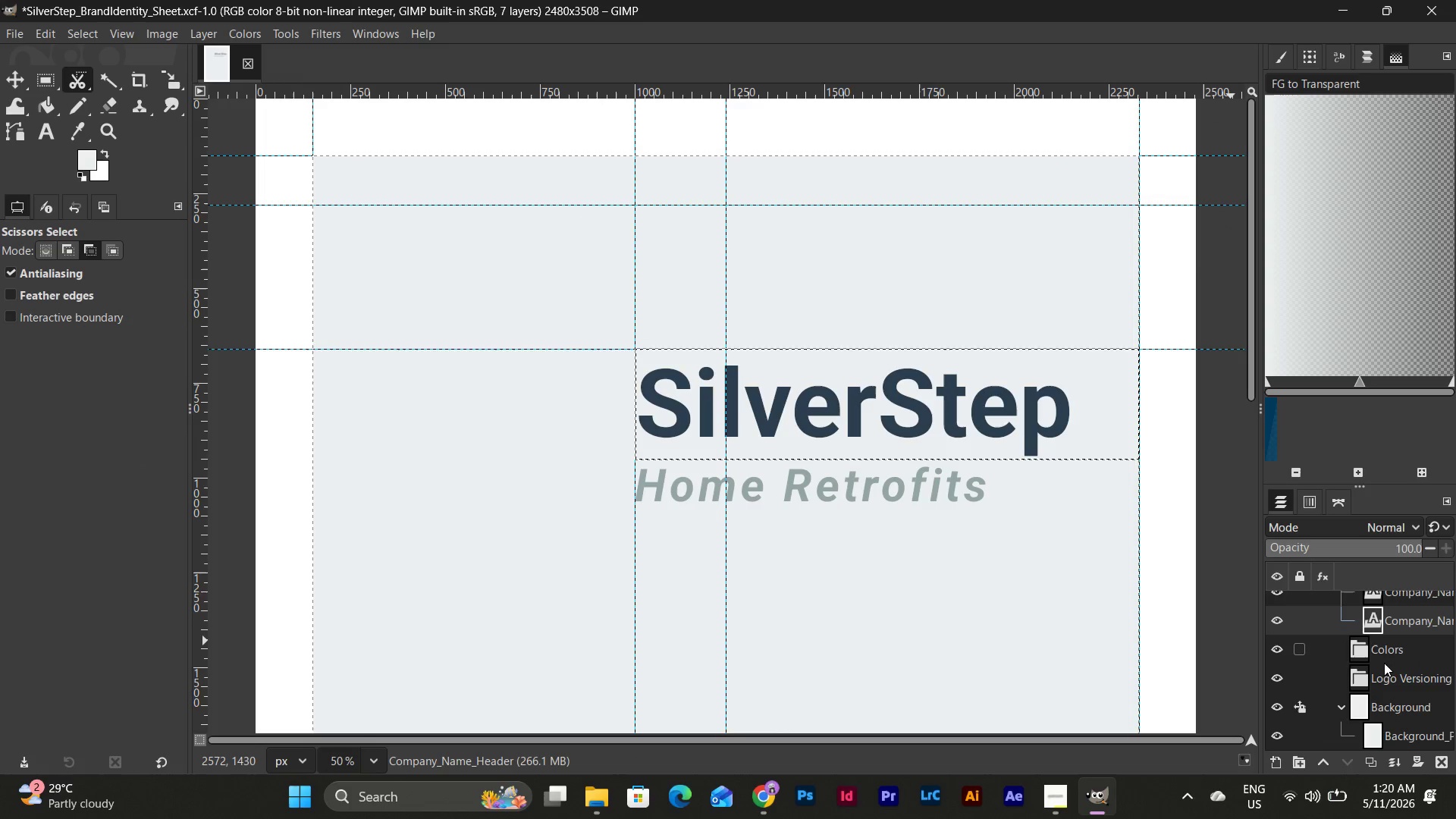 
key(Control+Y)
 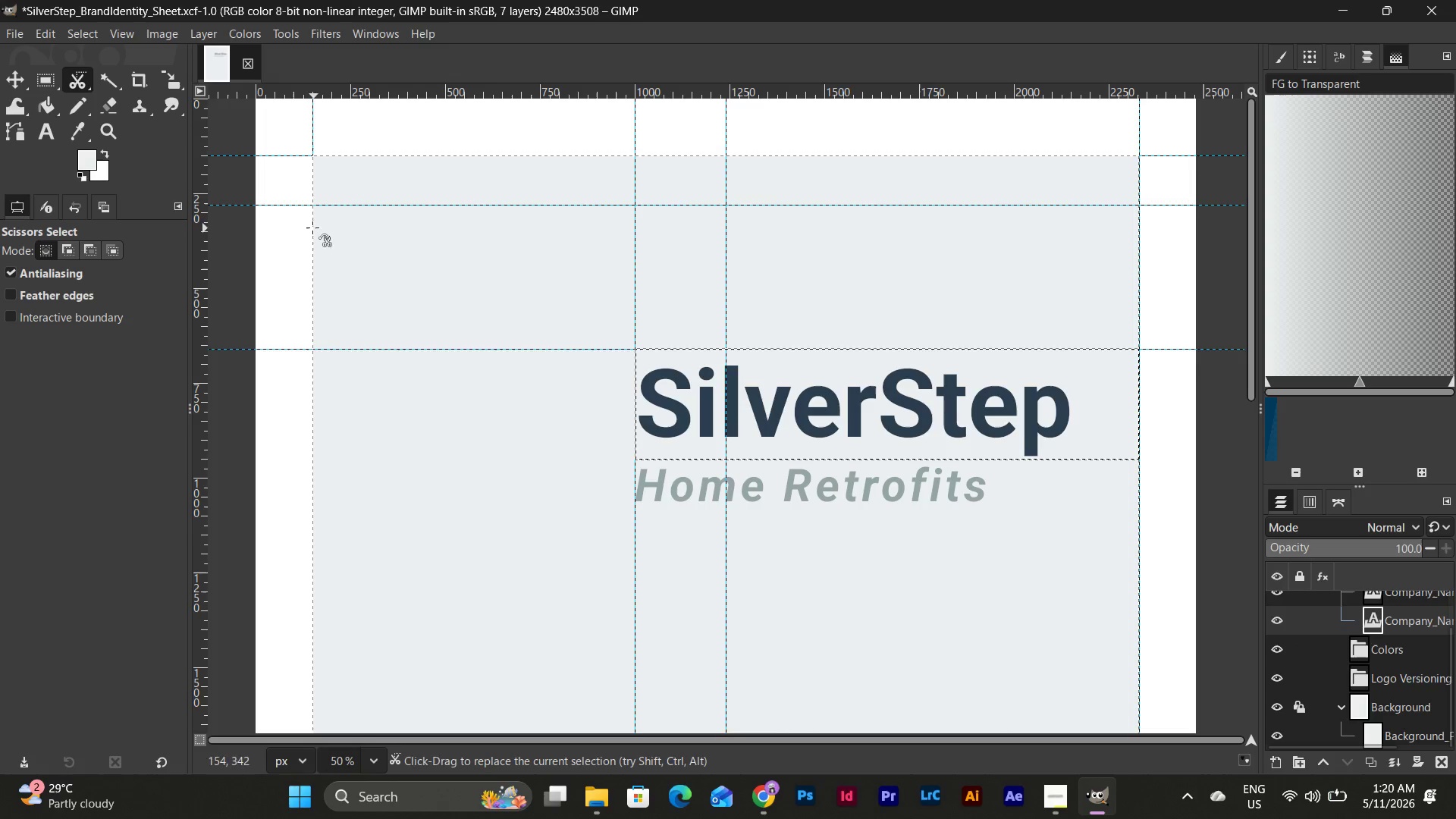 
left_click([47, 142])
 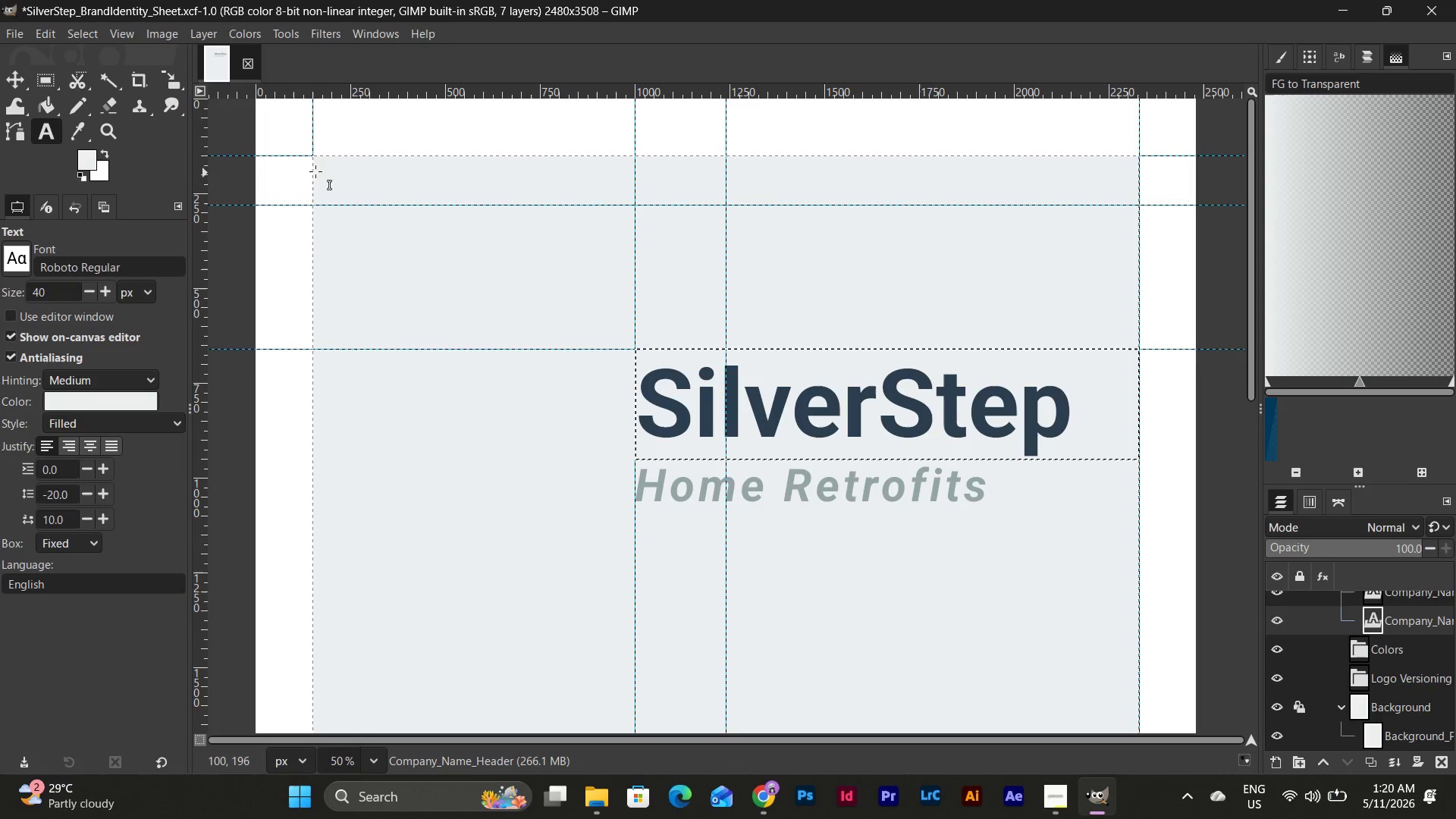 
left_click_drag(start_coordinate=[313, 156], to_coordinate=[1139, 206])
 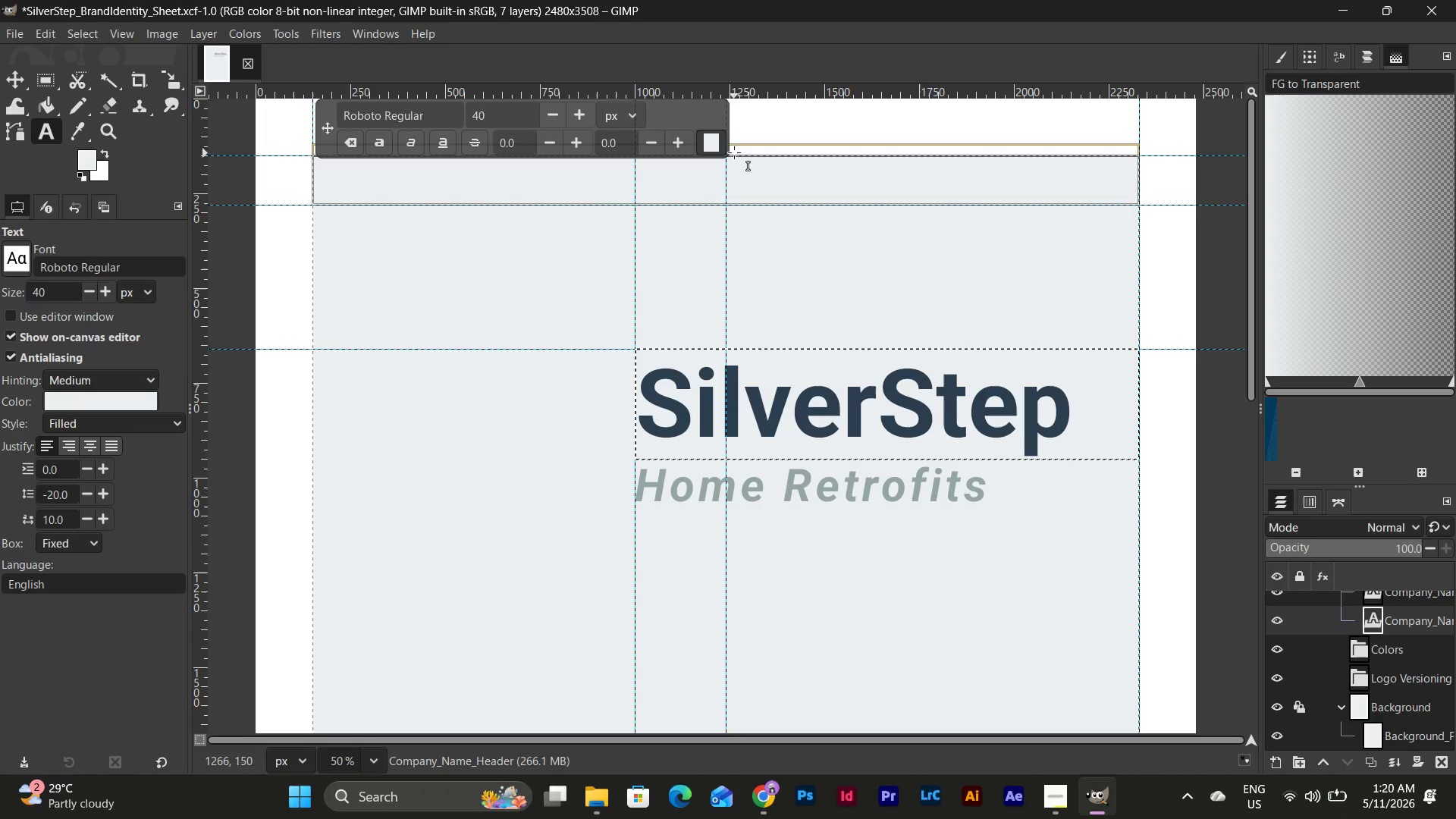 
left_click([711, 145])
 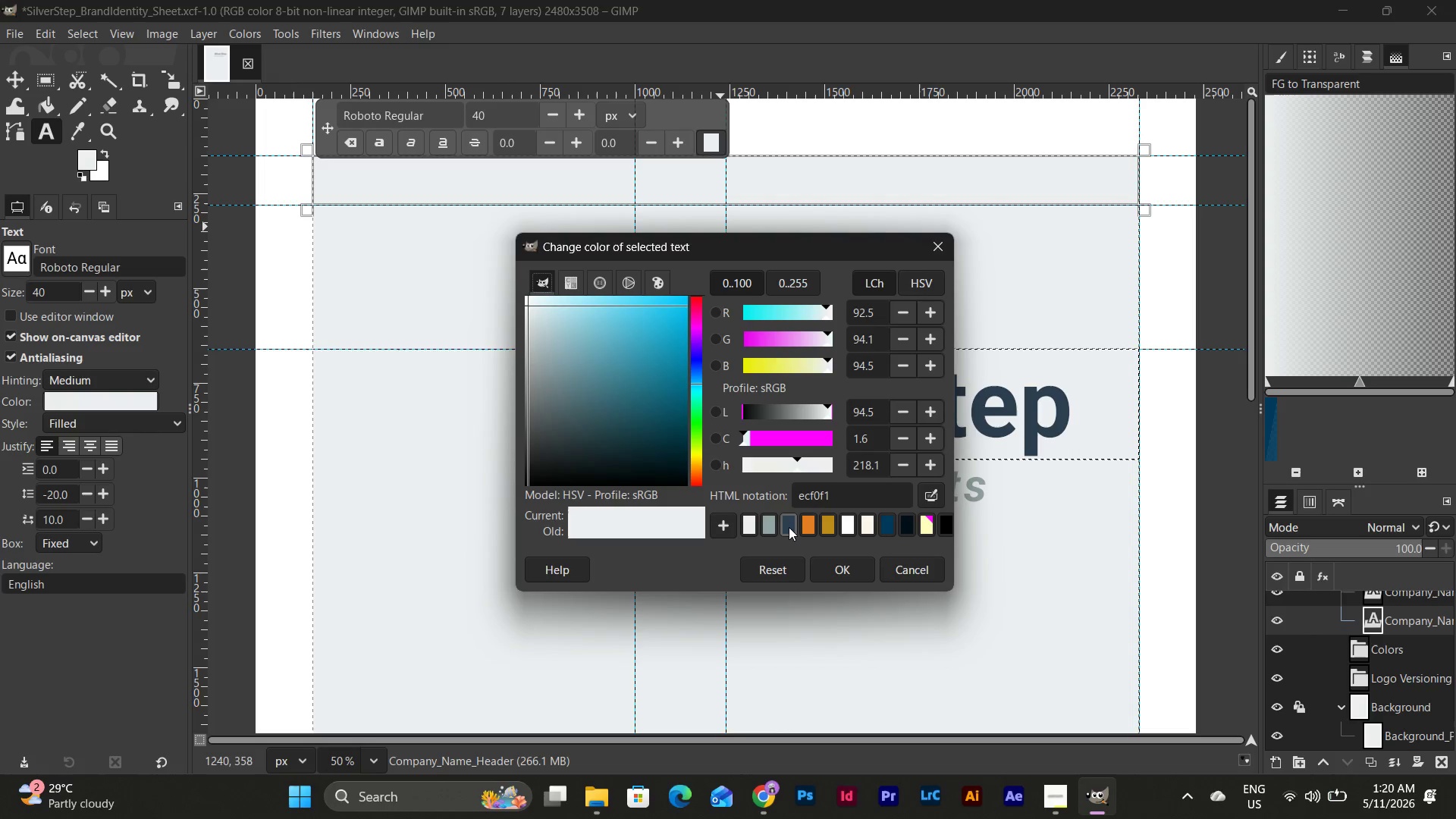 
wait(5.38)
 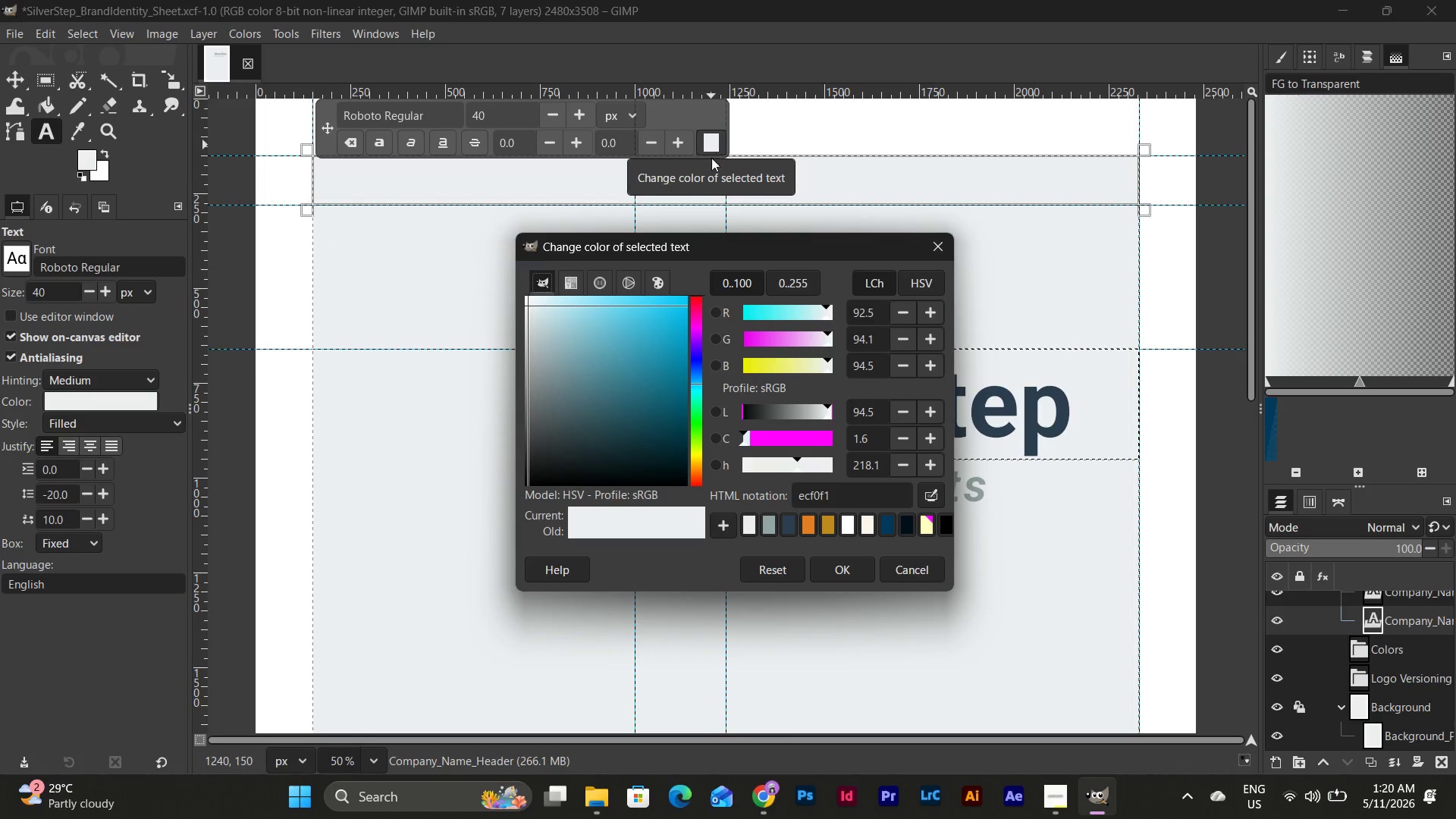 
left_click([945, 249])
 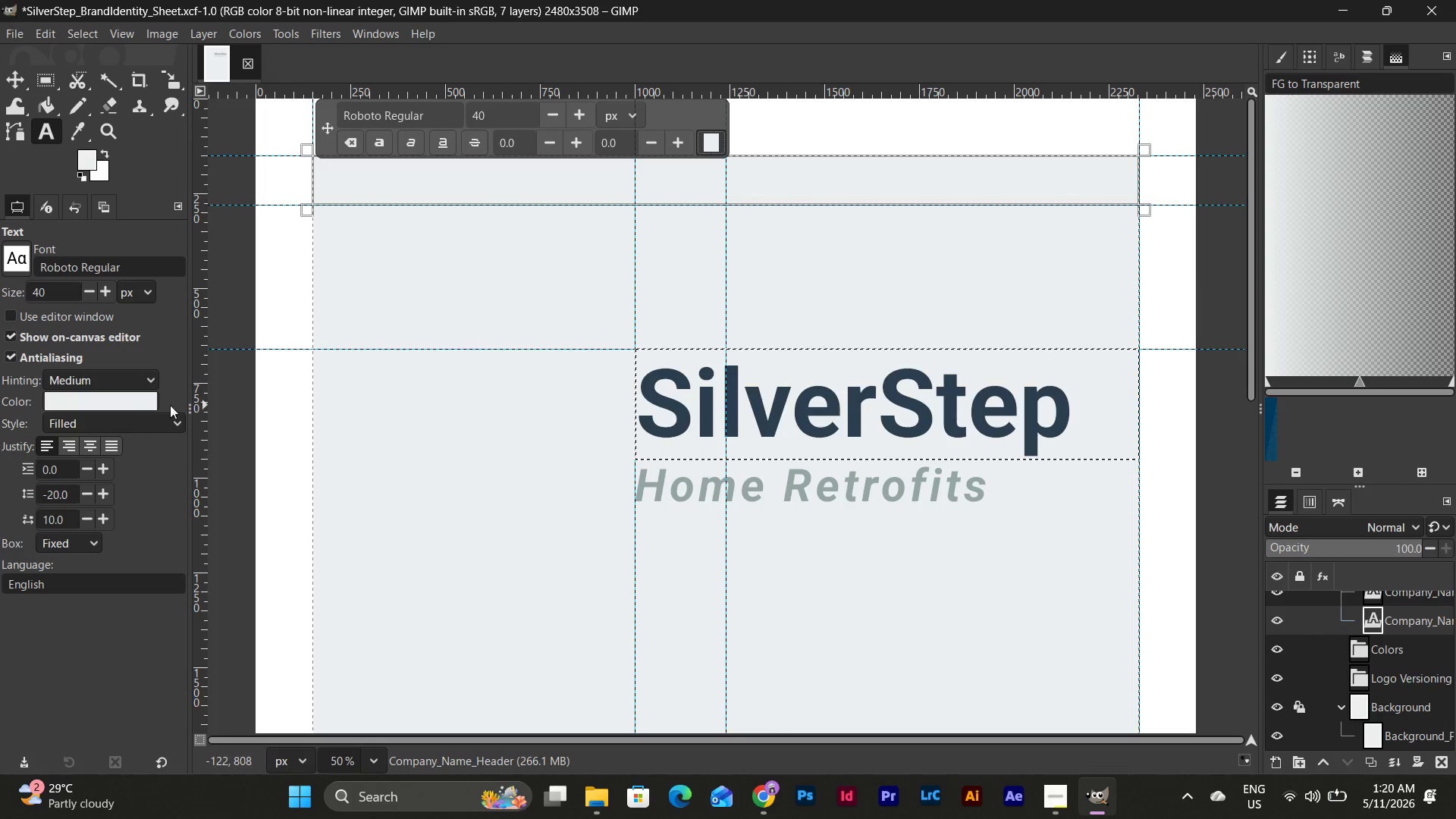 
left_click([112, 403])
 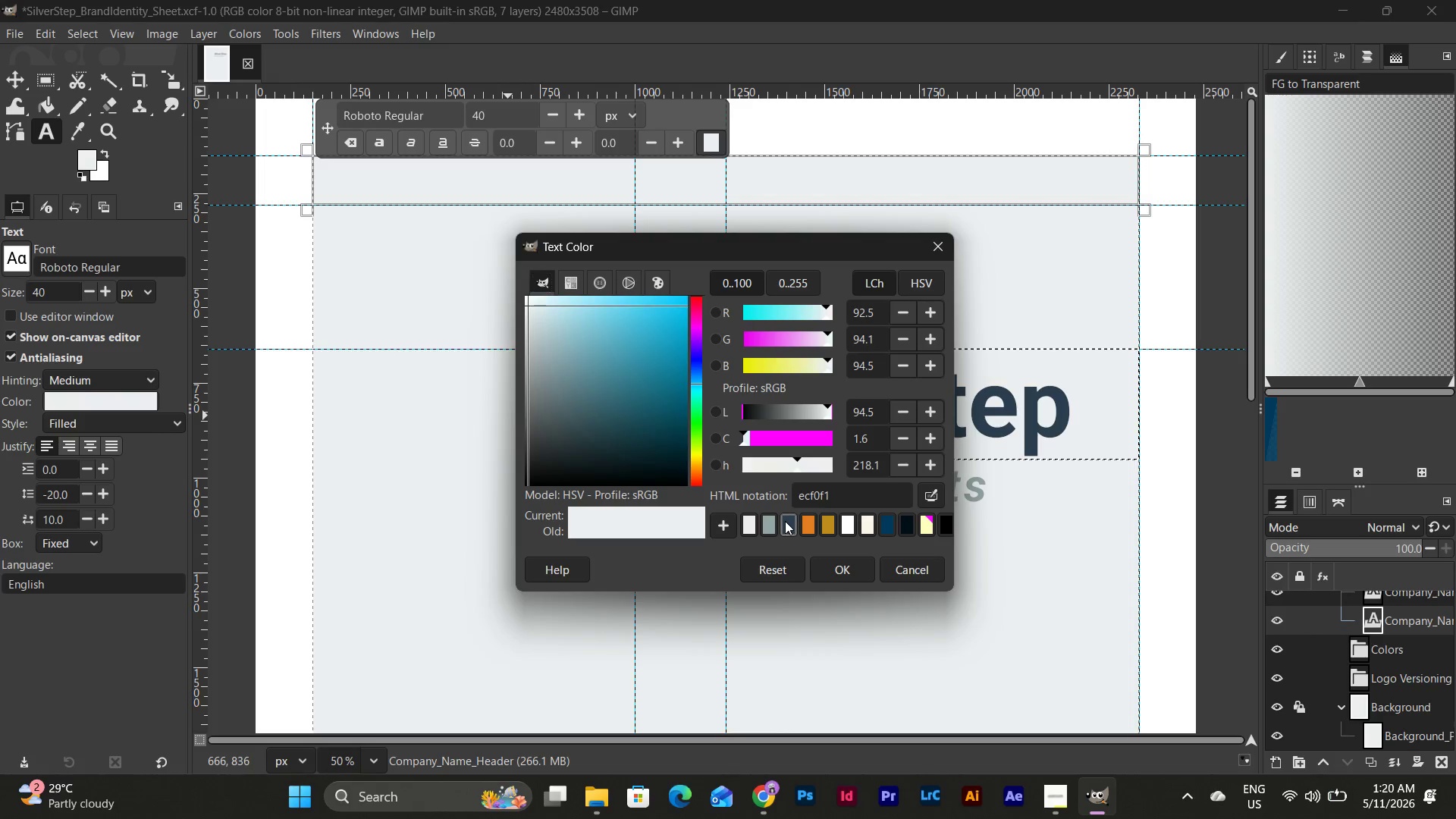 
double_click([853, 568])
 